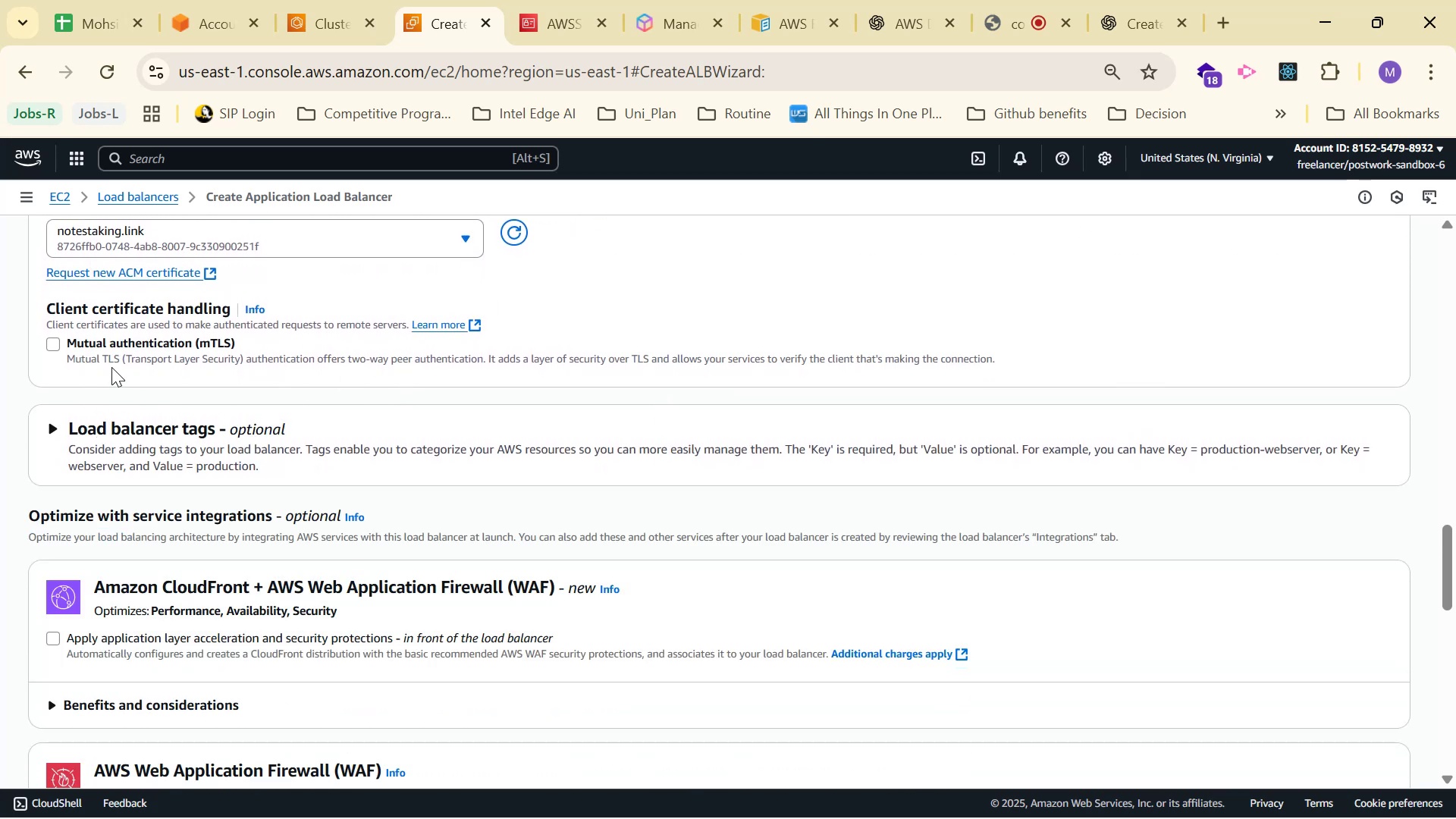 
left_click([125, 356])
 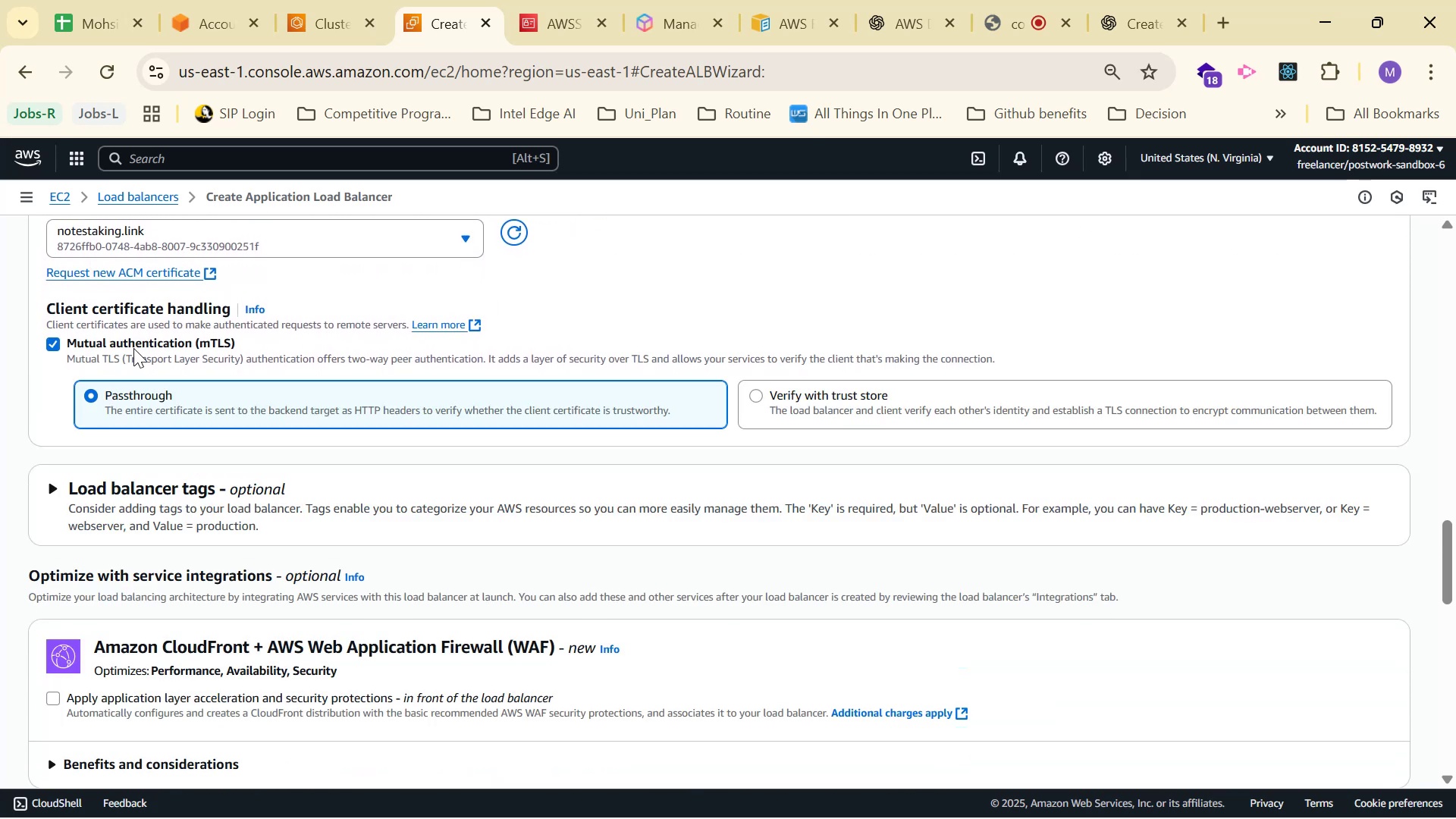 
left_click([134, 348])
 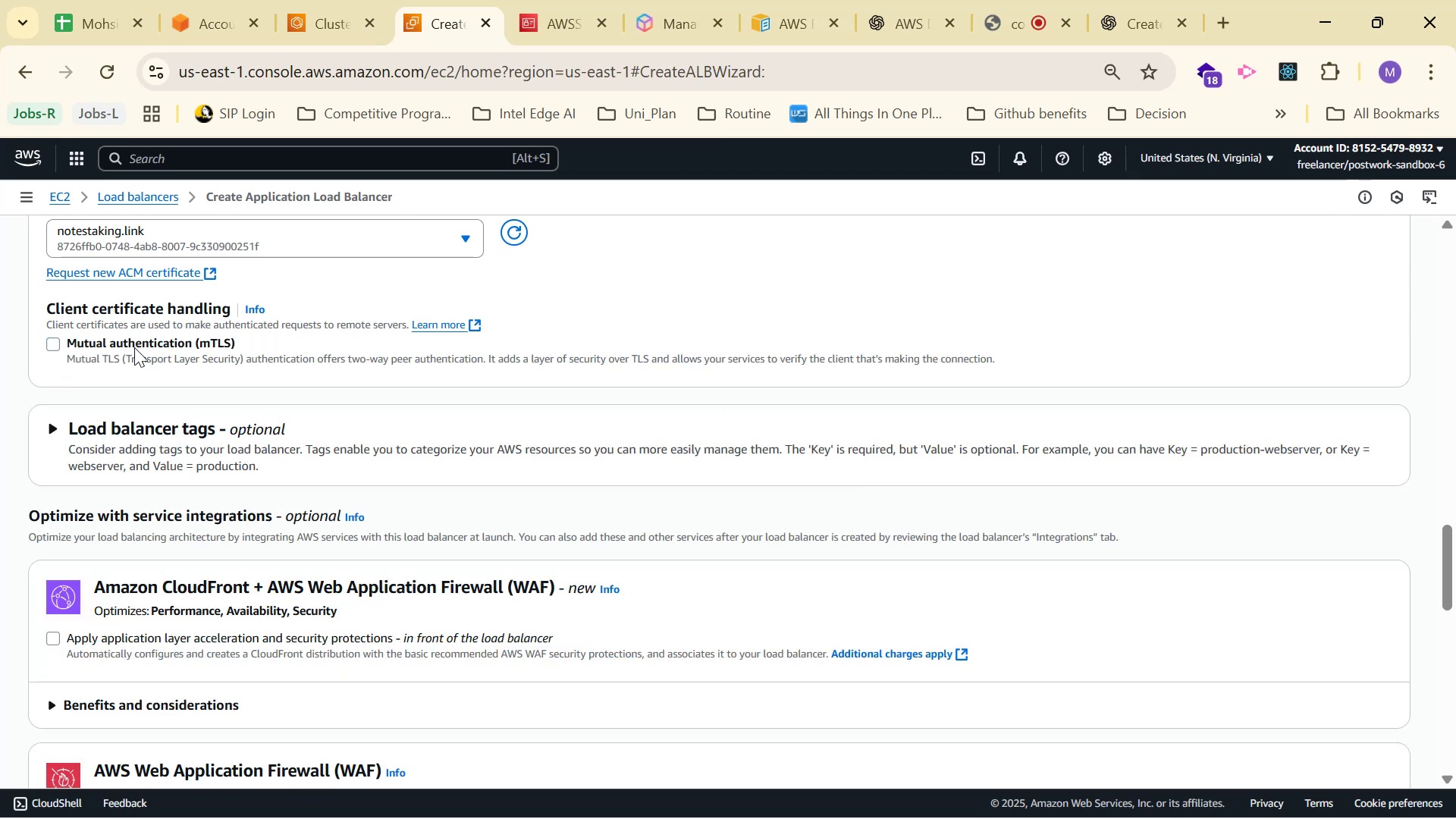 
scroll: coordinate [1059, 507], scroll_direction: down, amount: 9.0
 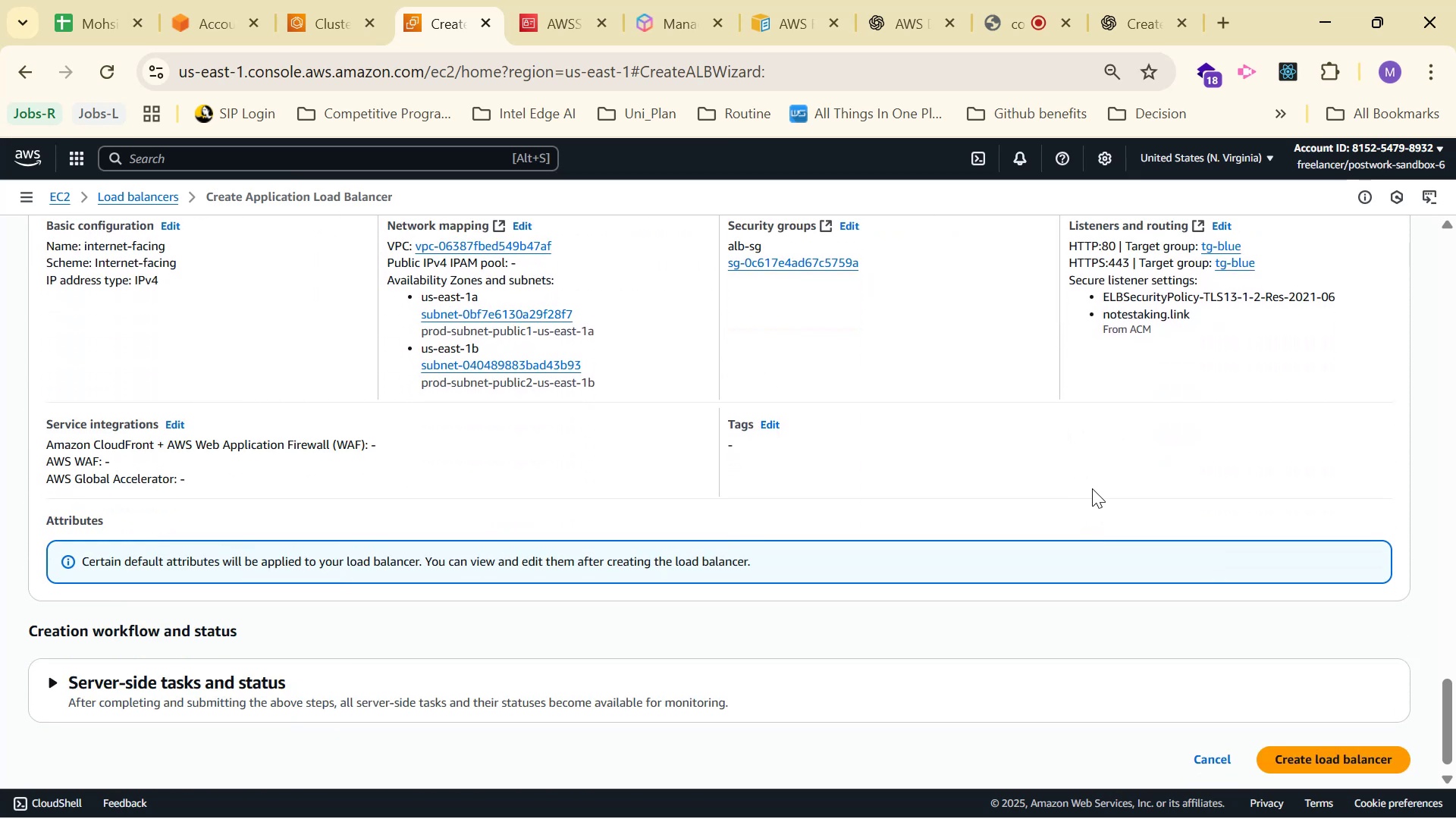 
scroll: coordinate [1092, 488], scroll_direction: down, amount: 1.0
 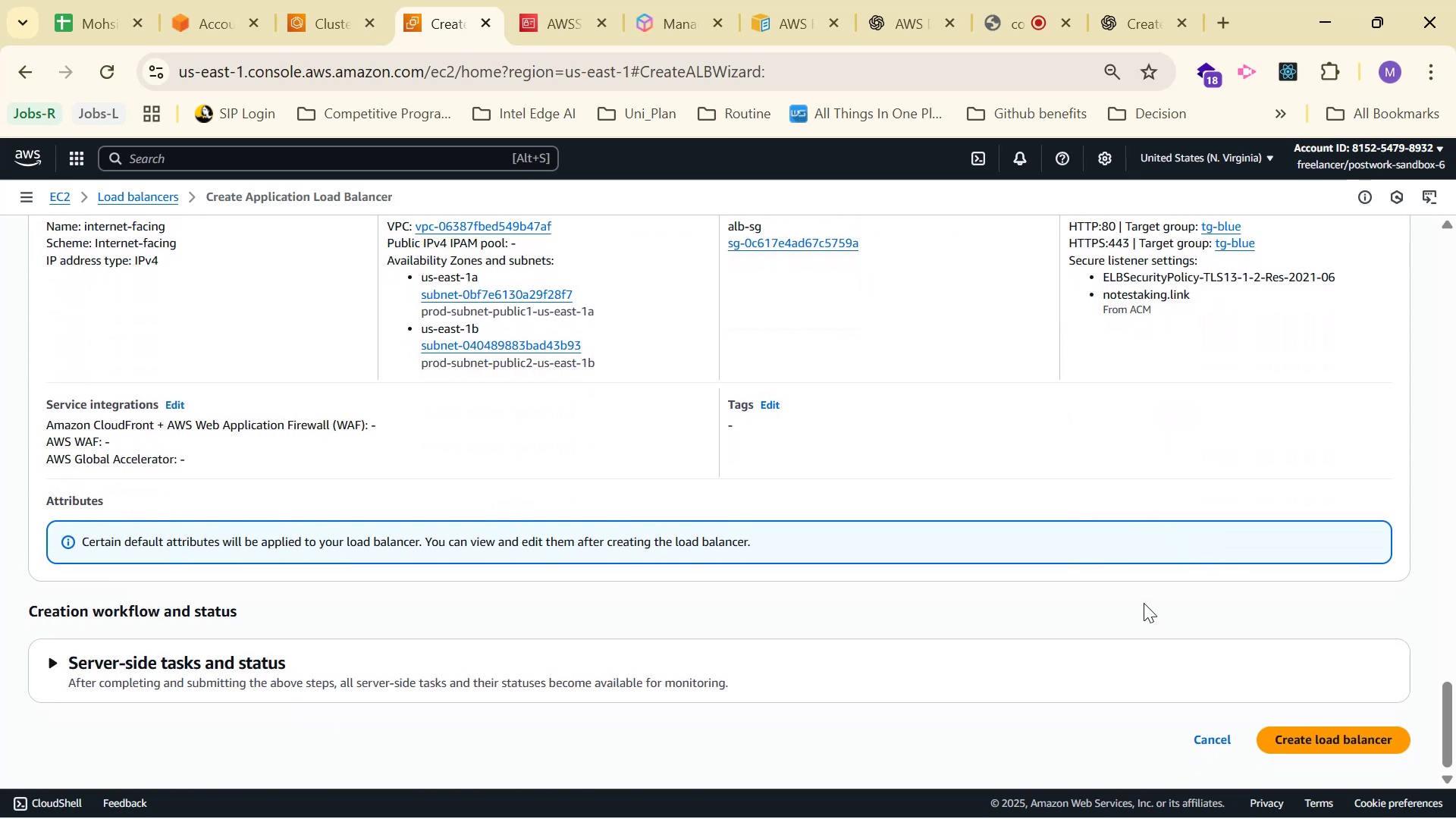 
scroll: coordinate [1148, 597], scroll_direction: up, amount: 1.0
 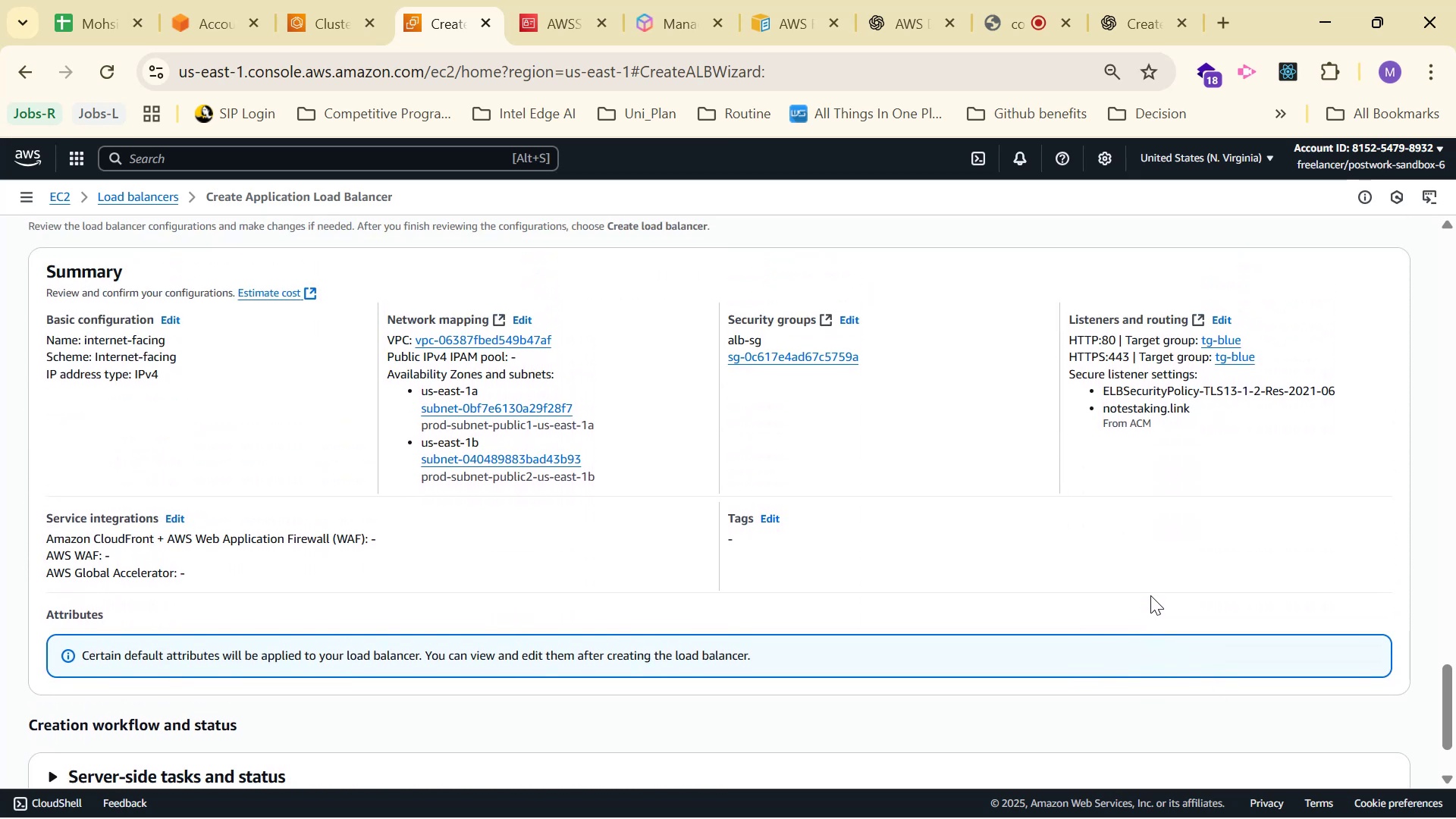 
key(Alt+Tab)
 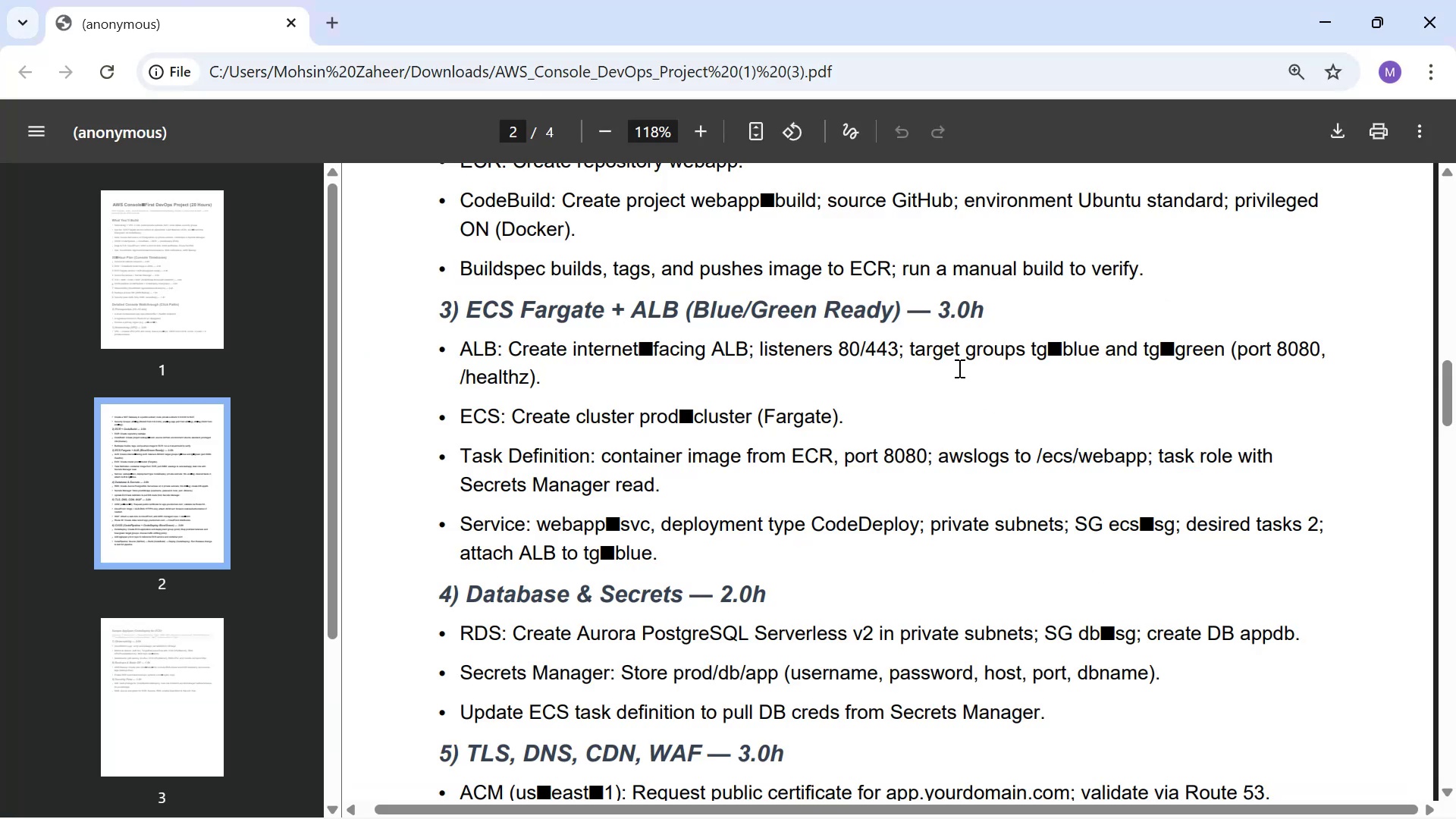 
left_click_drag(start_coordinate=[908, 351], to_coordinate=[817, 399])
 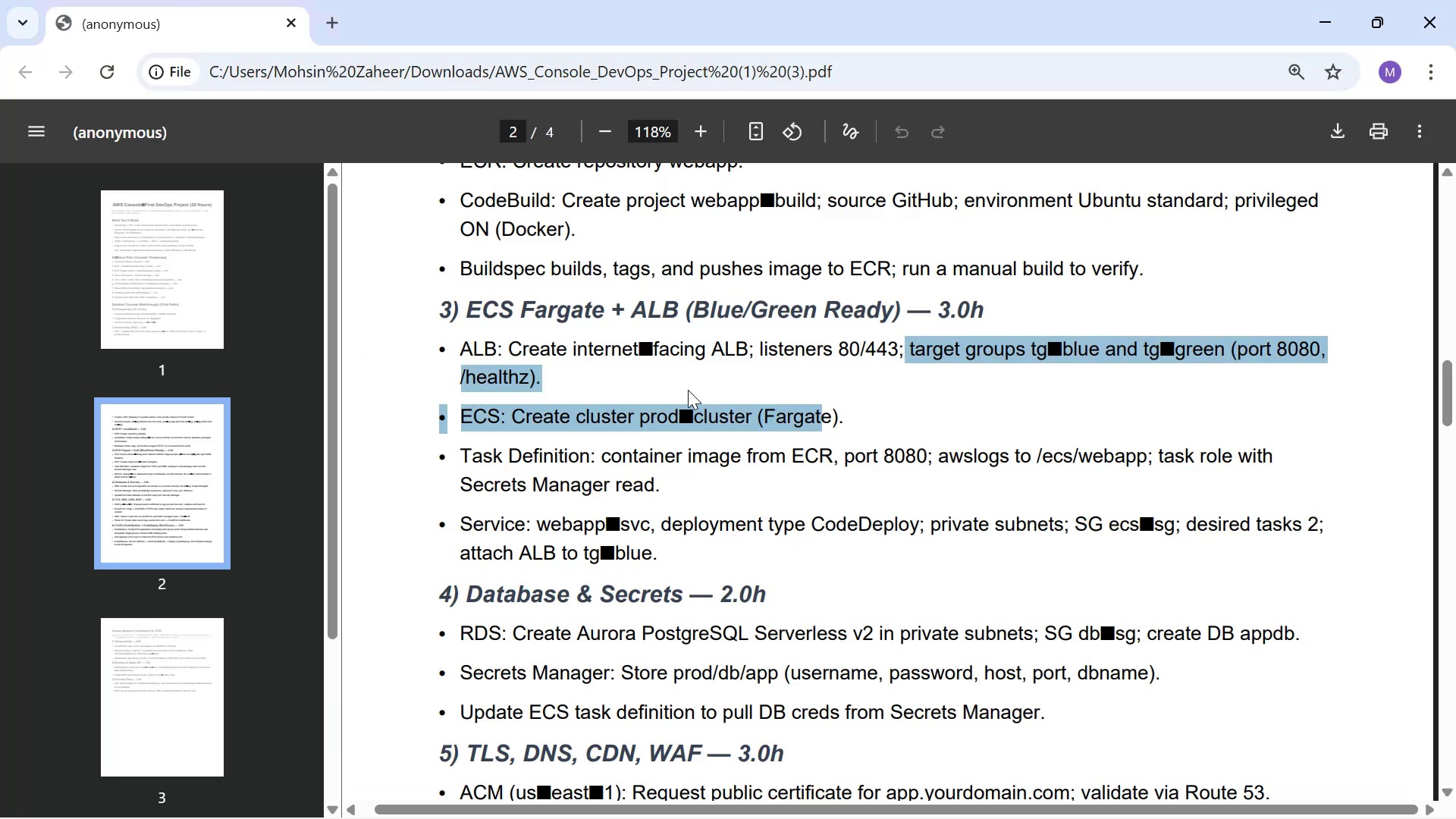 
left_click([588, 368])
 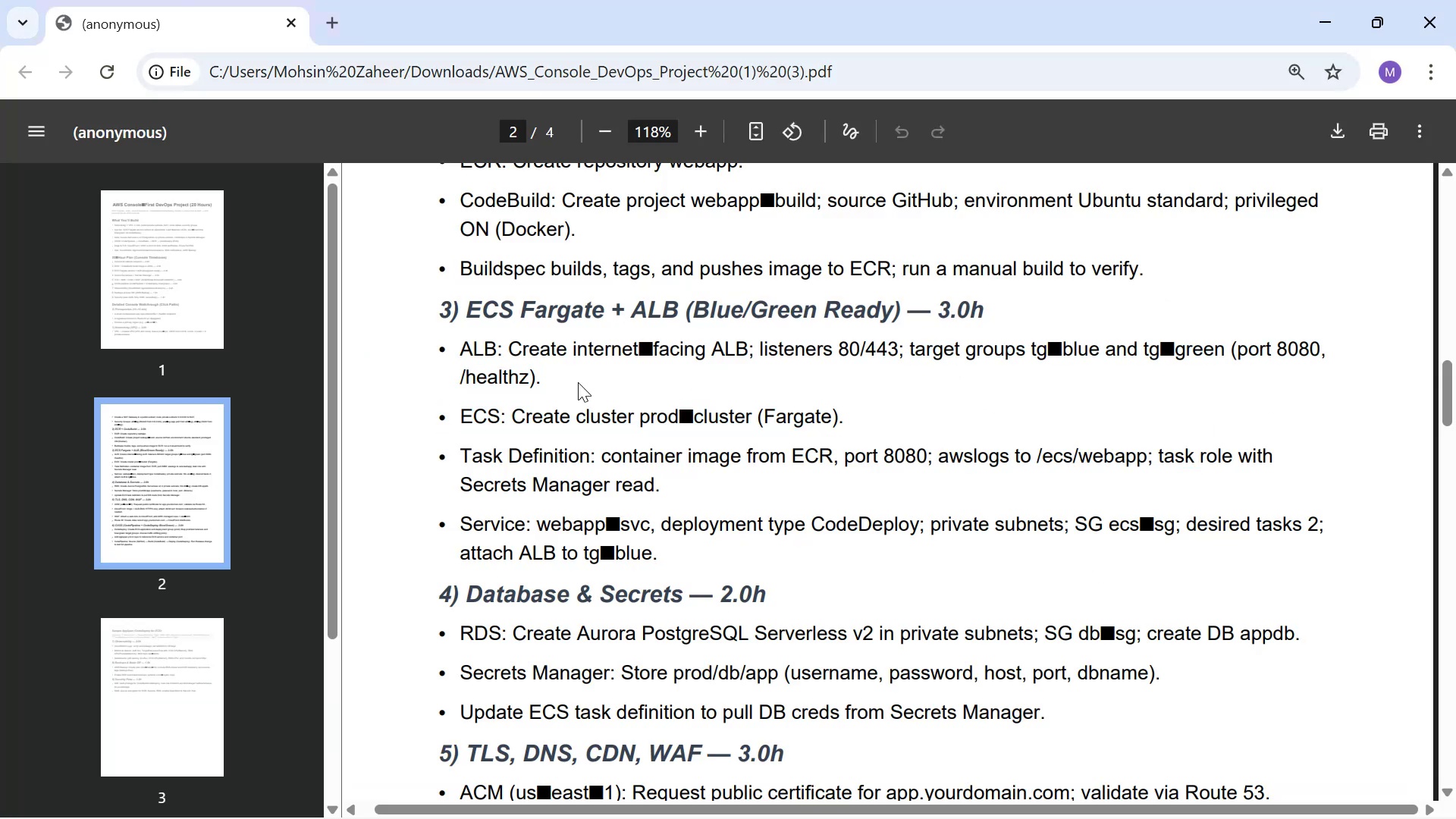 
left_click_drag(start_coordinate=[573, 387], to_coordinate=[770, 347])
 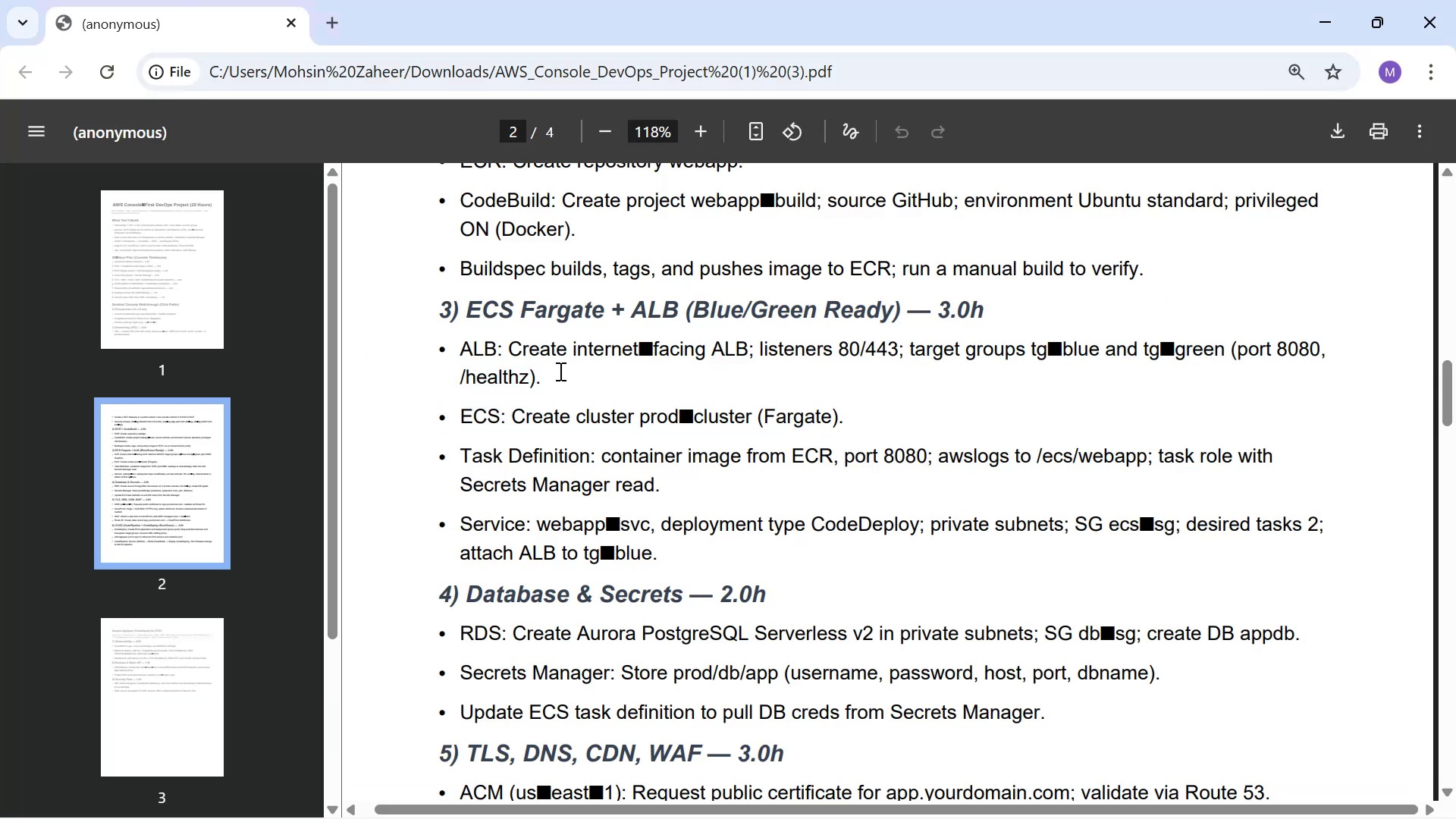 
left_click_drag(start_coordinate=[541, 373], to_coordinate=[1240, 340])
 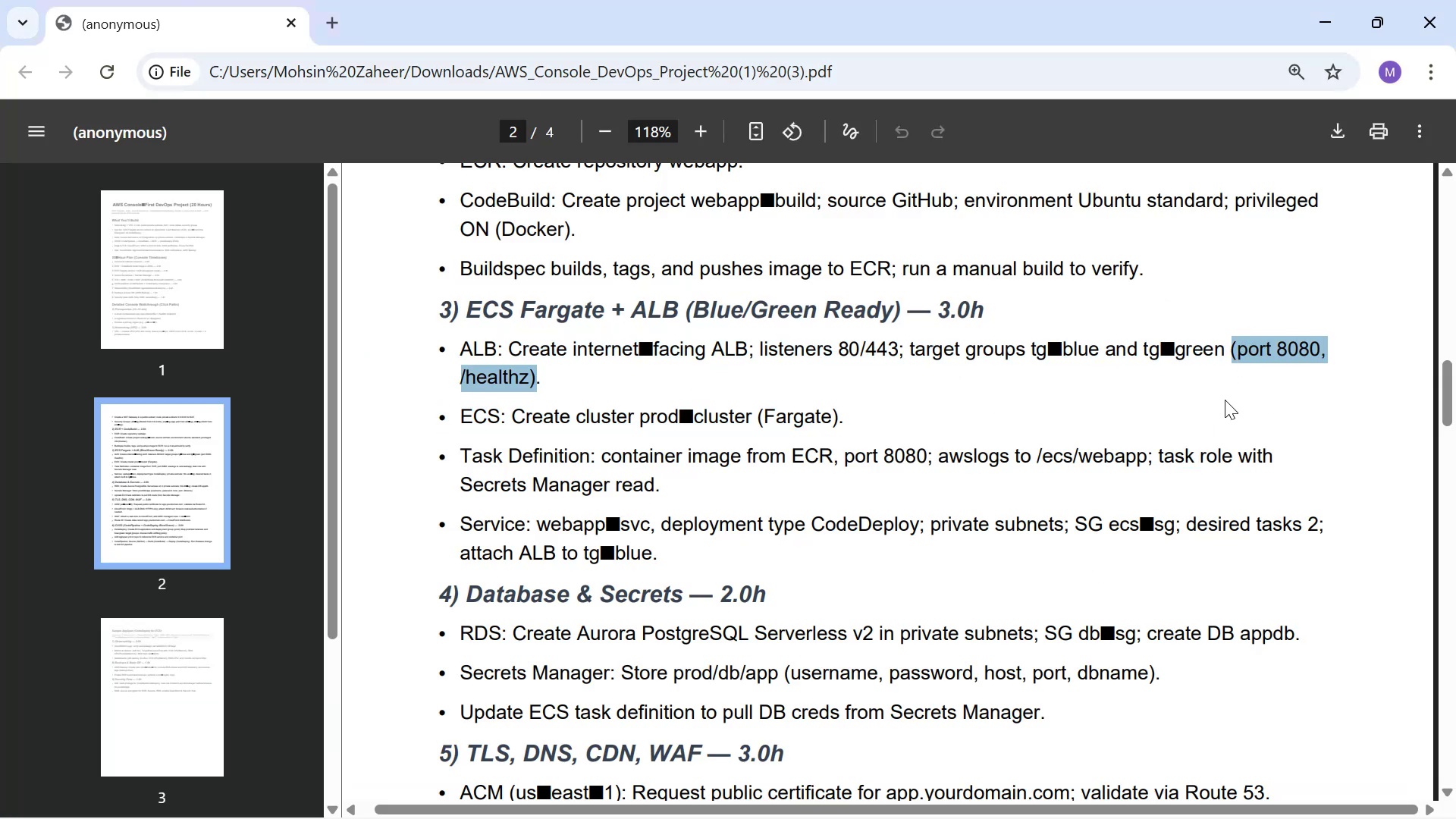 
left_click([1224, 400])
 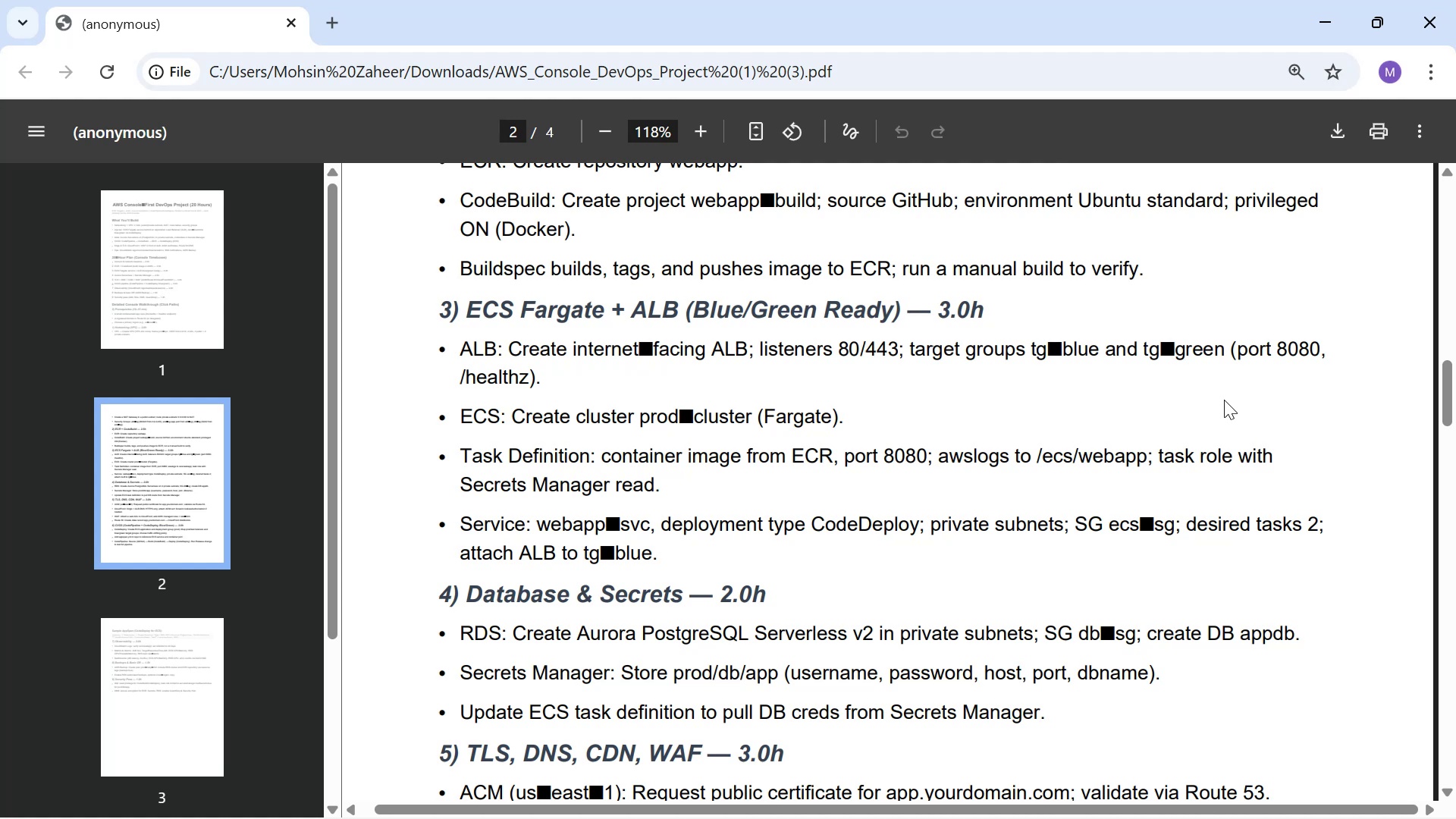 
key(Alt+Tab)
 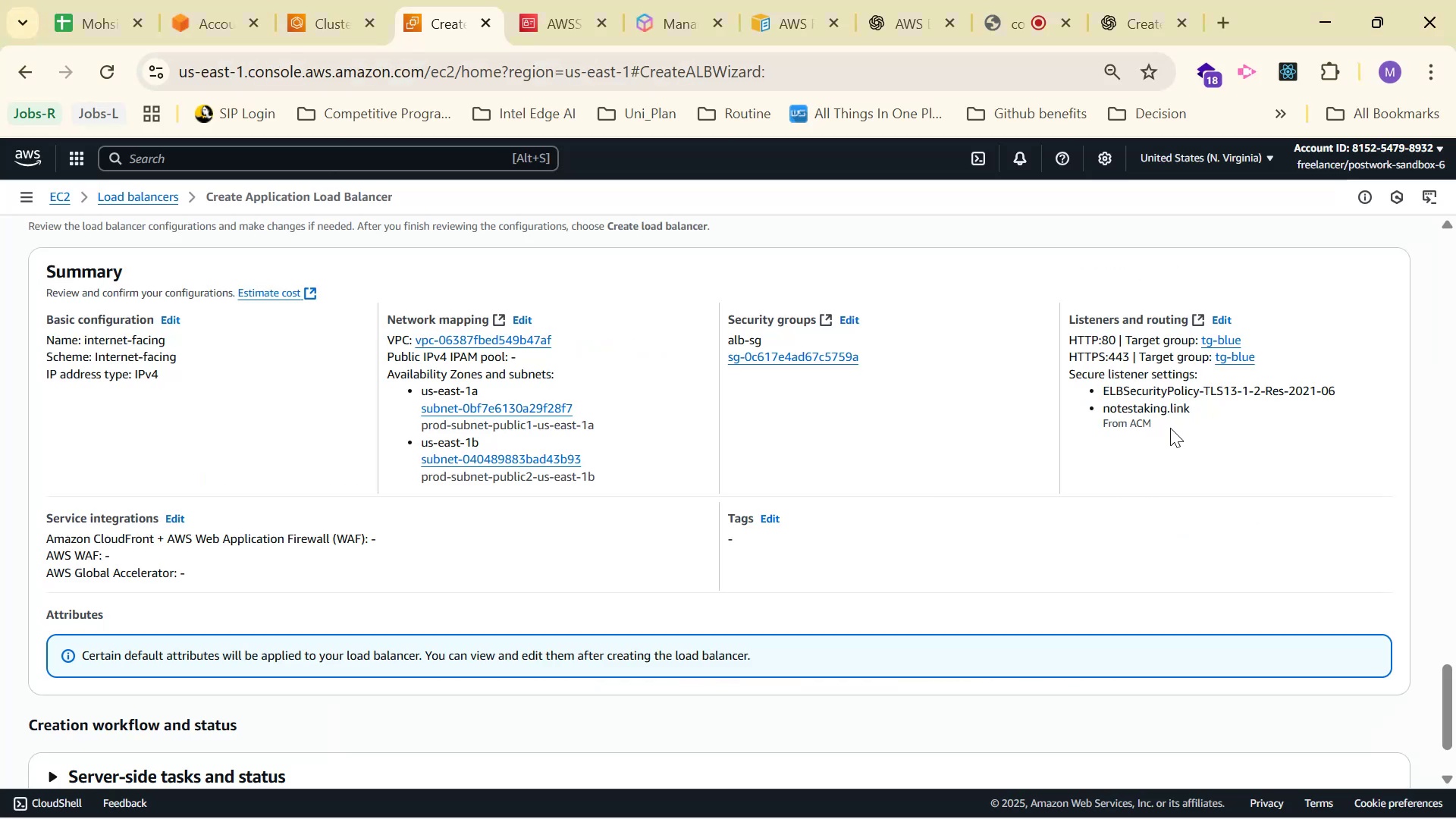 
scroll: coordinate [1023, 636], scroll_direction: down, amount: 4.0
 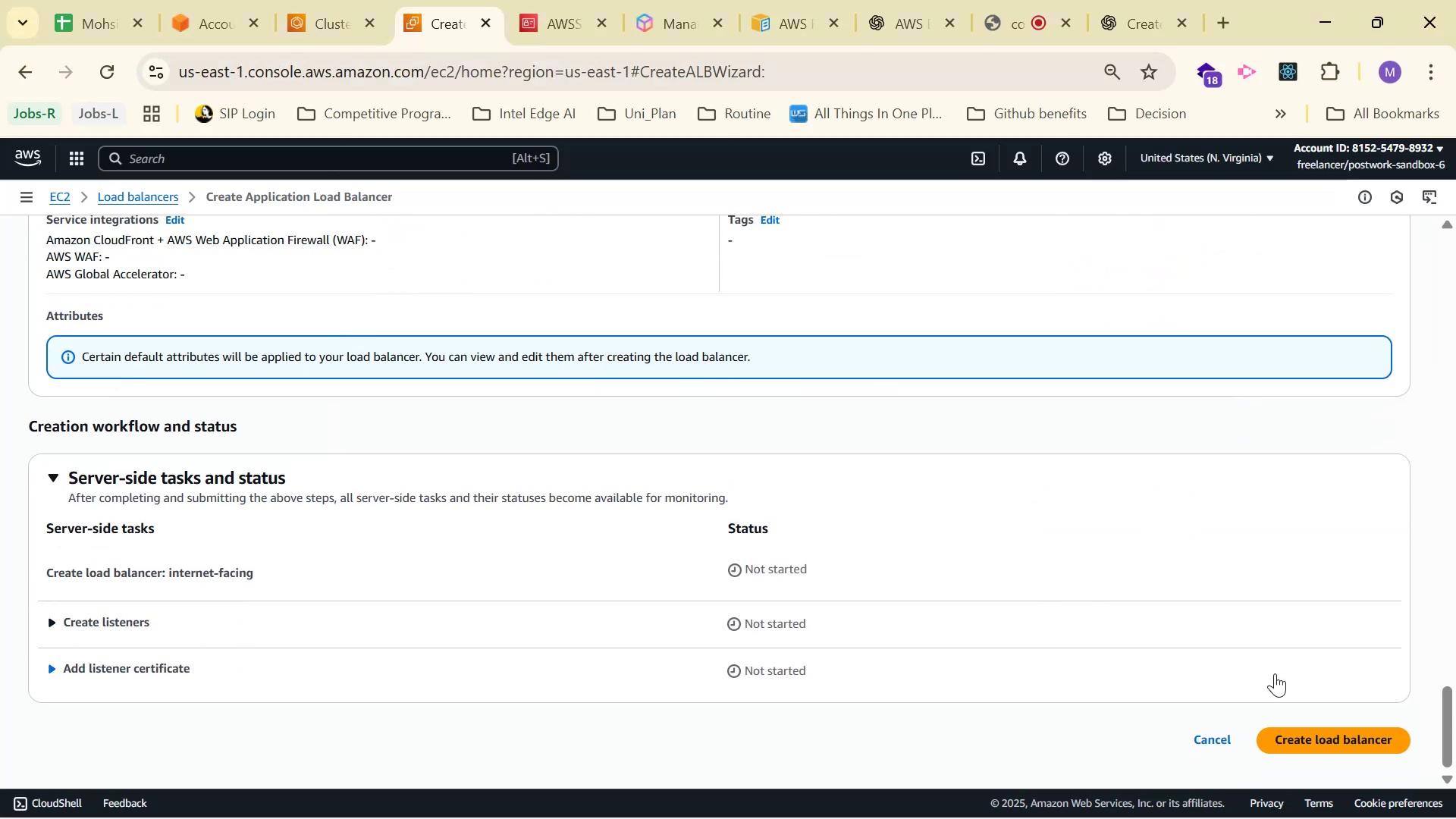 
left_click([1376, 731])
 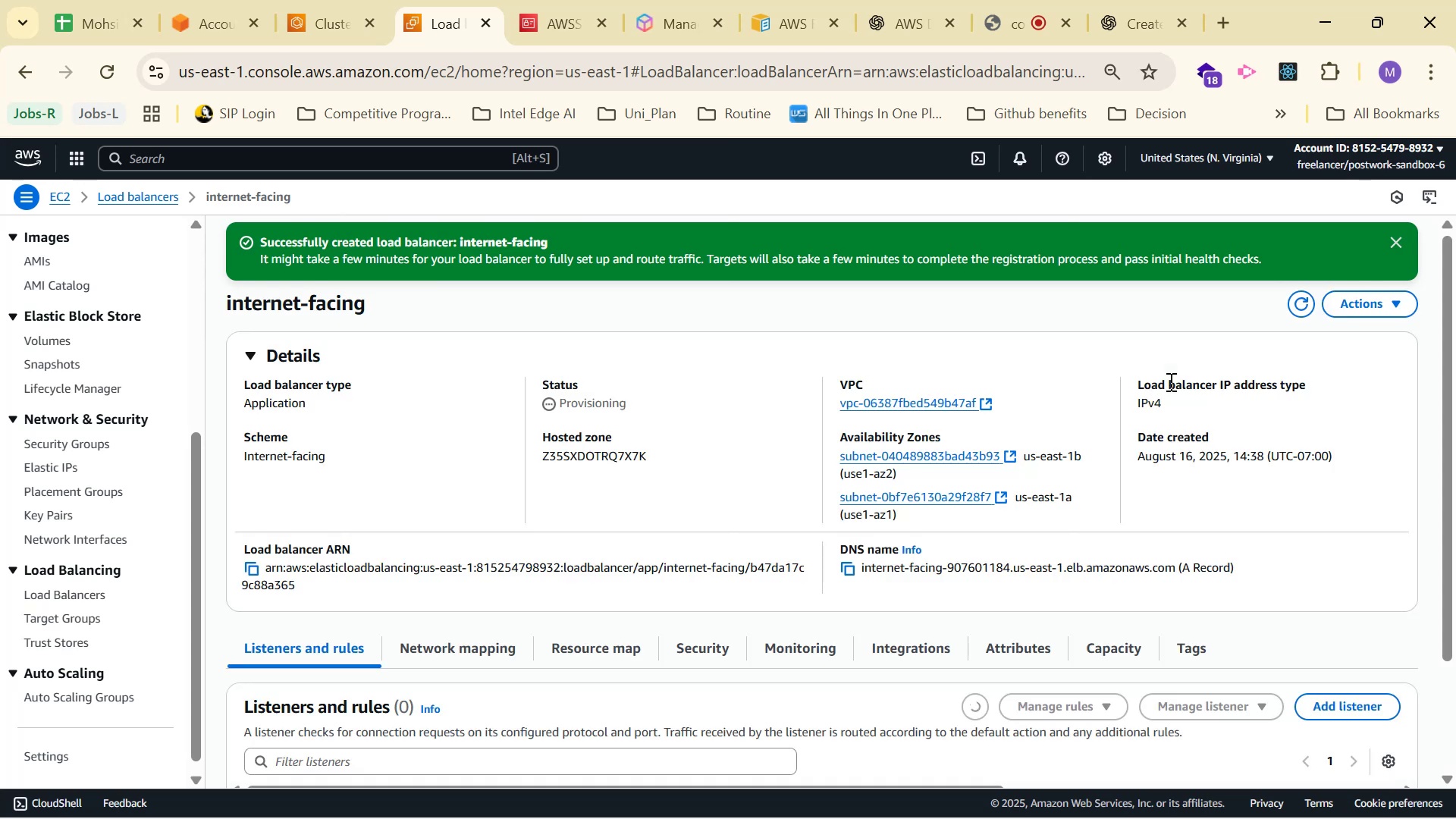 
scroll: coordinate [1068, 318], scroll_direction: down, amount: 3.0
 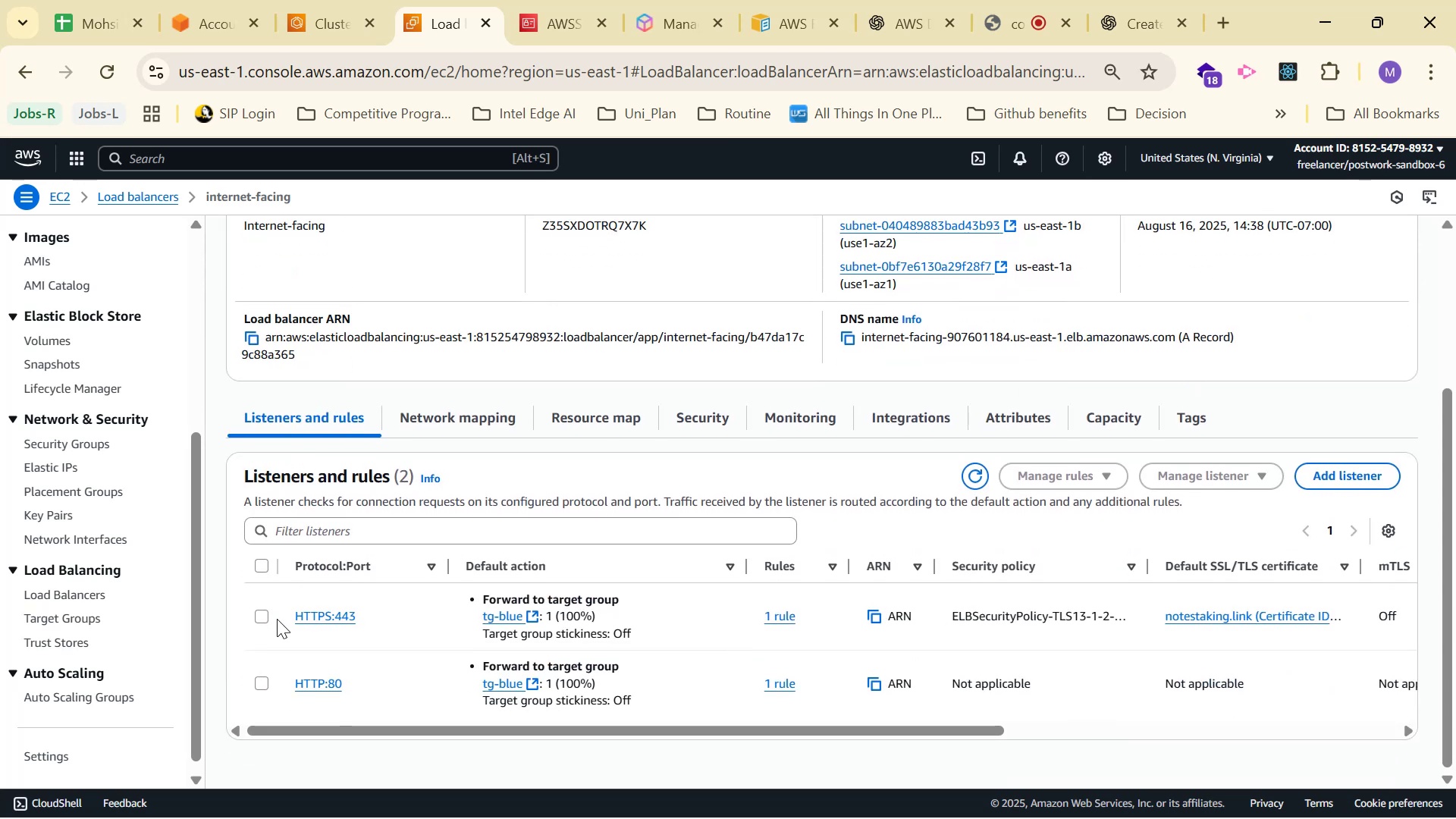 
left_click([262, 680])
 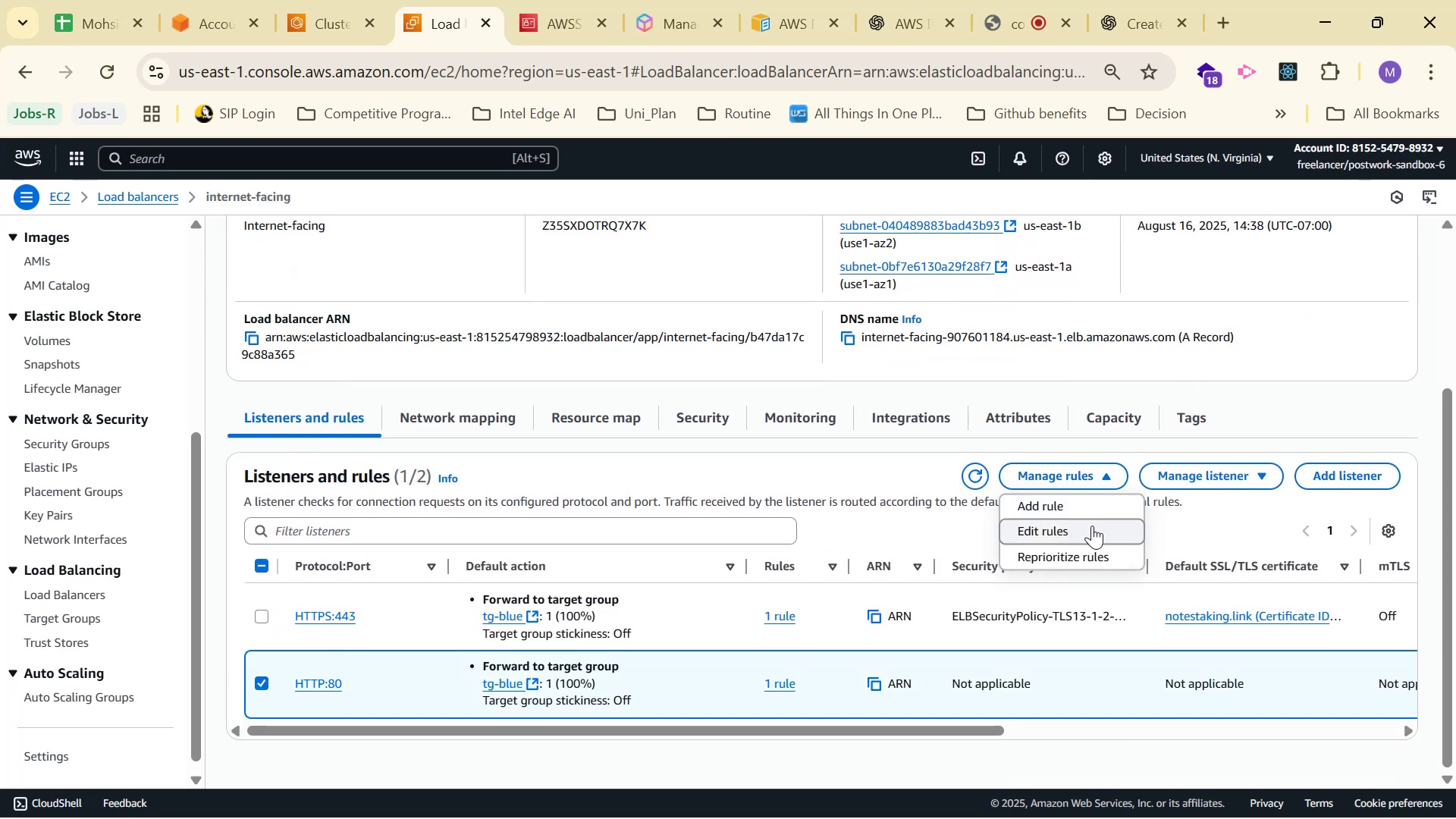 
left_click([1094, 526])
 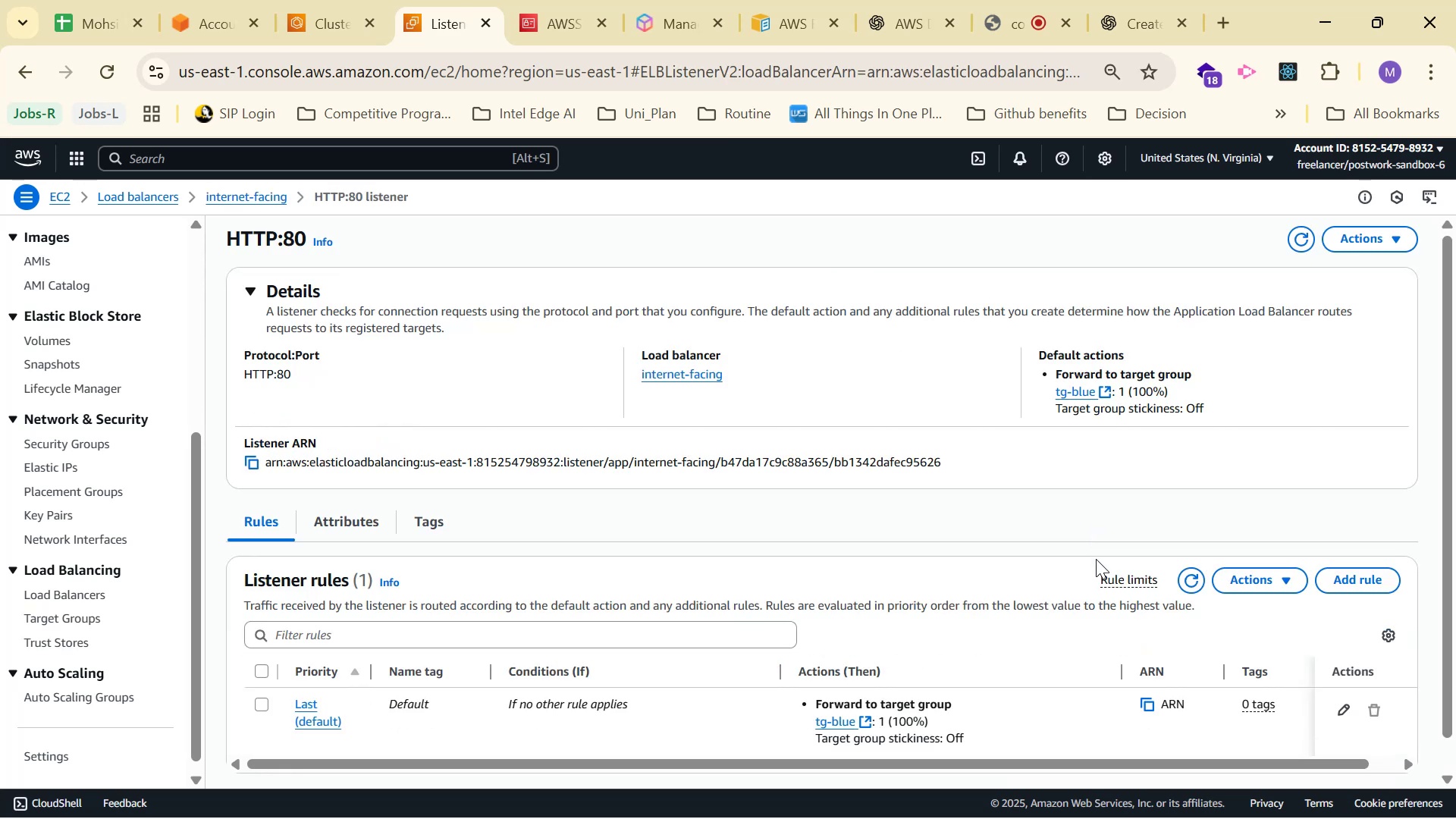 
scroll: coordinate [1093, 523], scroll_direction: down, amount: 5.0
 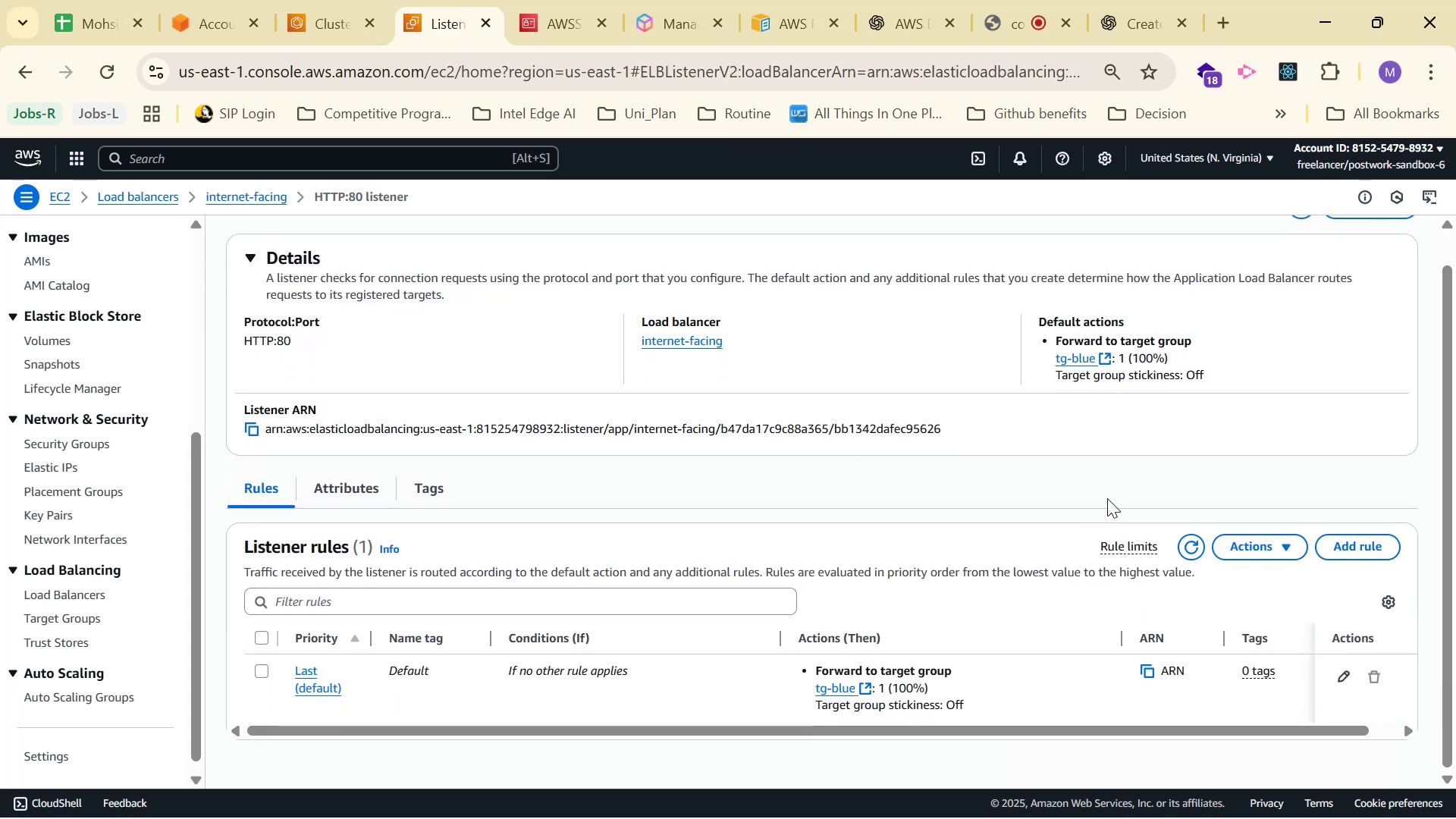 
scroll: coordinate [1104, 477], scroll_direction: up, amount: 4.0
 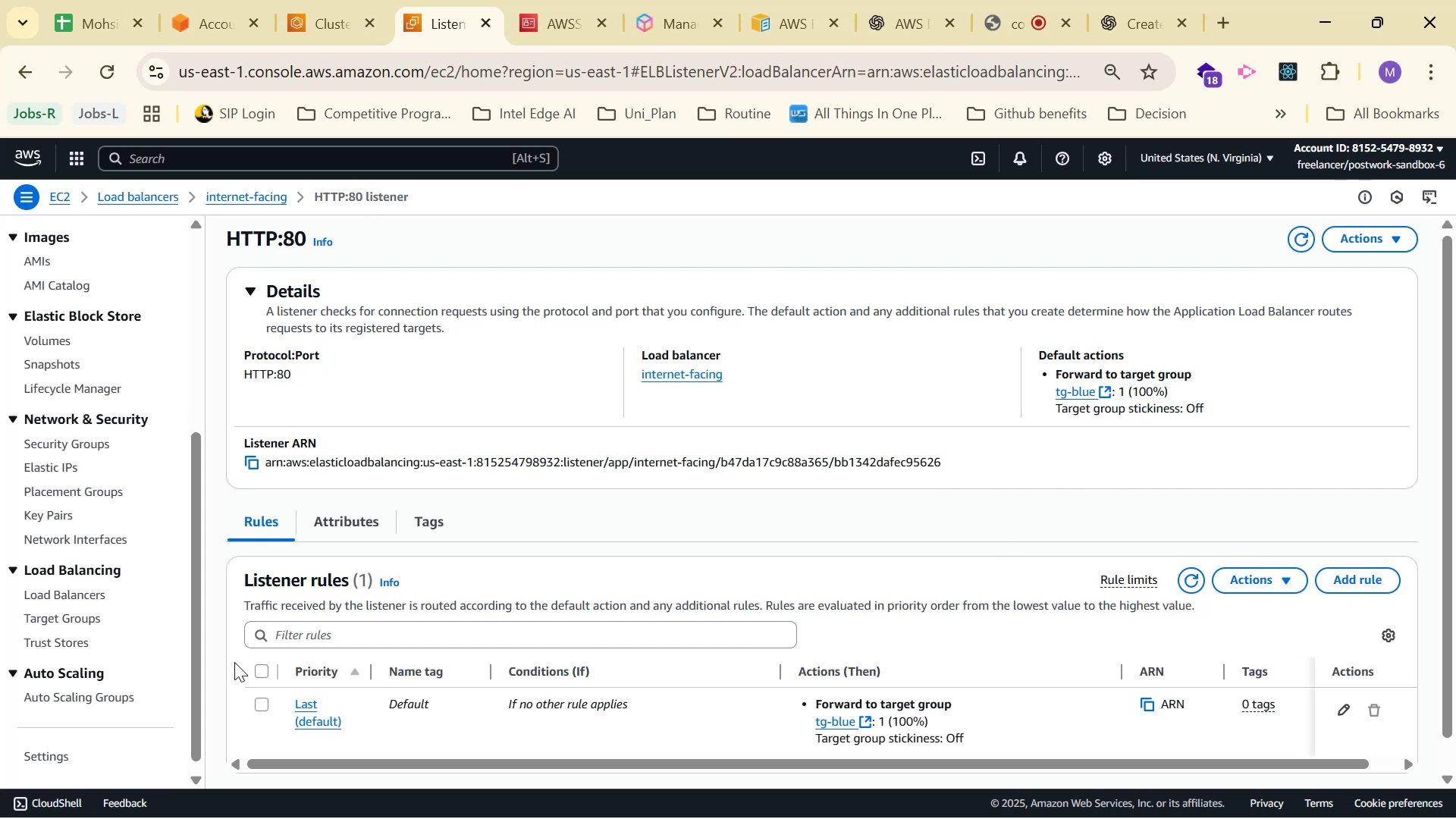 
left_click([269, 709])
 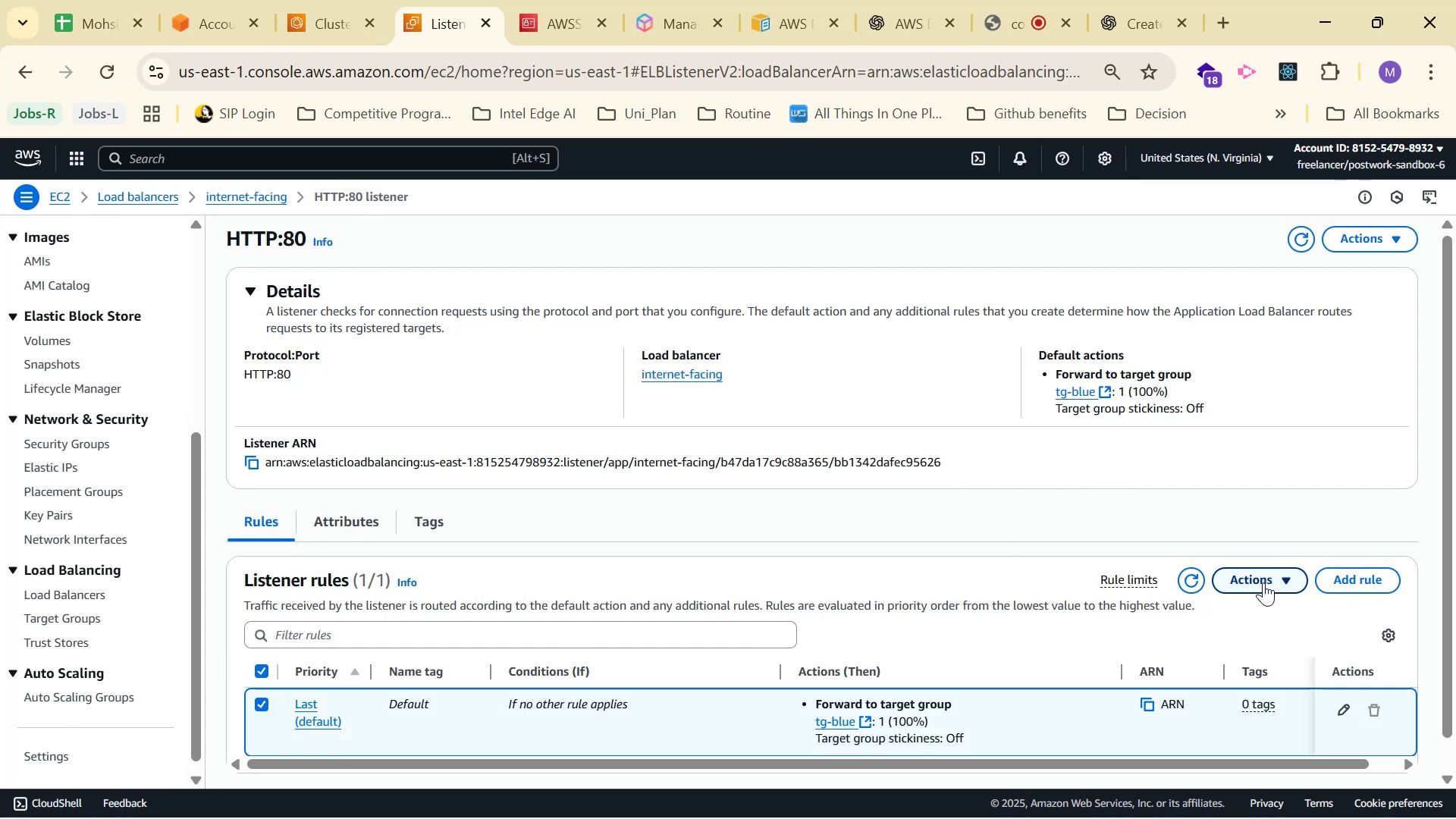 
scroll: coordinate [1070, 502], scroll_direction: up, amount: 2.0
 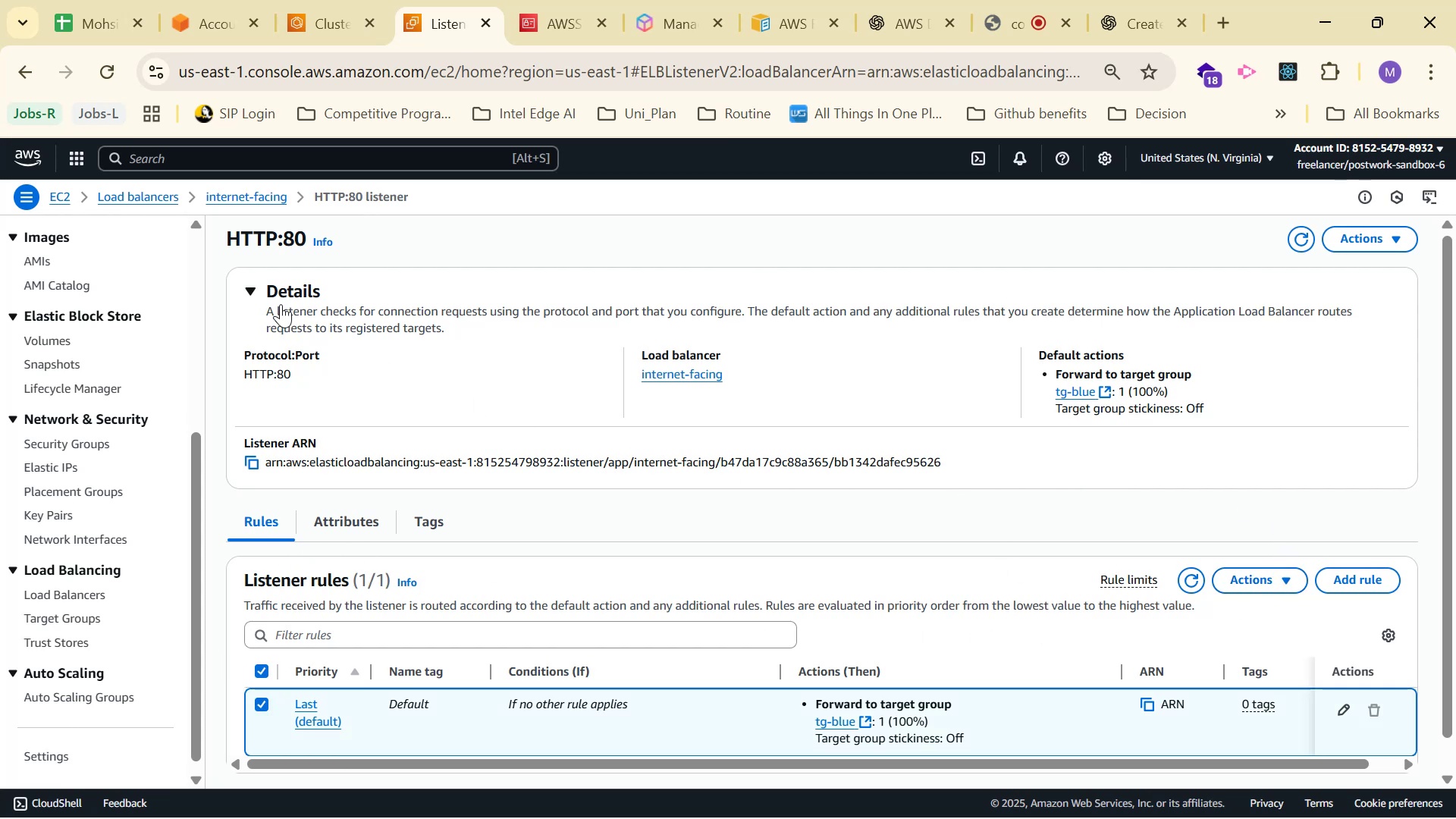 
left_click([268, 284])
 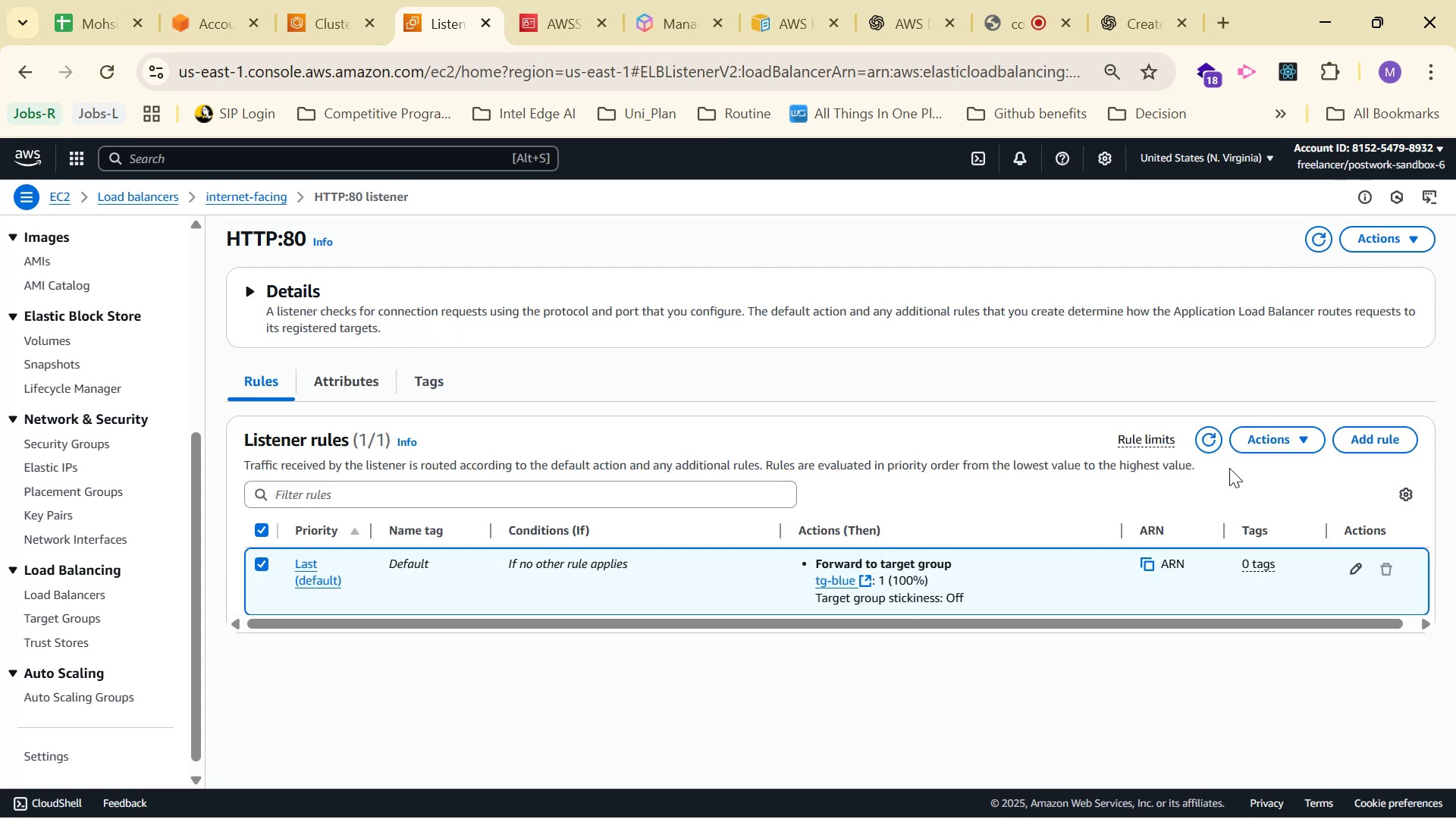 
left_click([1273, 444])
 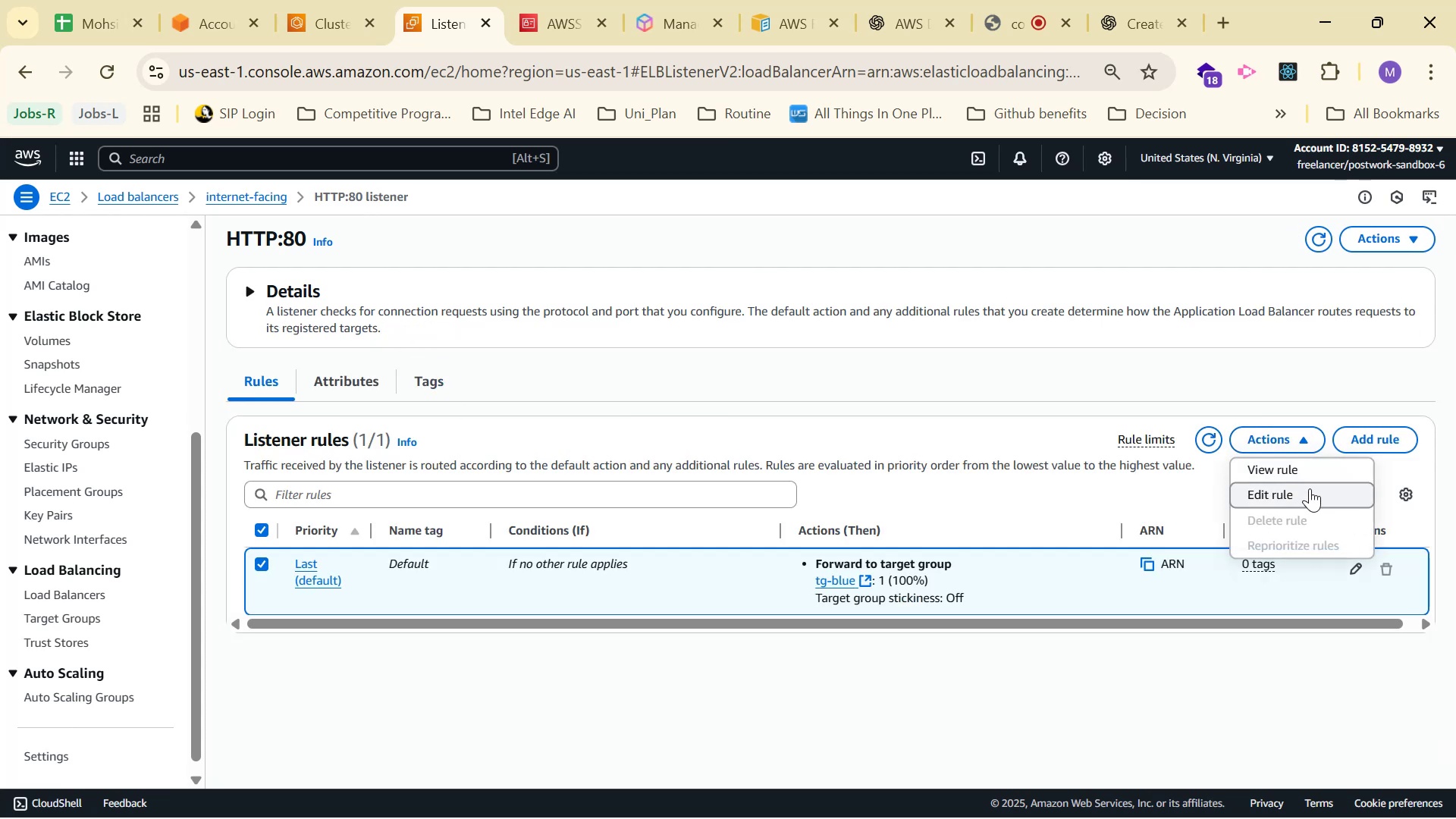 
left_click([1310, 489])
 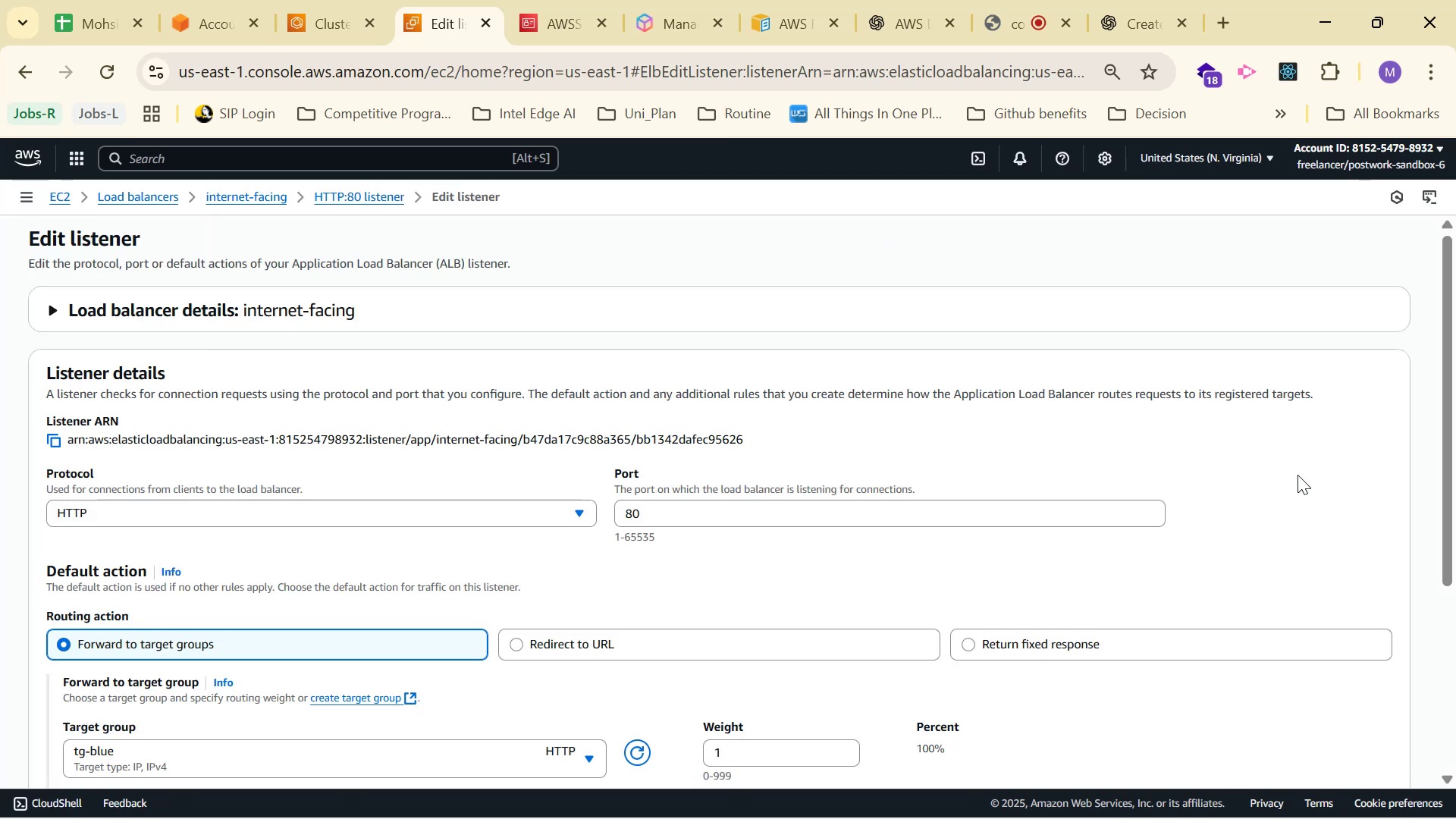 
scroll: coordinate [525, 334], scroll_direction: down, amount: 2.0
 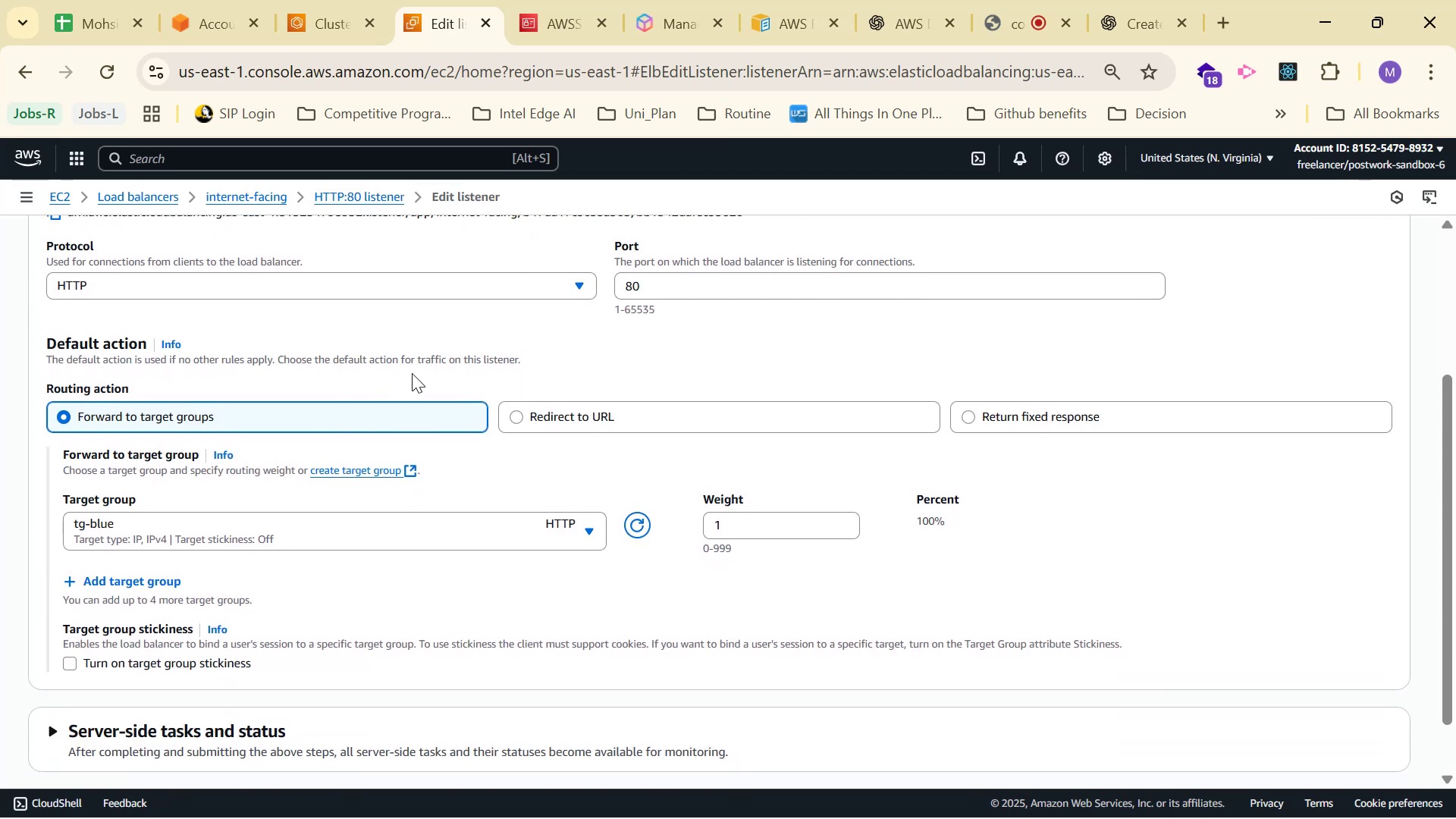 
scroll: coordinate [601, 352], scroll_direction: up, amount: 4.0
 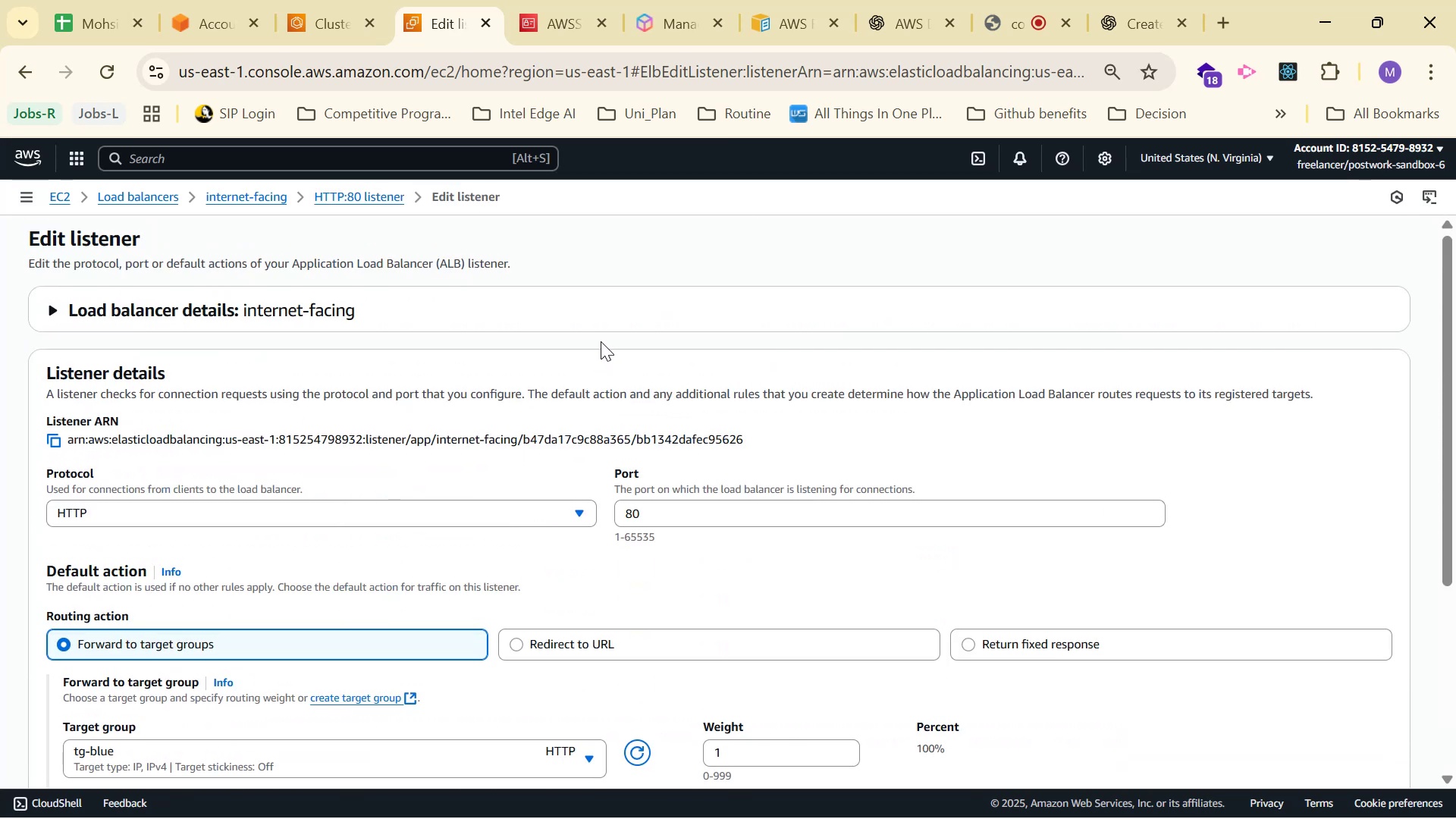 
scroll: coordinate [571, 336], scroll_direction: down, amount: 2.0
 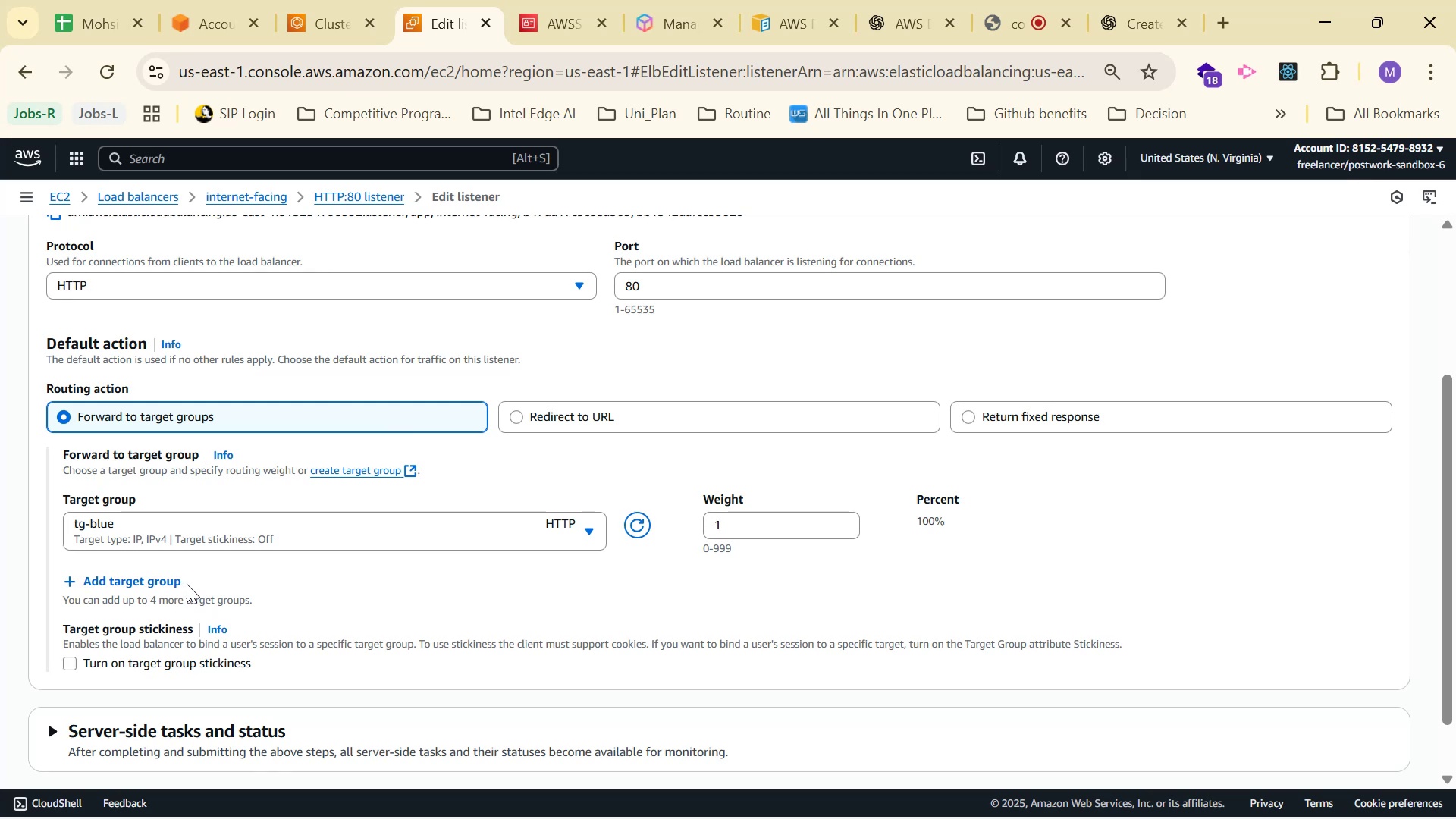 
wait(8.51)
 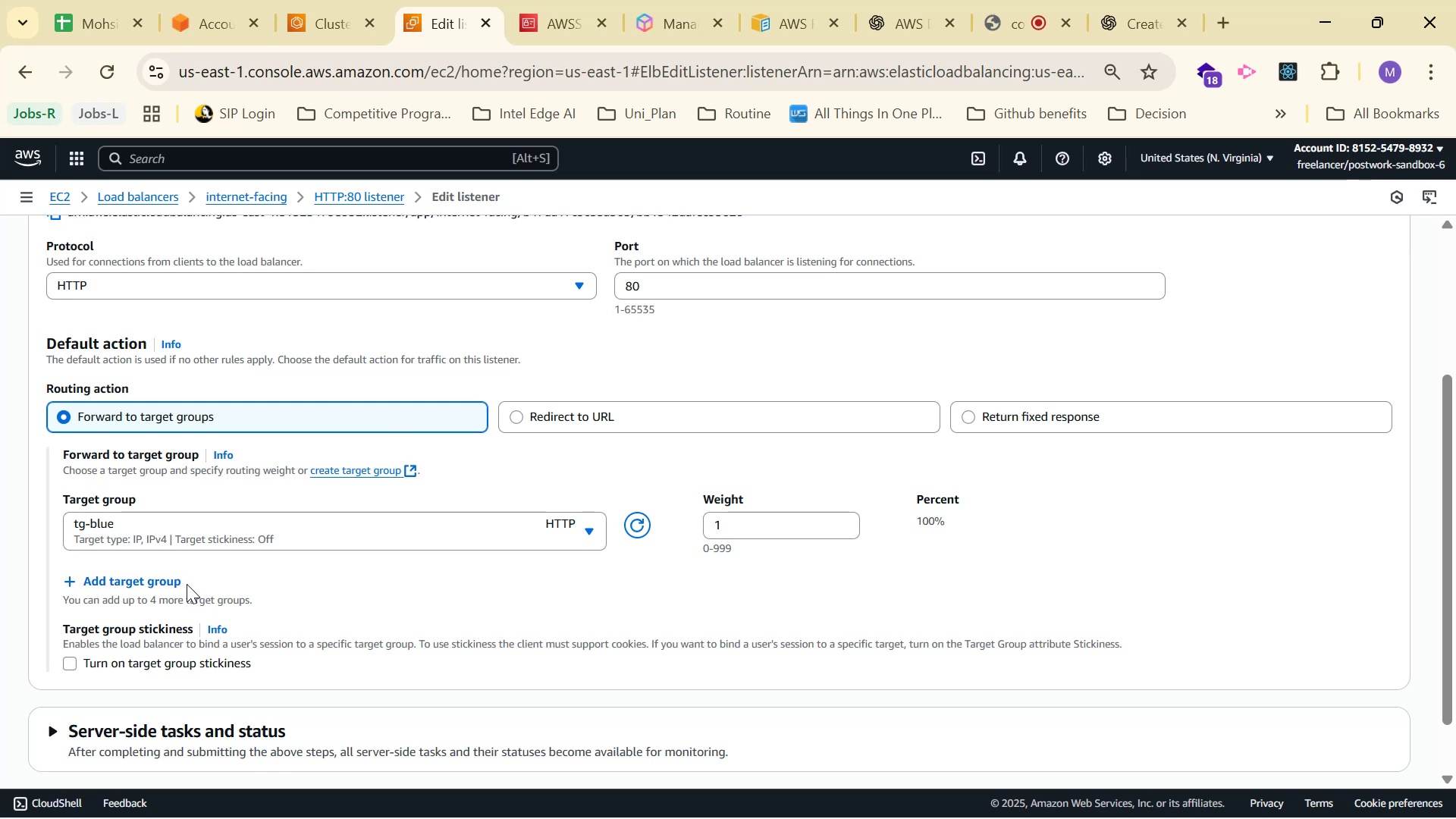 
double_click([161, 587])
 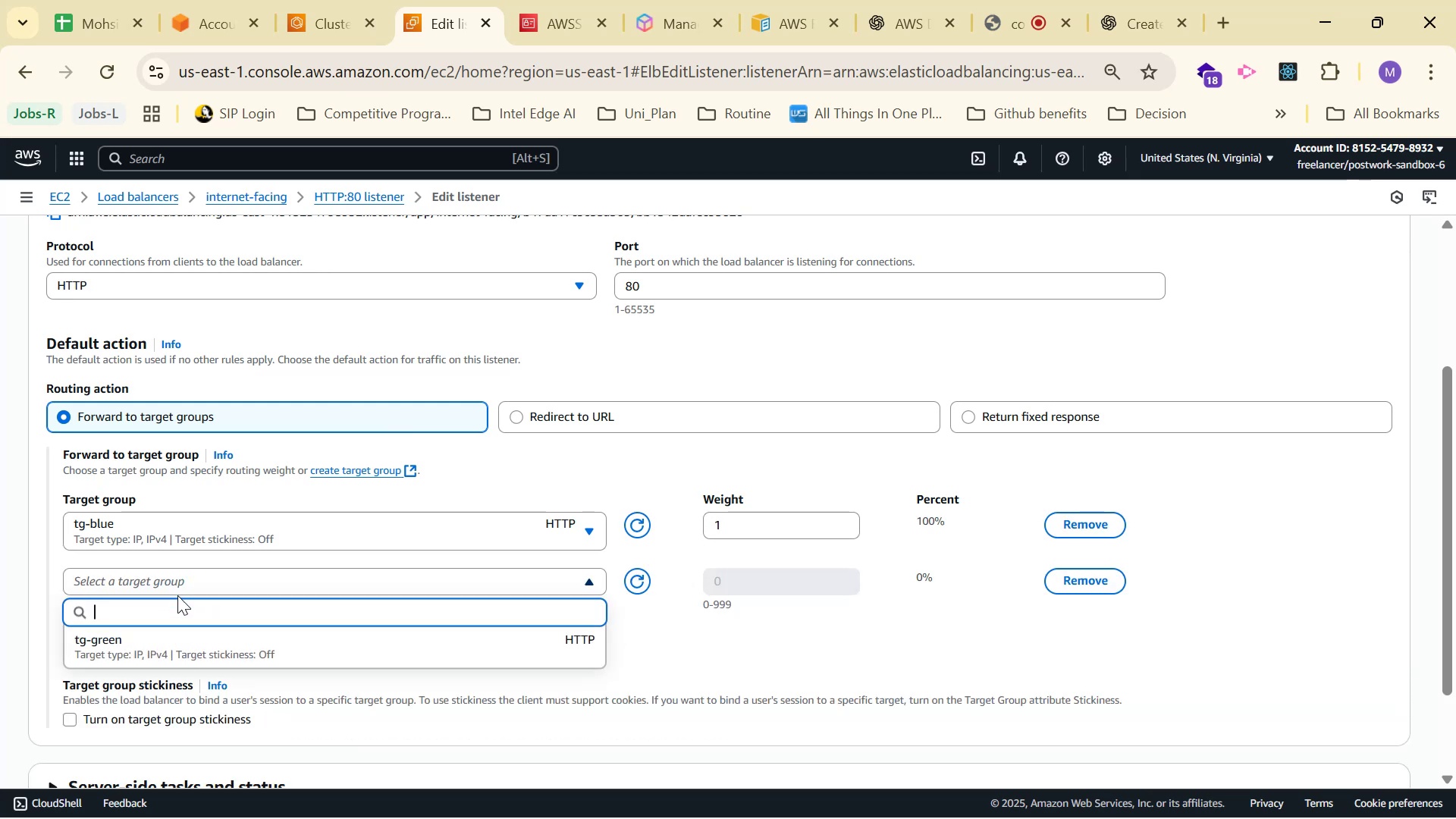 
left_click([194, 649])
 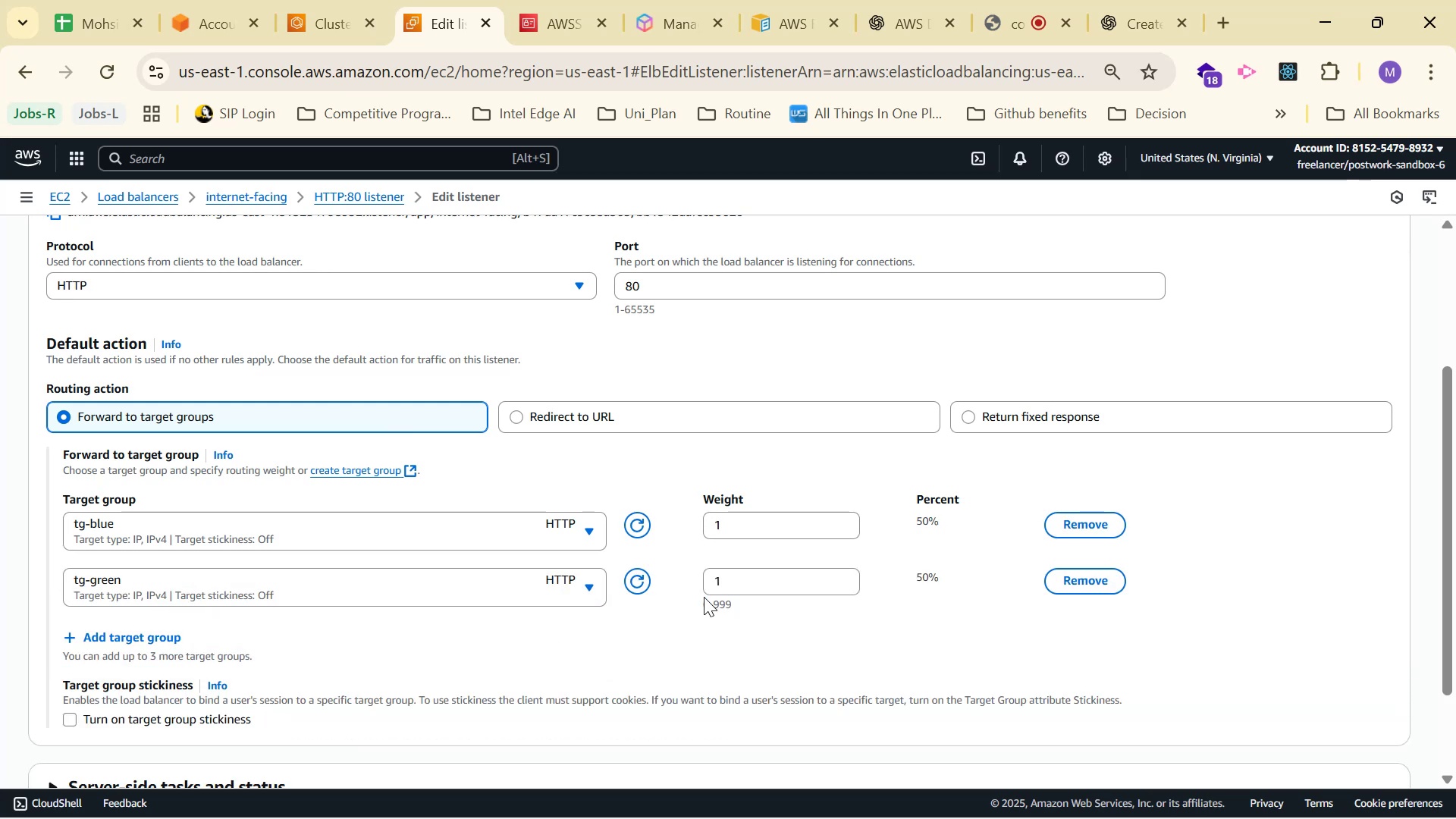 
left_click([733, 585])
 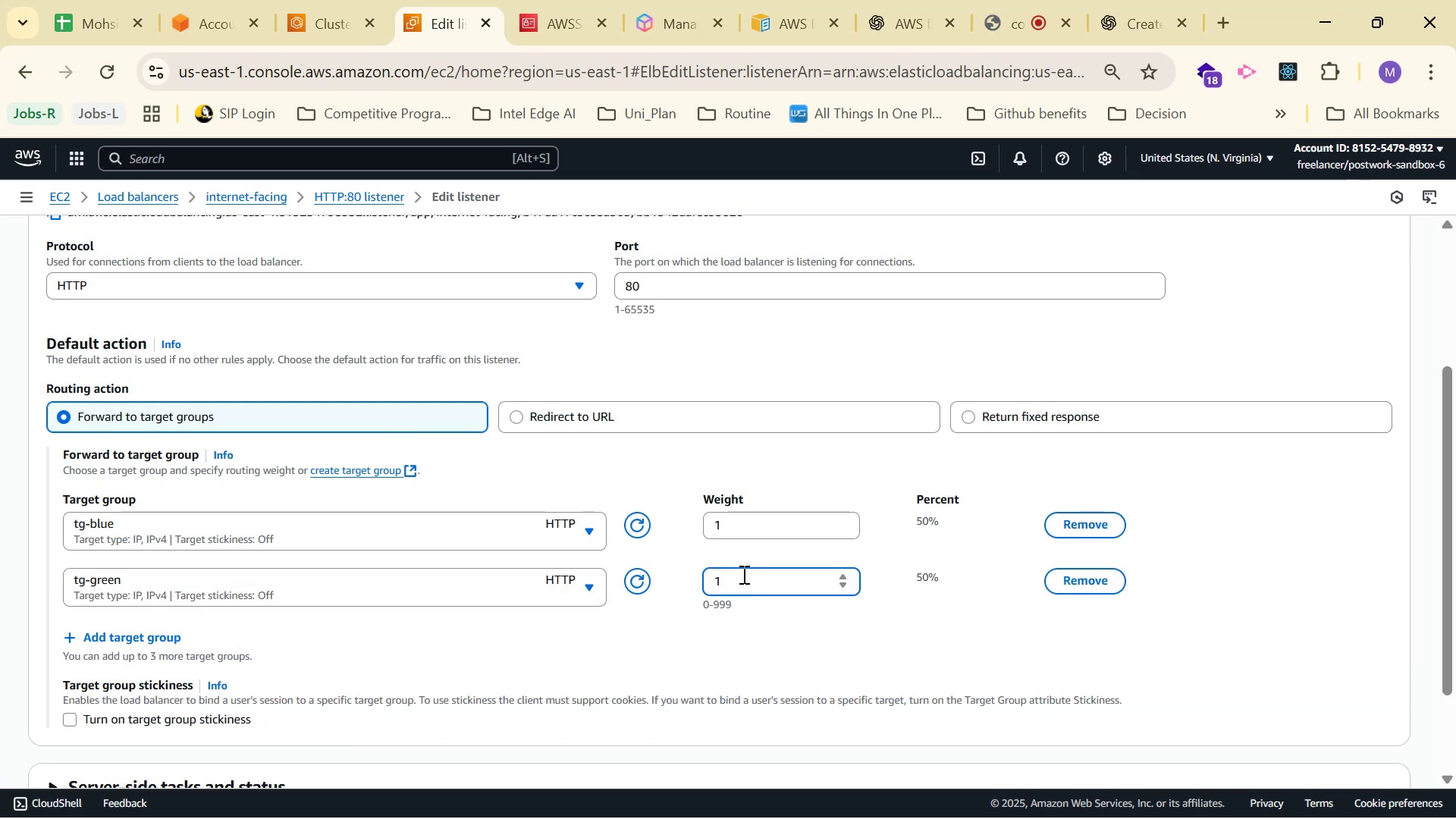 
key(0)
 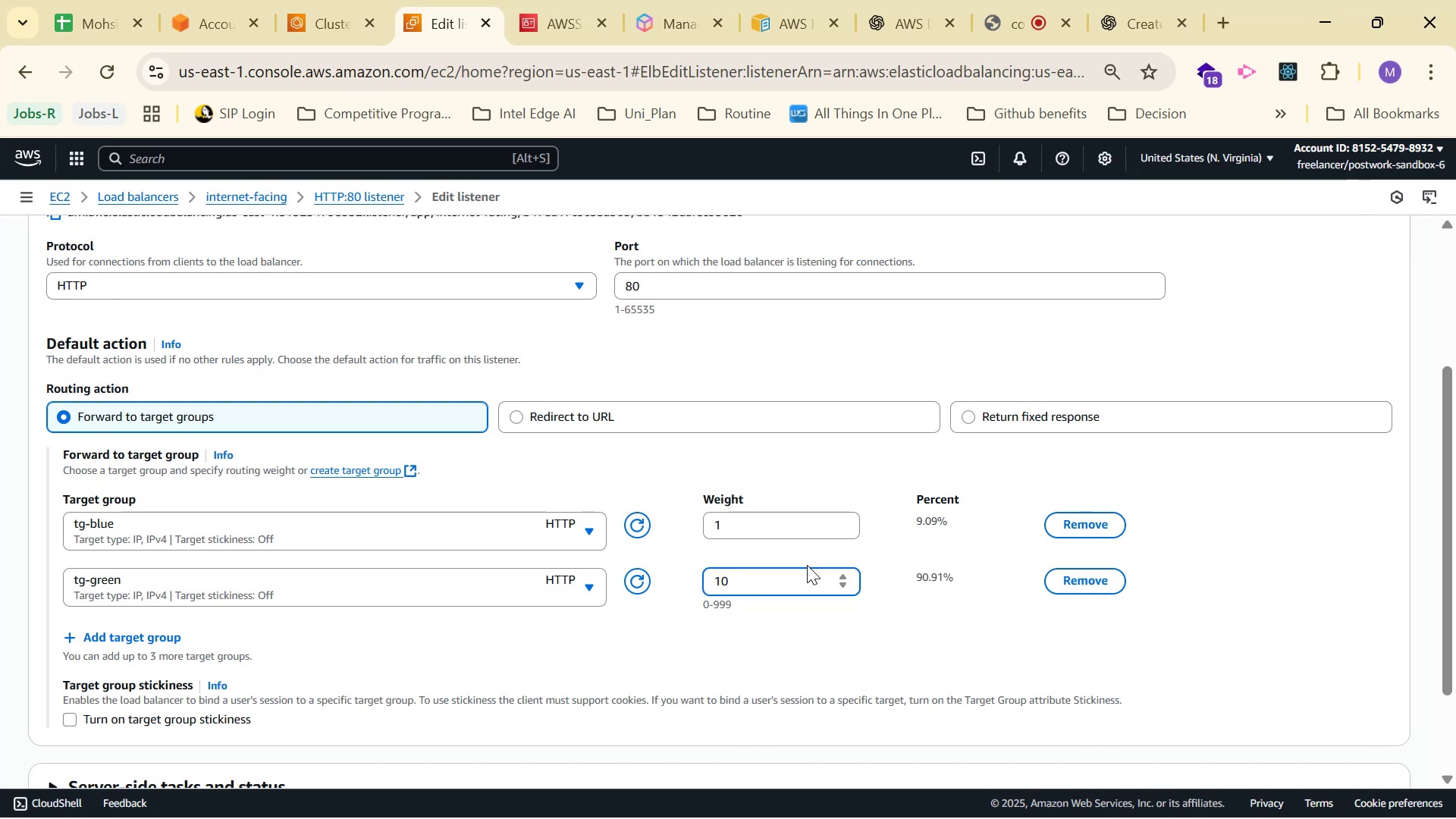 
wait(5.62)
 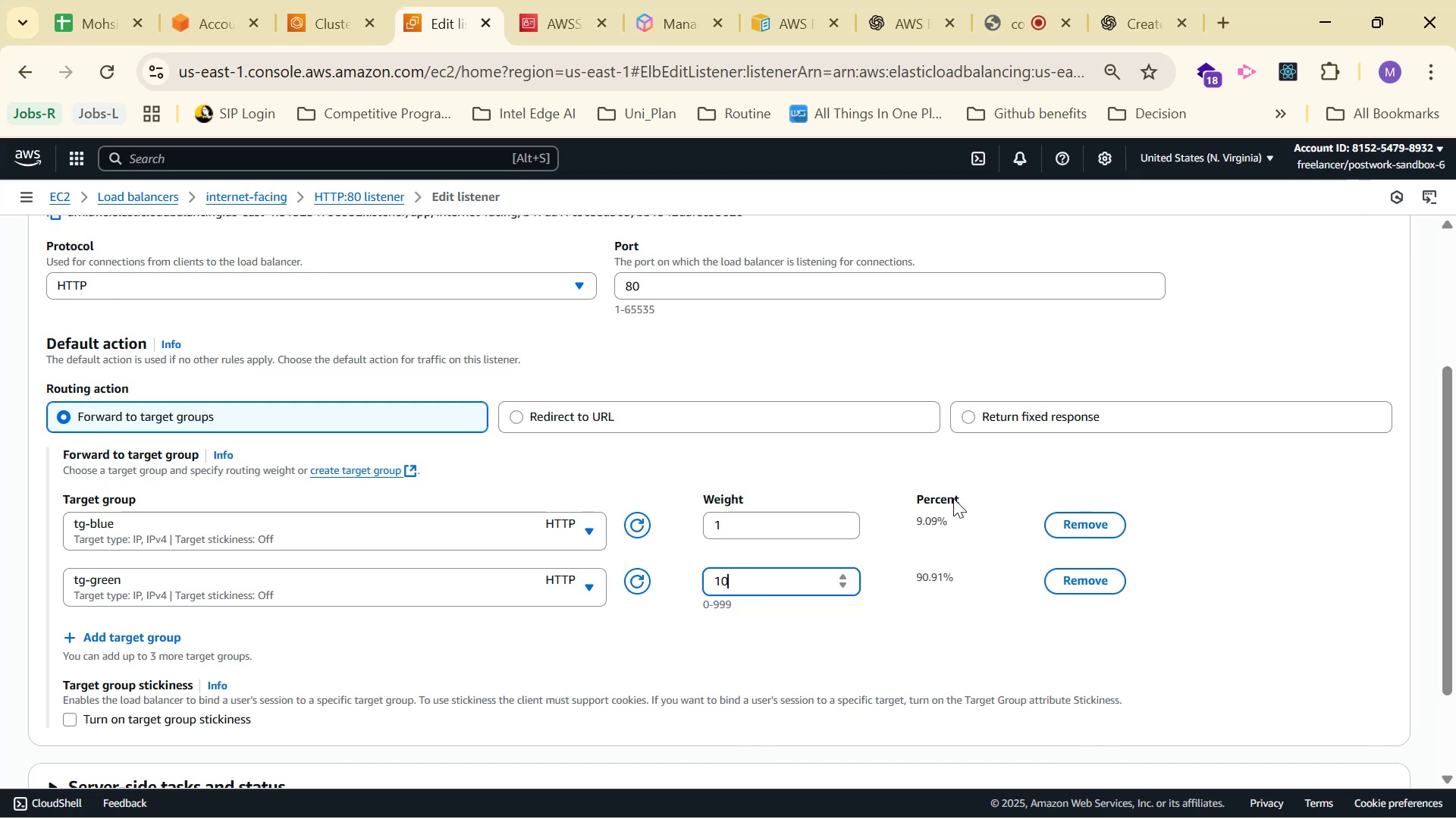 
double_click([795, 579])
 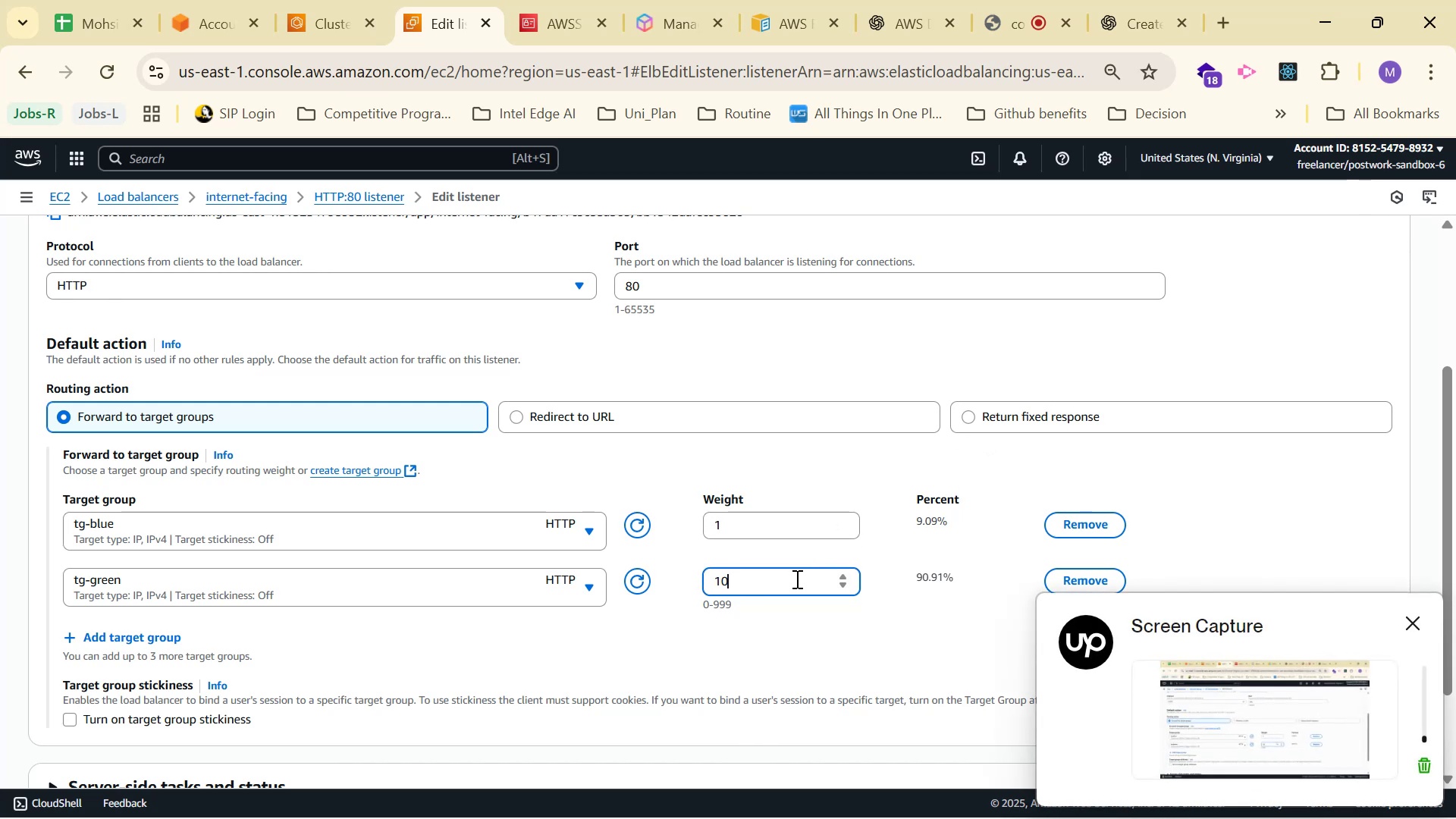 
triple_click([795, 579])
 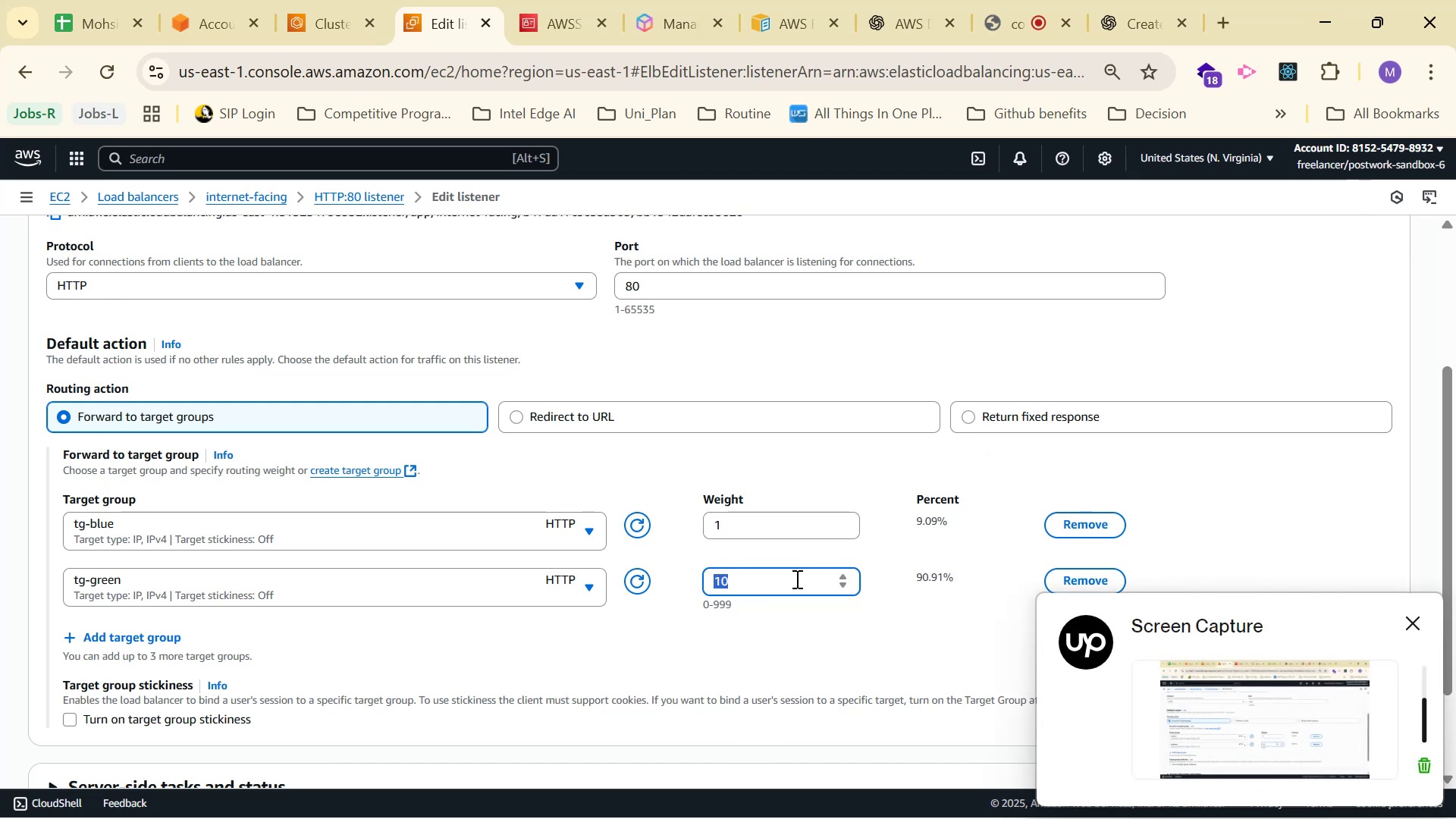 
left_click([784, 623])
 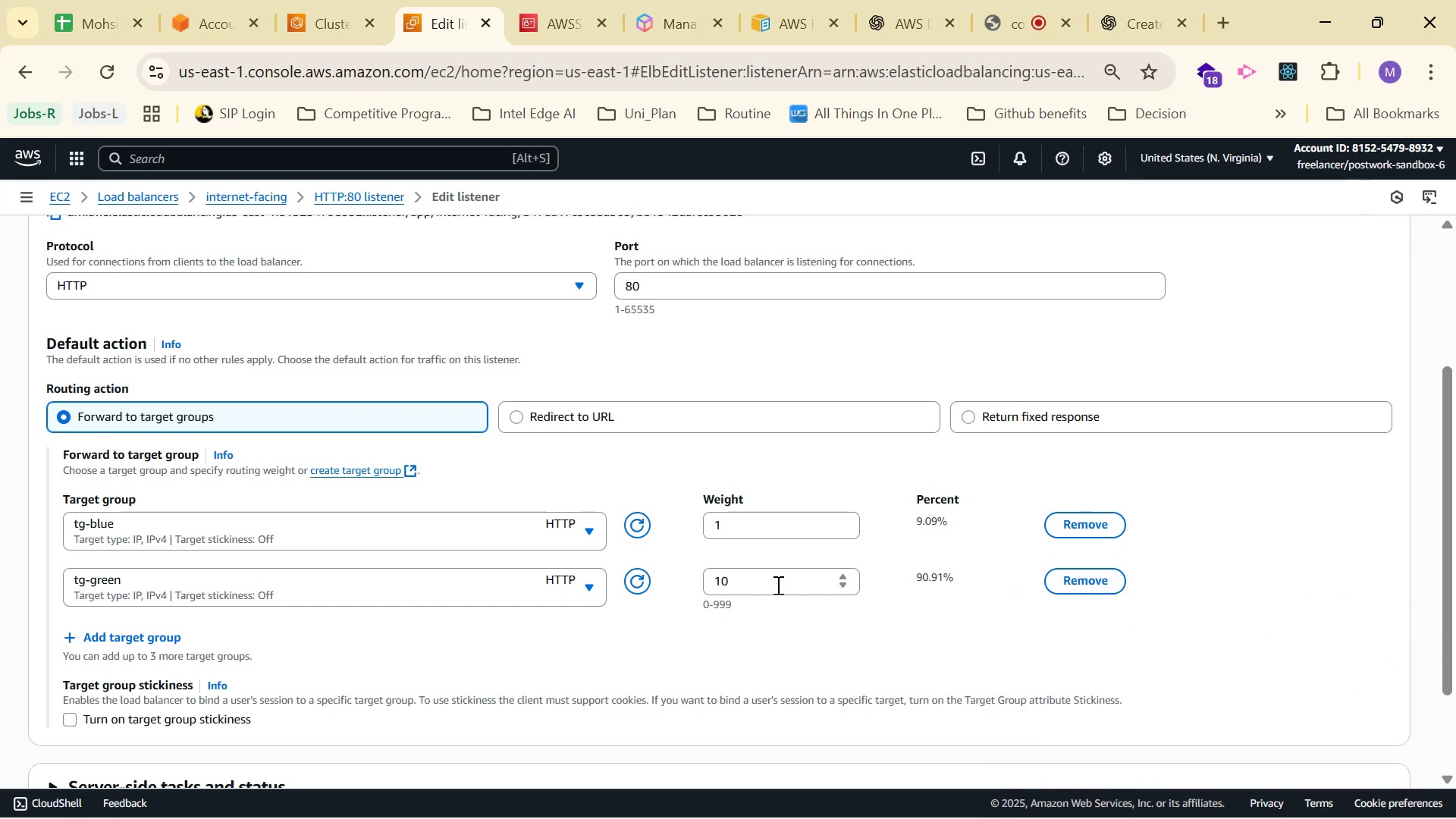 
double_click([777, 585])
 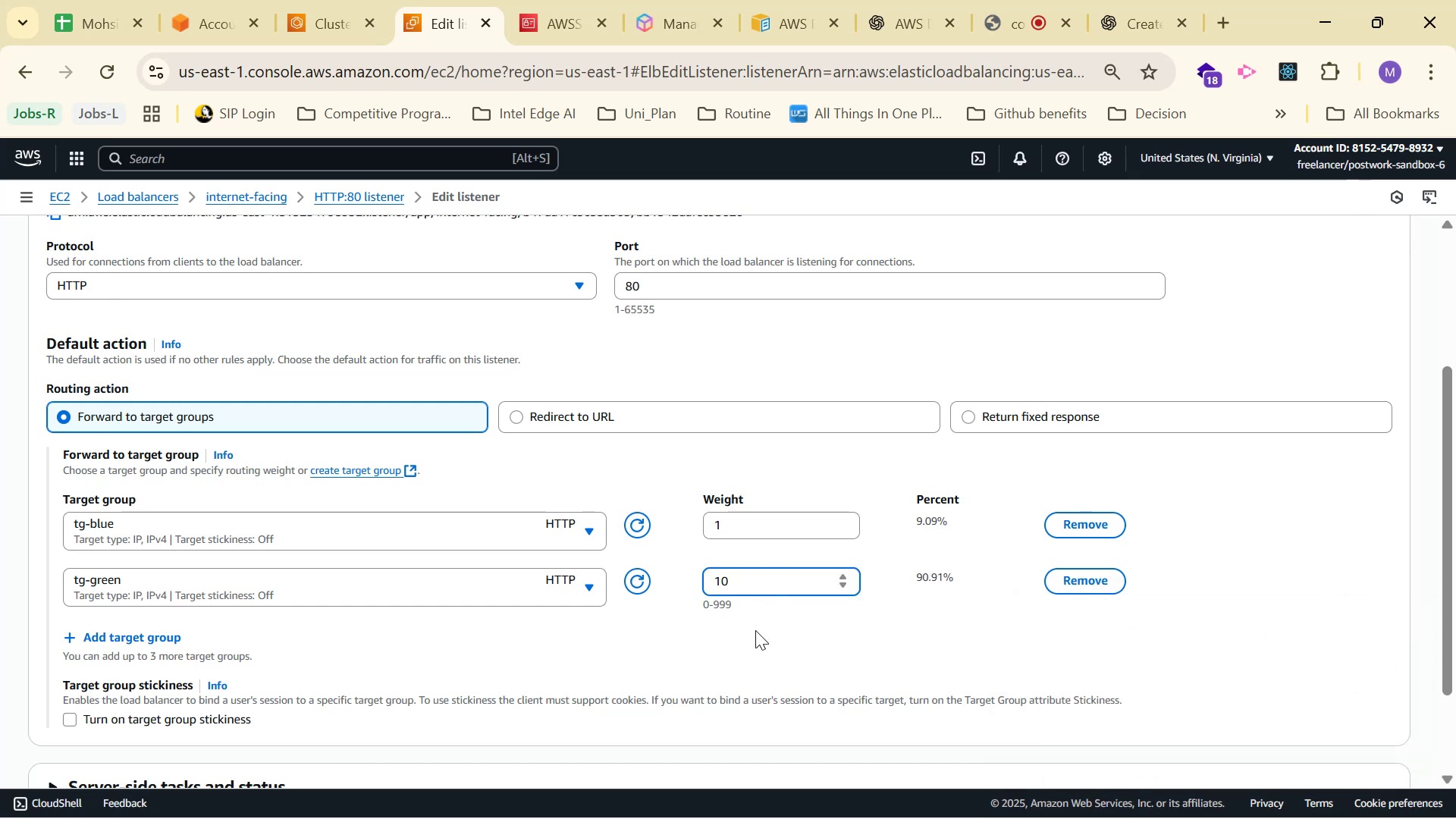 
left_click([755, 630])
 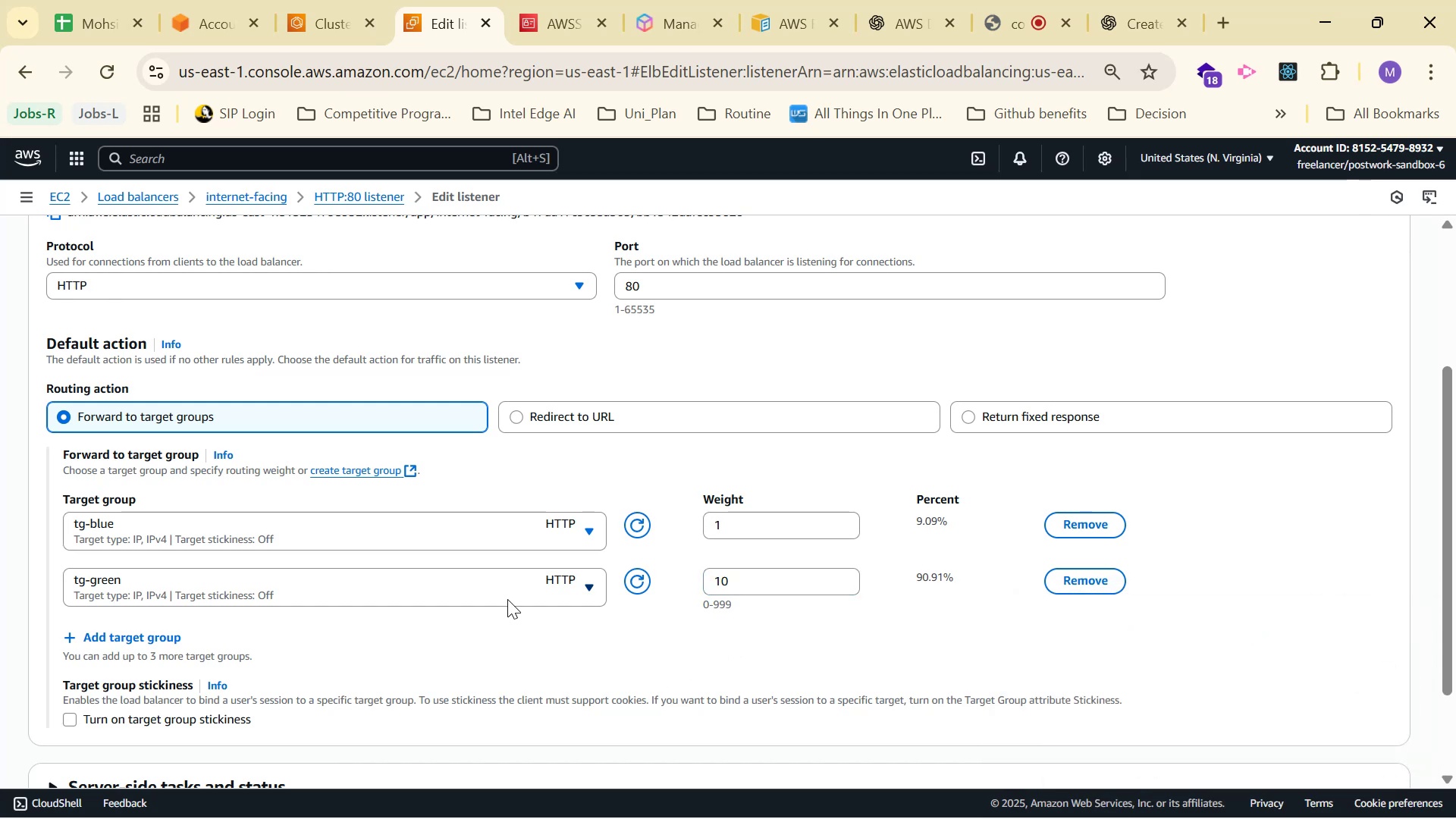 
scroll: coordinate [782, 481], scroll_direction: up, amount: 2.0
 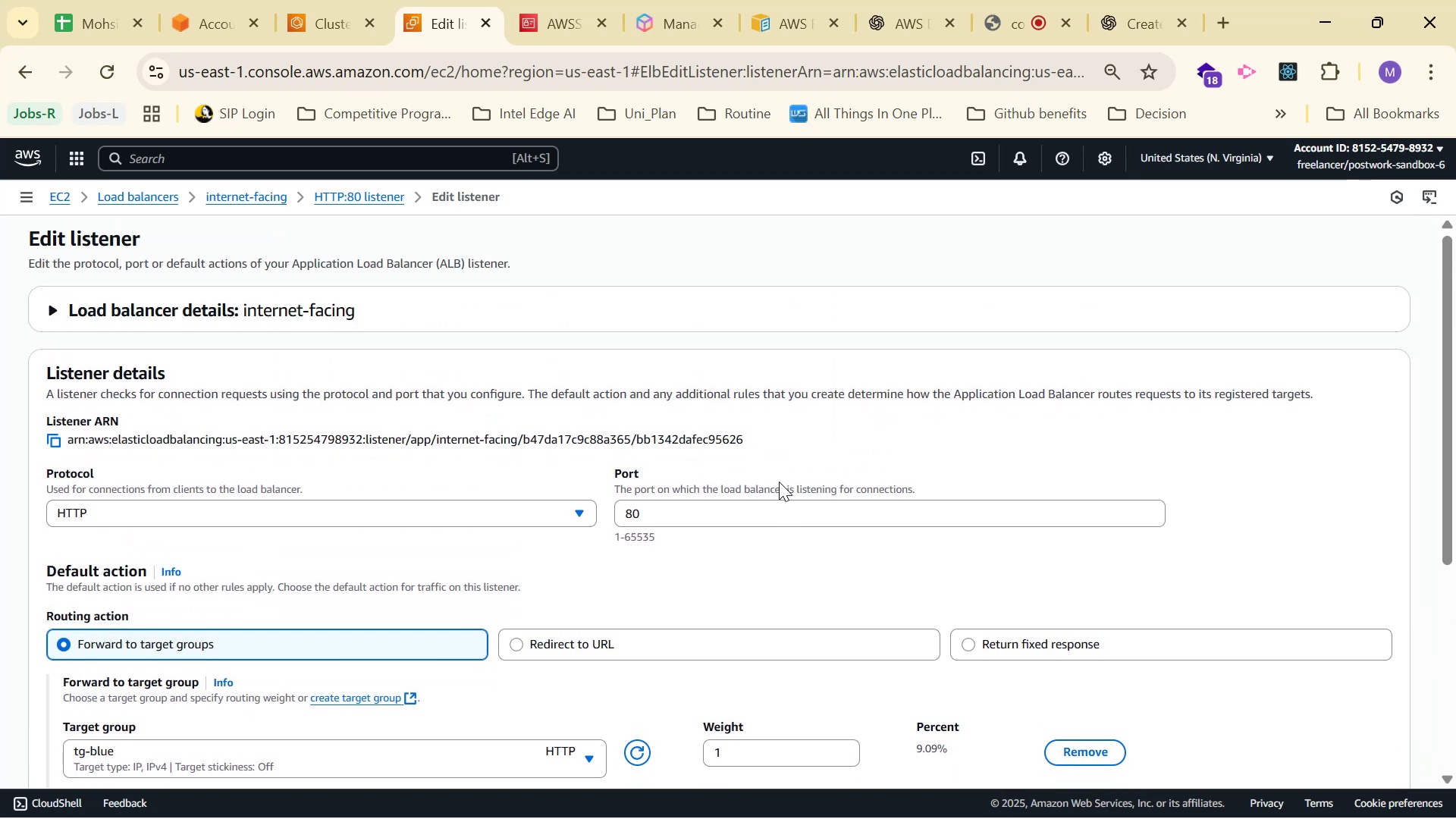 
scroll: coordinate [421, 447], scroll_direction: down, amount: 4.0
 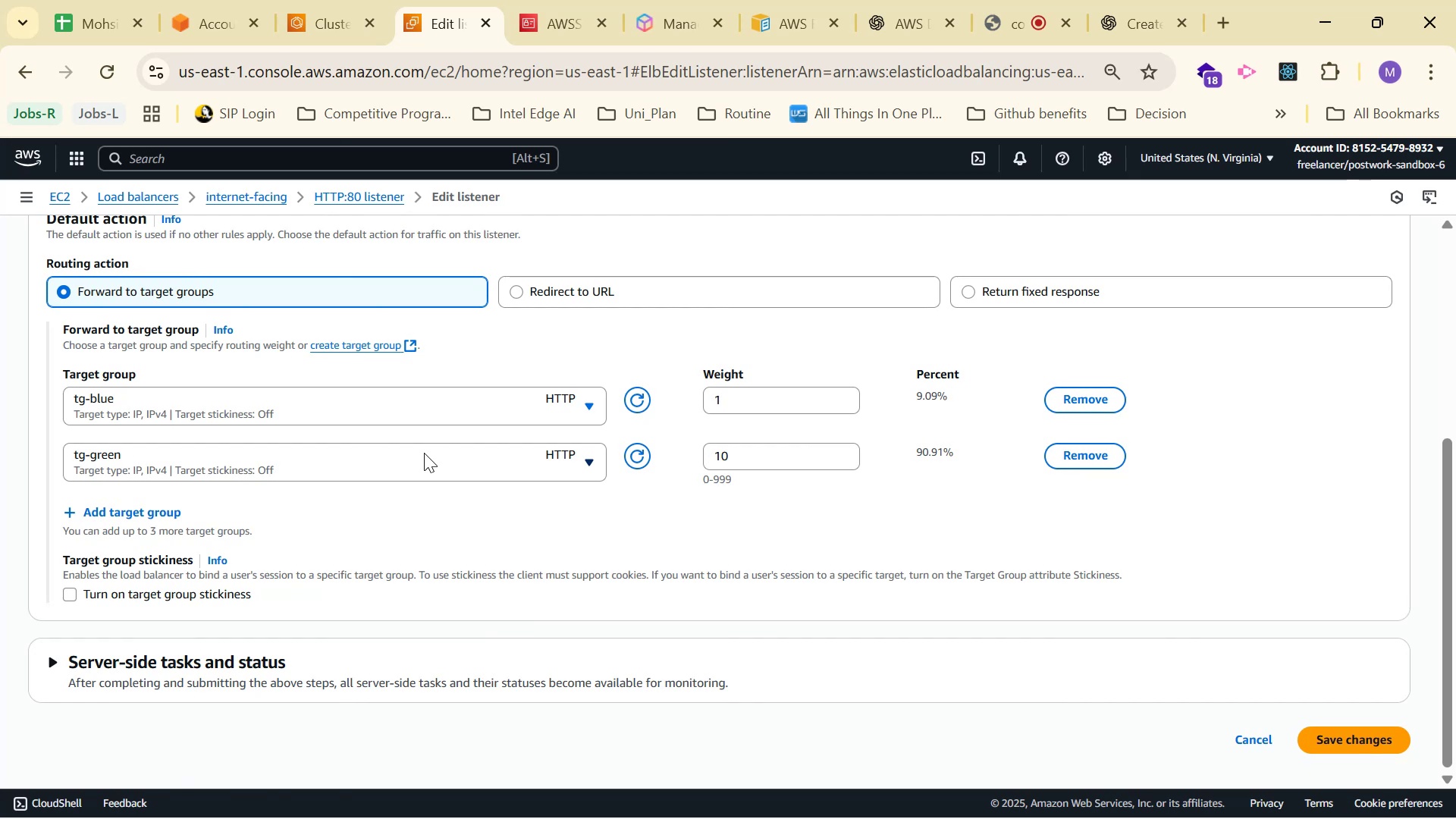 
scroll: coordinate [428, 450], scroll_direction: up, amount: 4.0
 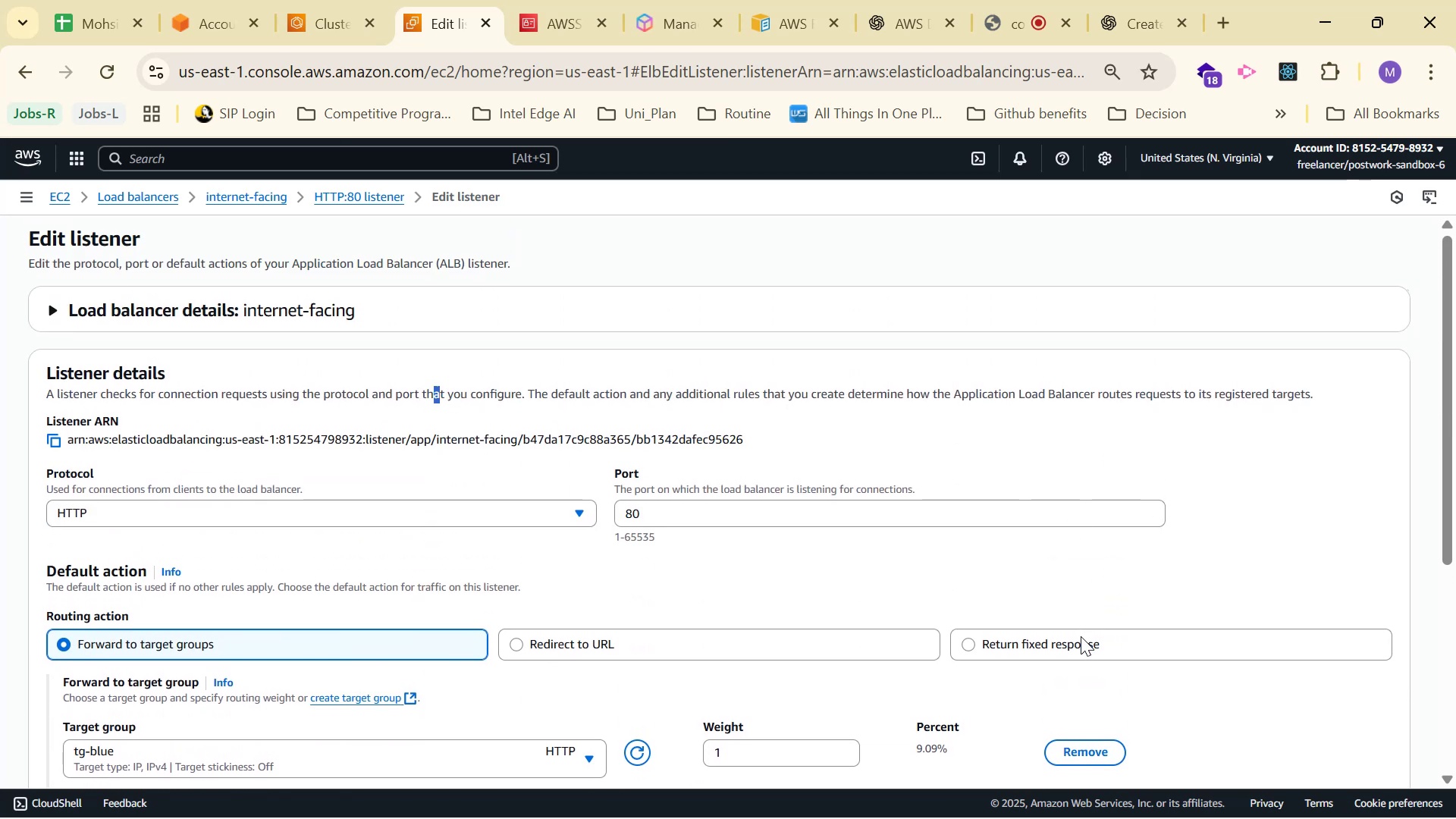 
left_click([1081, 636])
 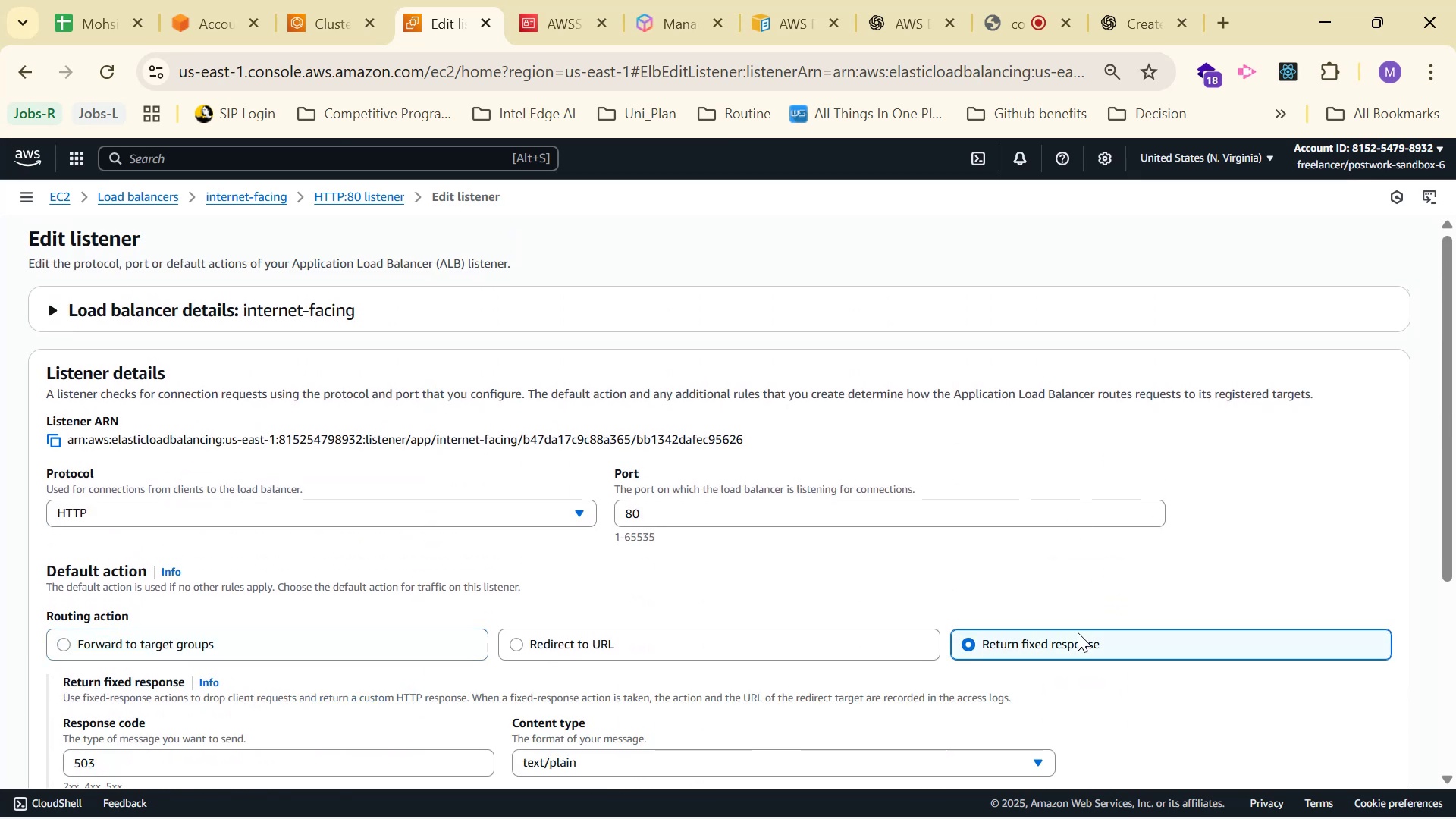 
scroll: coordinate [1013, 573], scroll_direction: down, amount: 2.0
 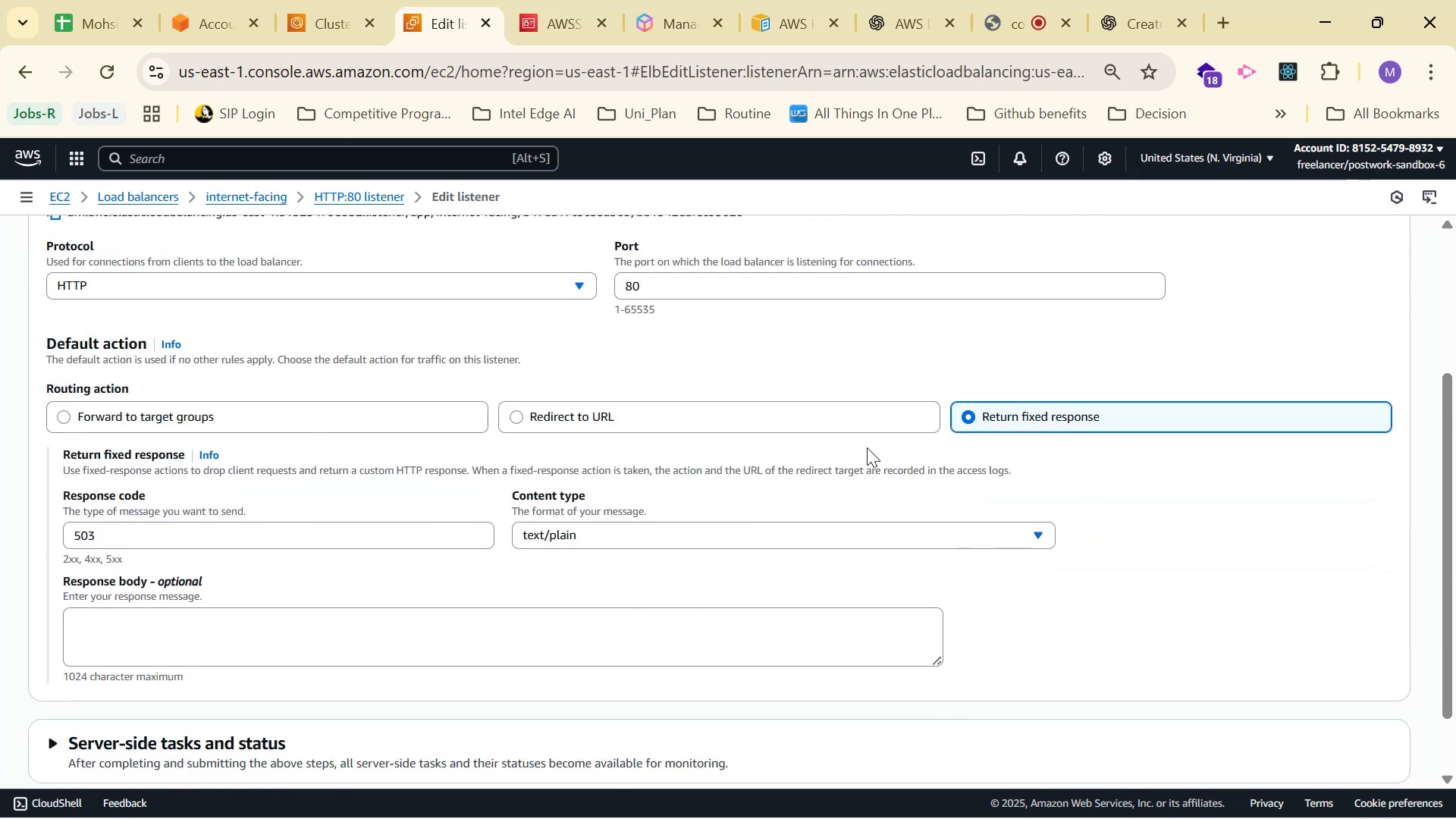 
double_click([865, 428])
 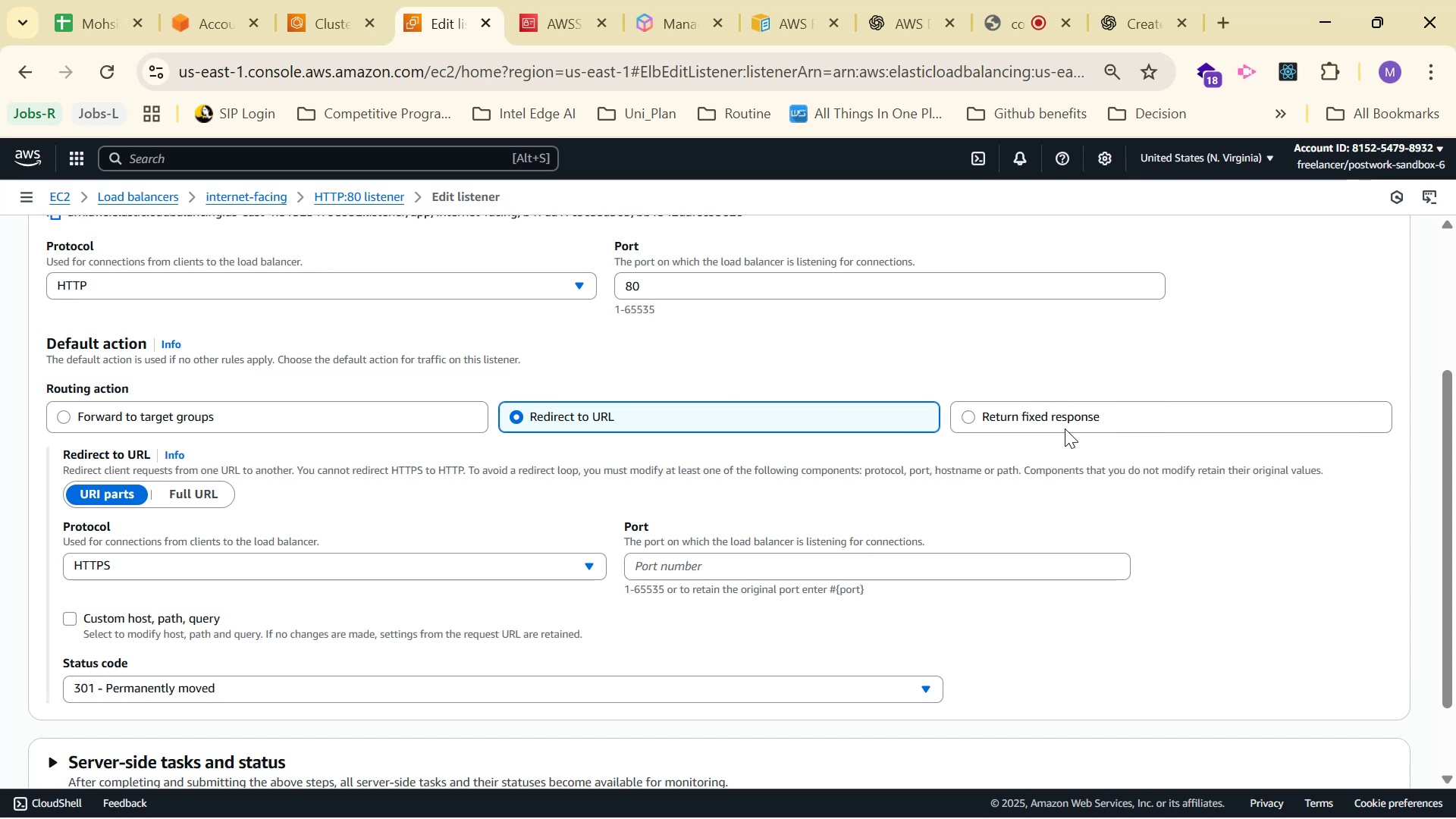 
left_click([1065, 428])
 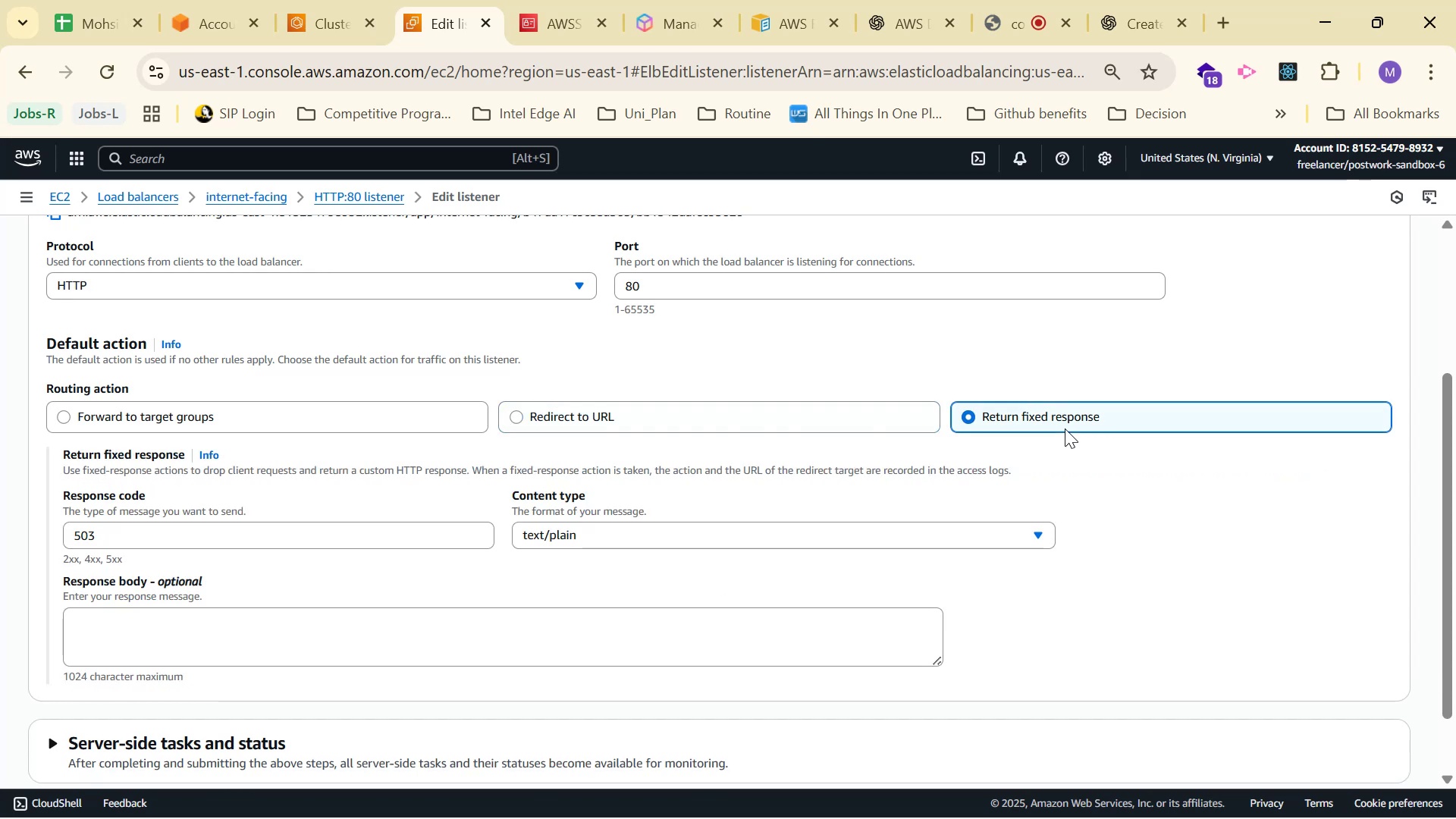 
scroll: coordinate [1065, 427], scroll_direction: up, amount: 1.0
 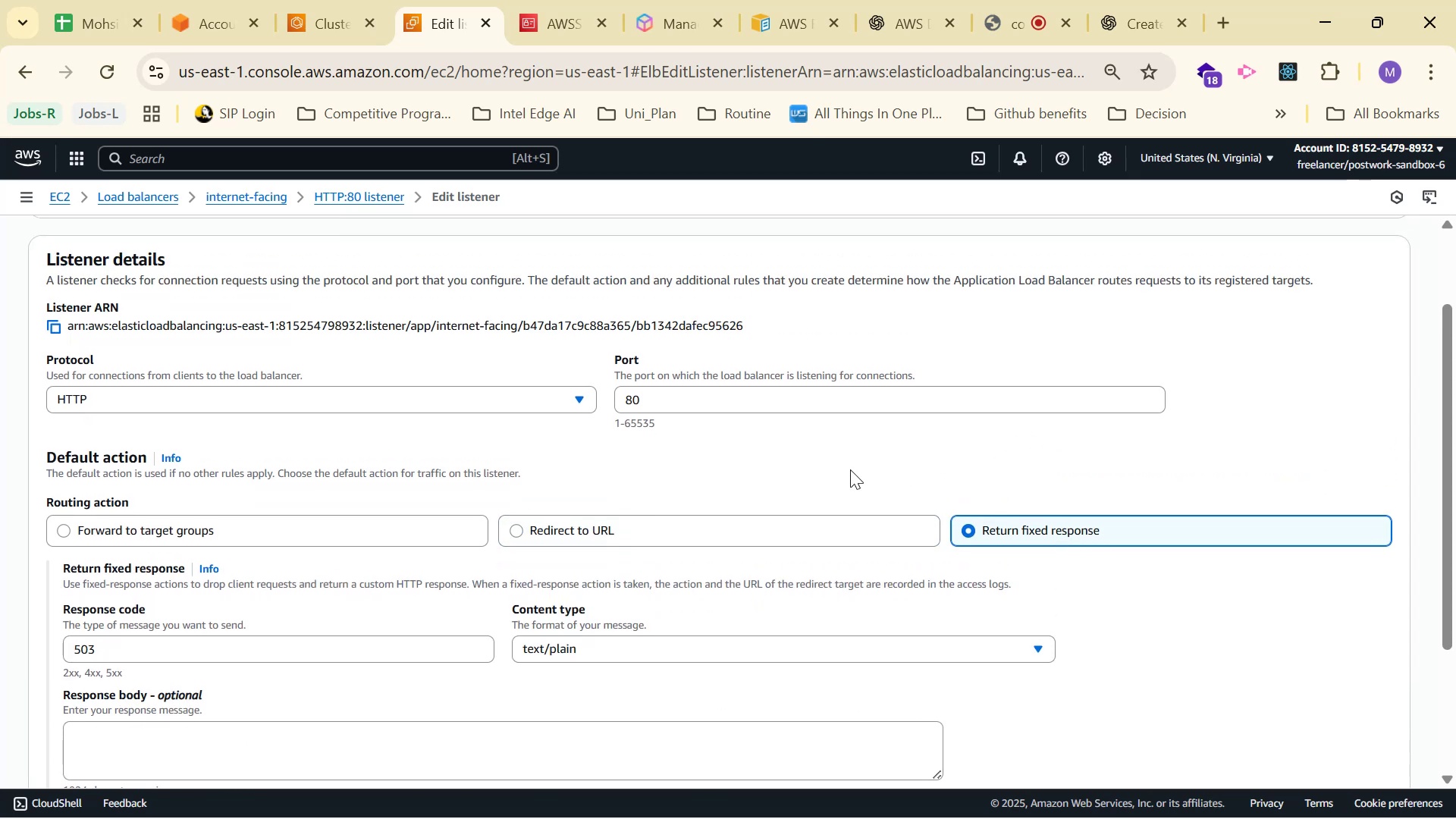 
left_click([410, 530])
 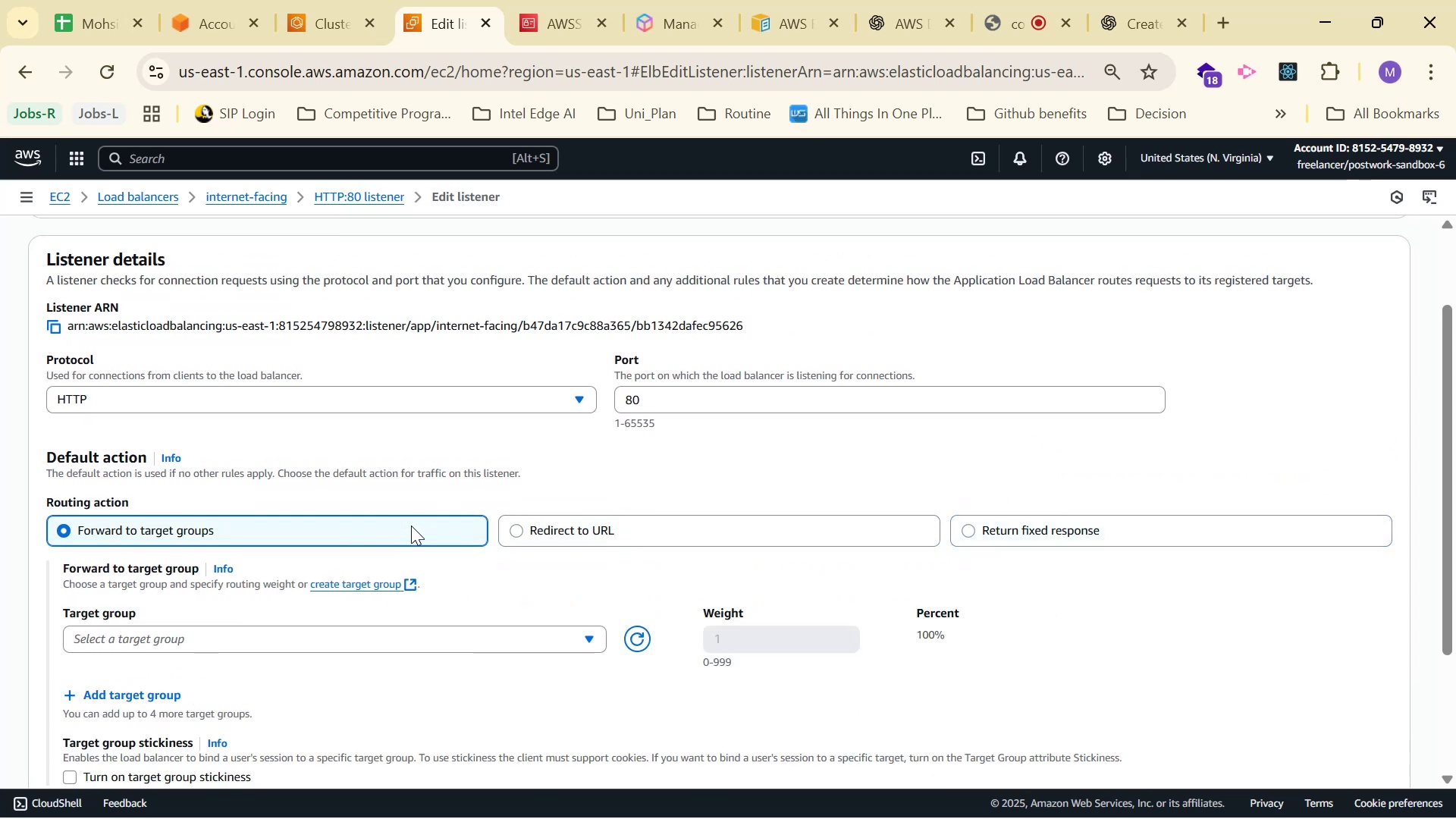 
scroll: coordinate [682, 367], scroll_direction: down, amount: 2.0
 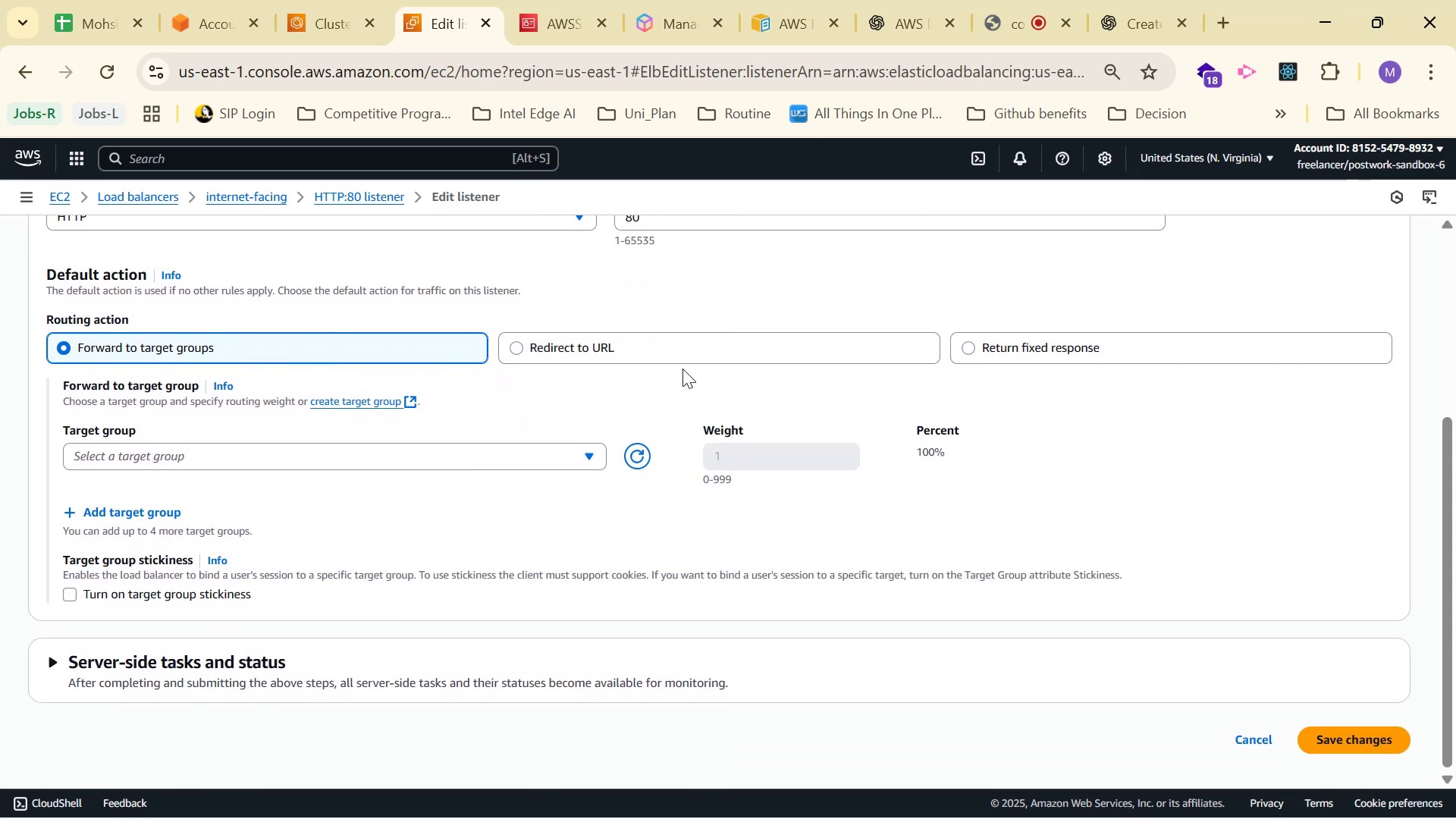 
scroll: coordinate [676, 384], scroll_direction: up, amount: 3.0
 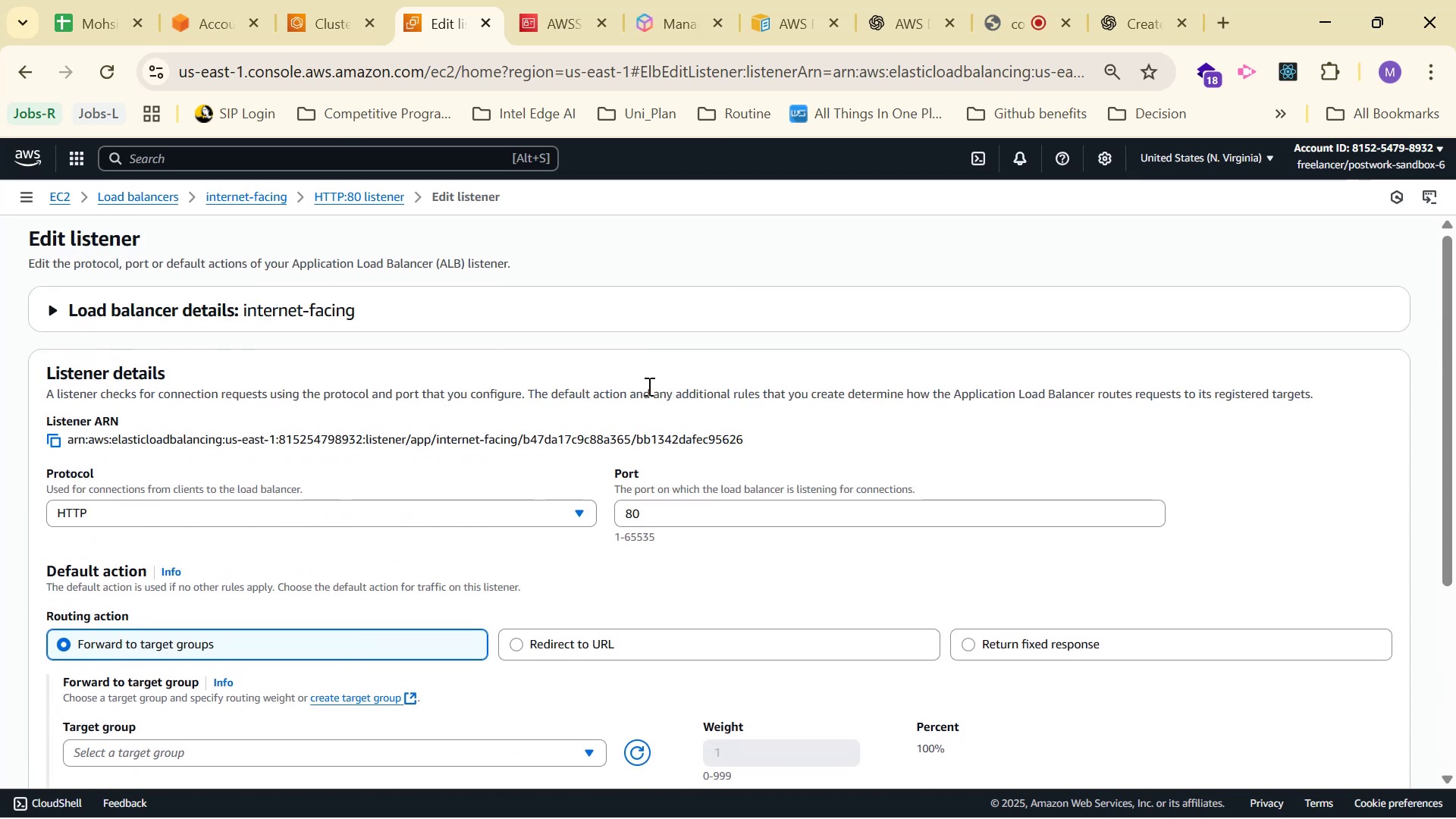 
left_click([200, 317])
 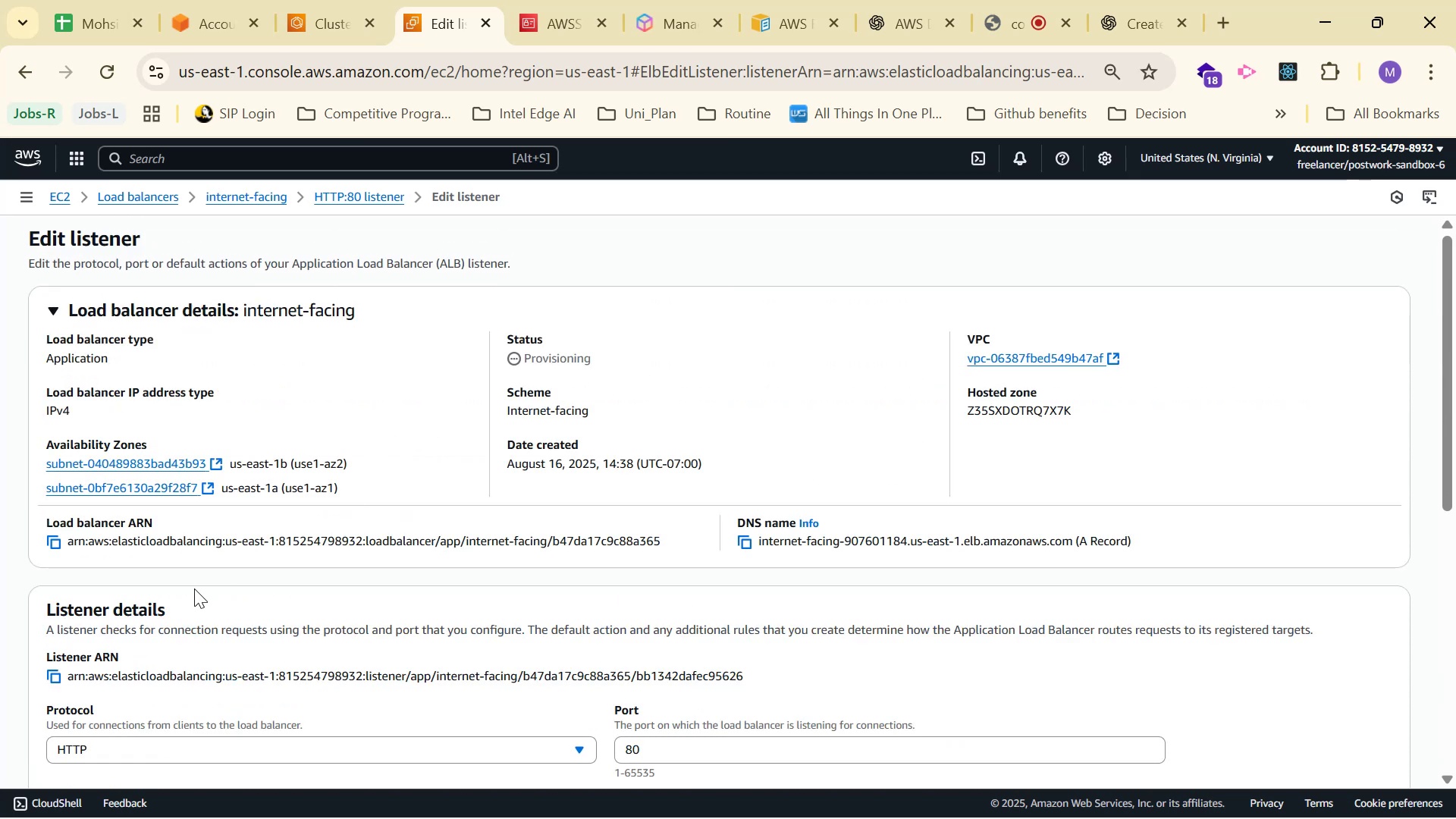 
scroll: coordinate [150, 627], scroll_direction: down, amount: 2.0
 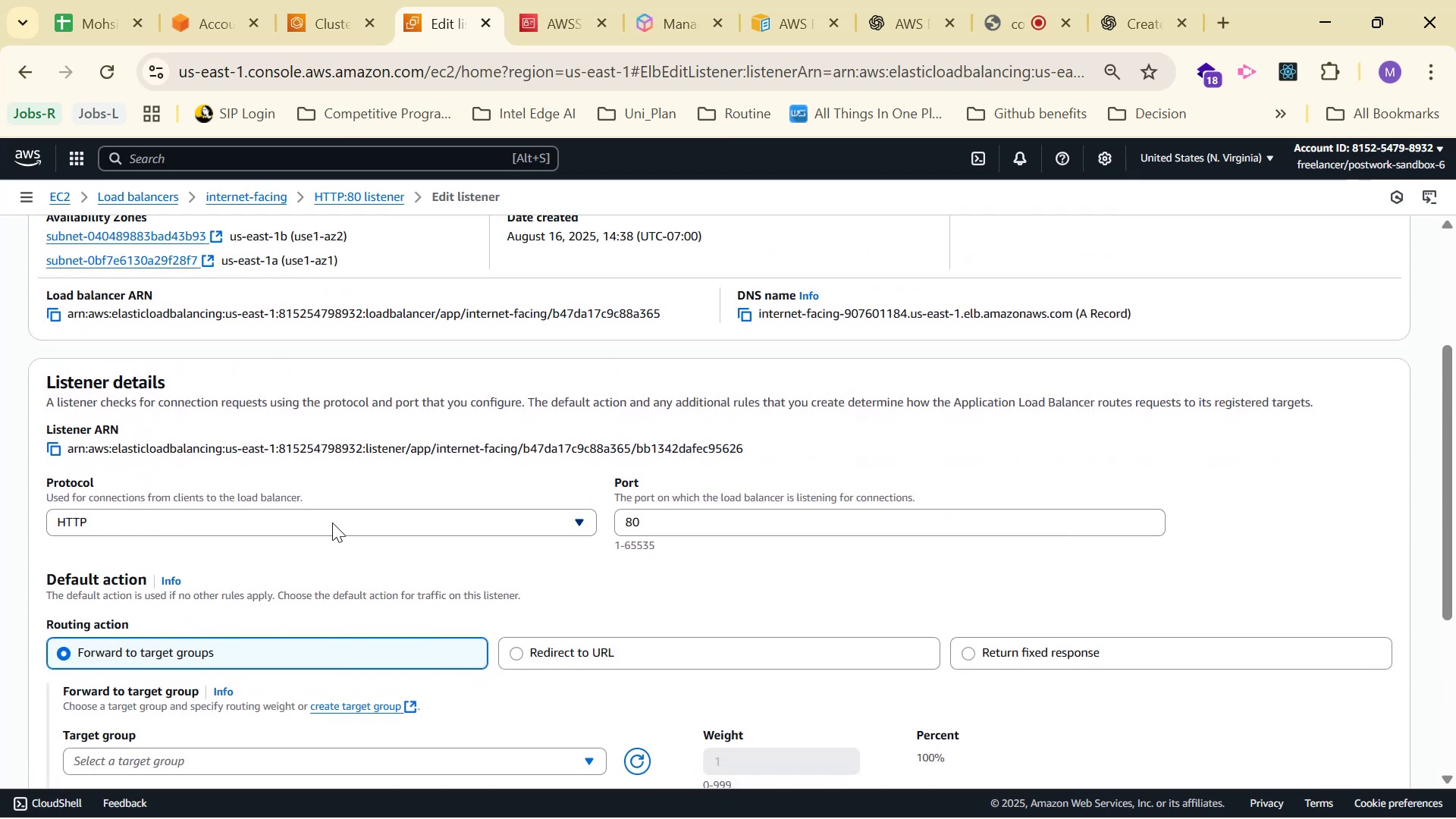 
left_click([392, 508])
 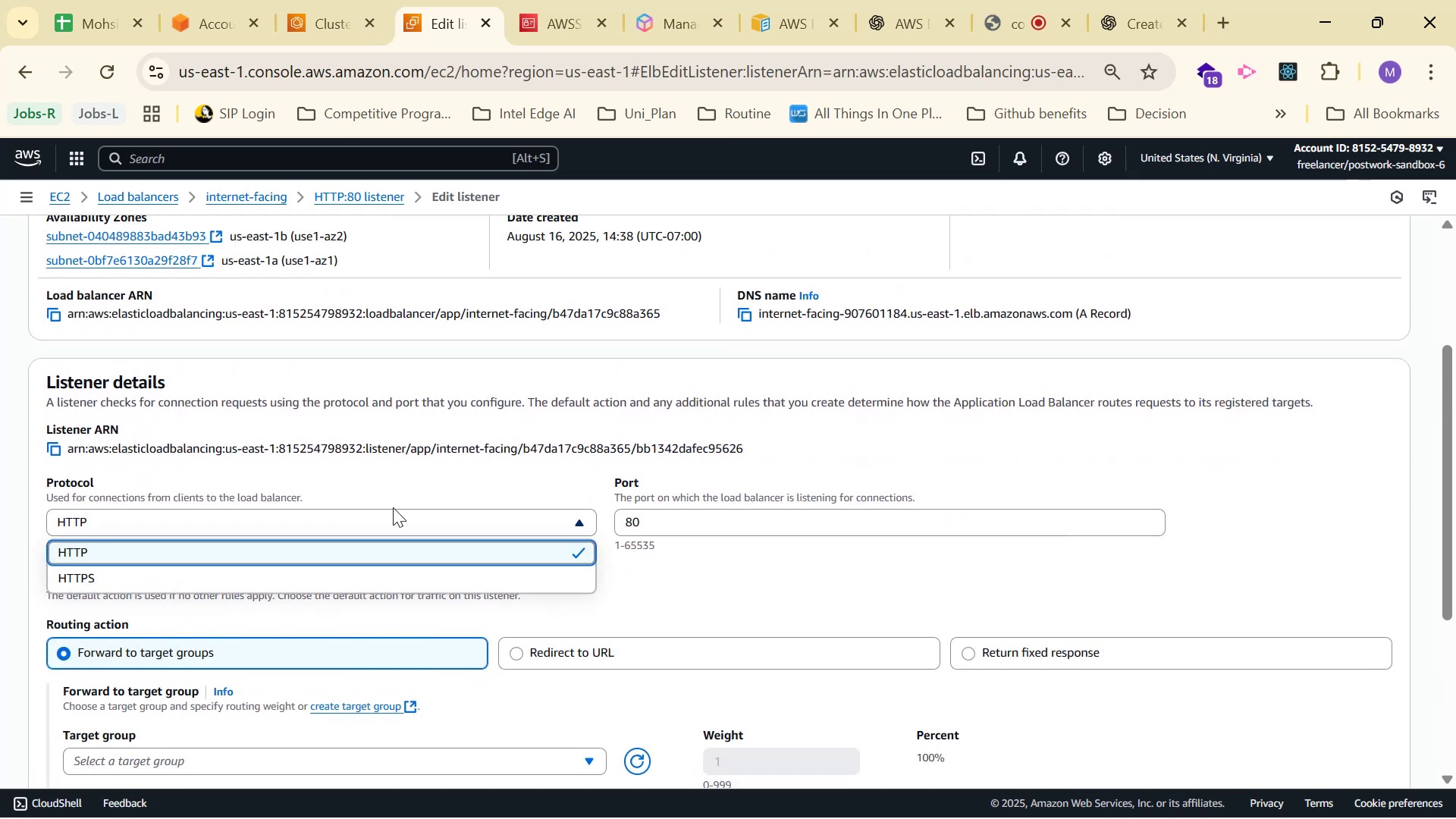 
left_click([393, 507])
 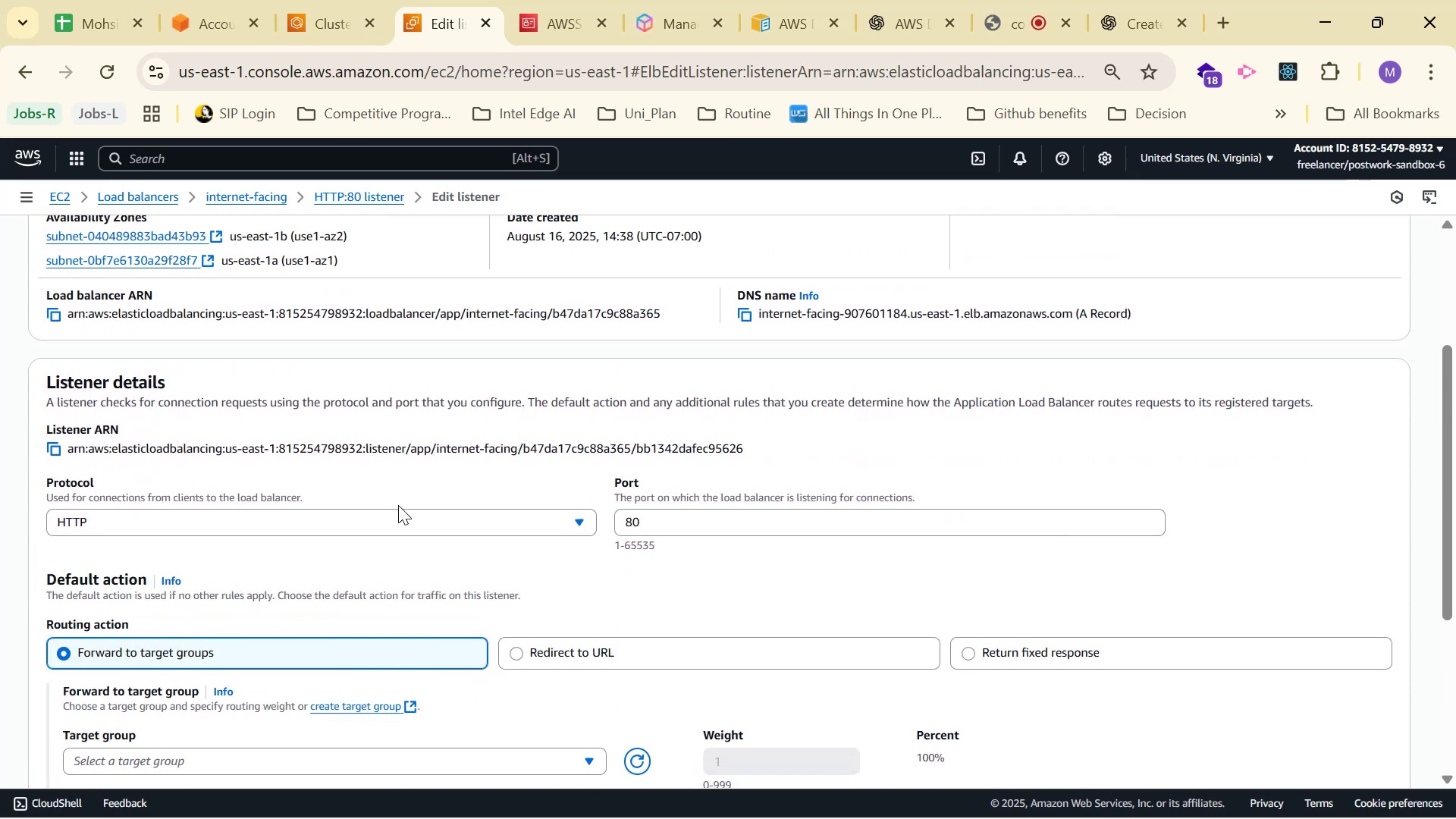 
scroll: coordinate [445, 444], scroll_direction: down, amount: 3.0
 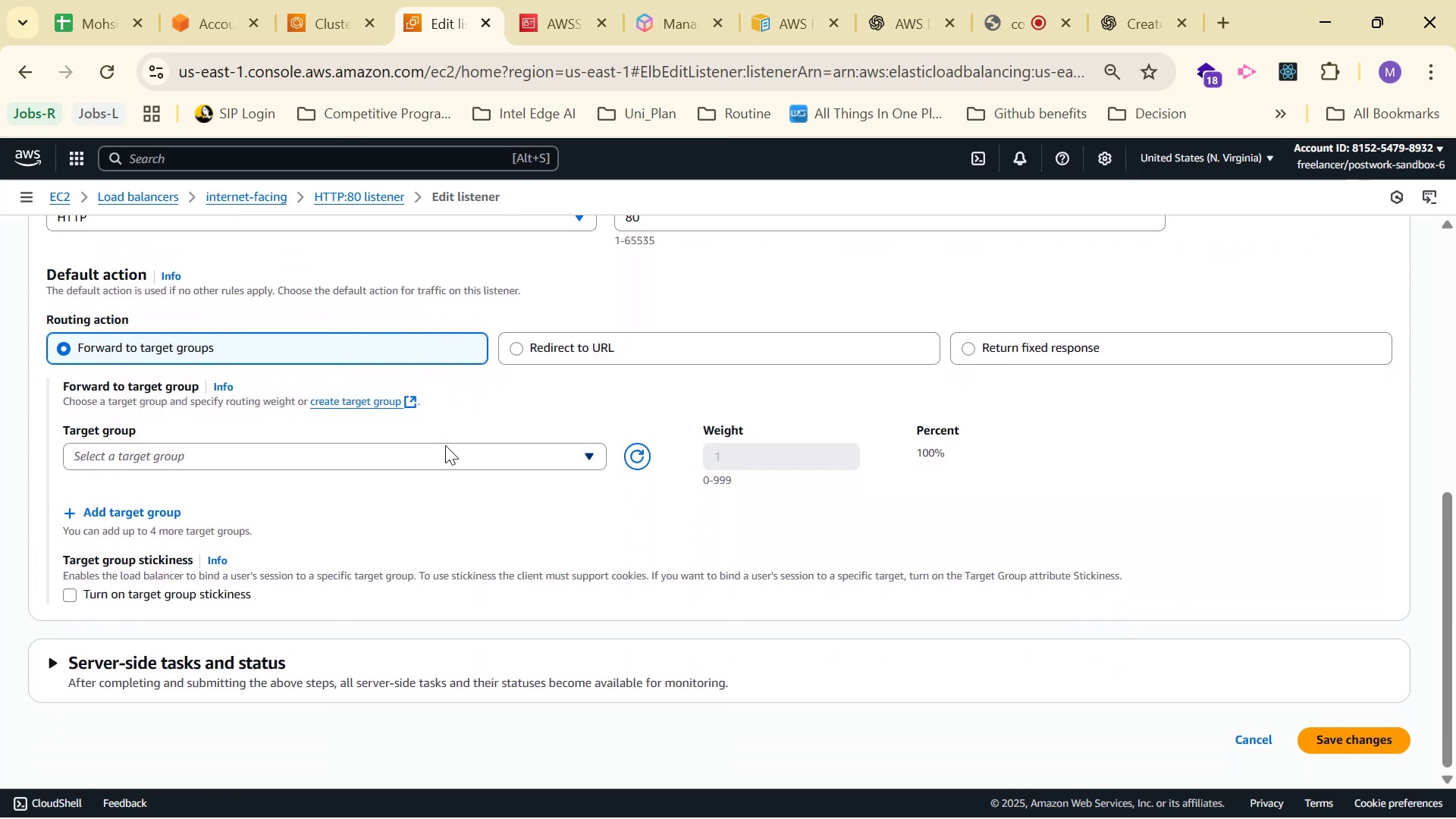 
scroll: coordinate [445, 445], scroll_direction: up, amount: 1.0
 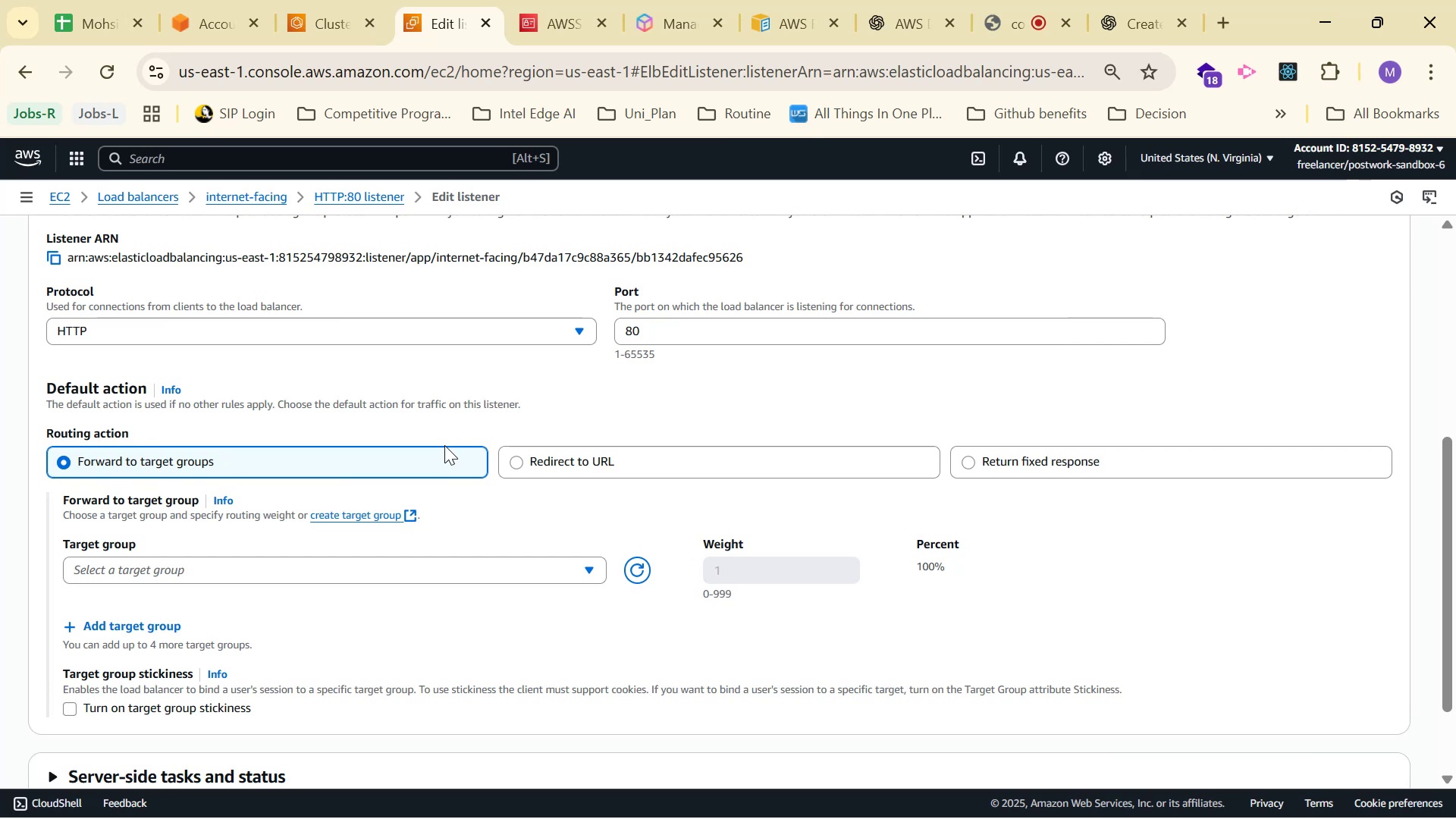 
left_click([361, 405])
 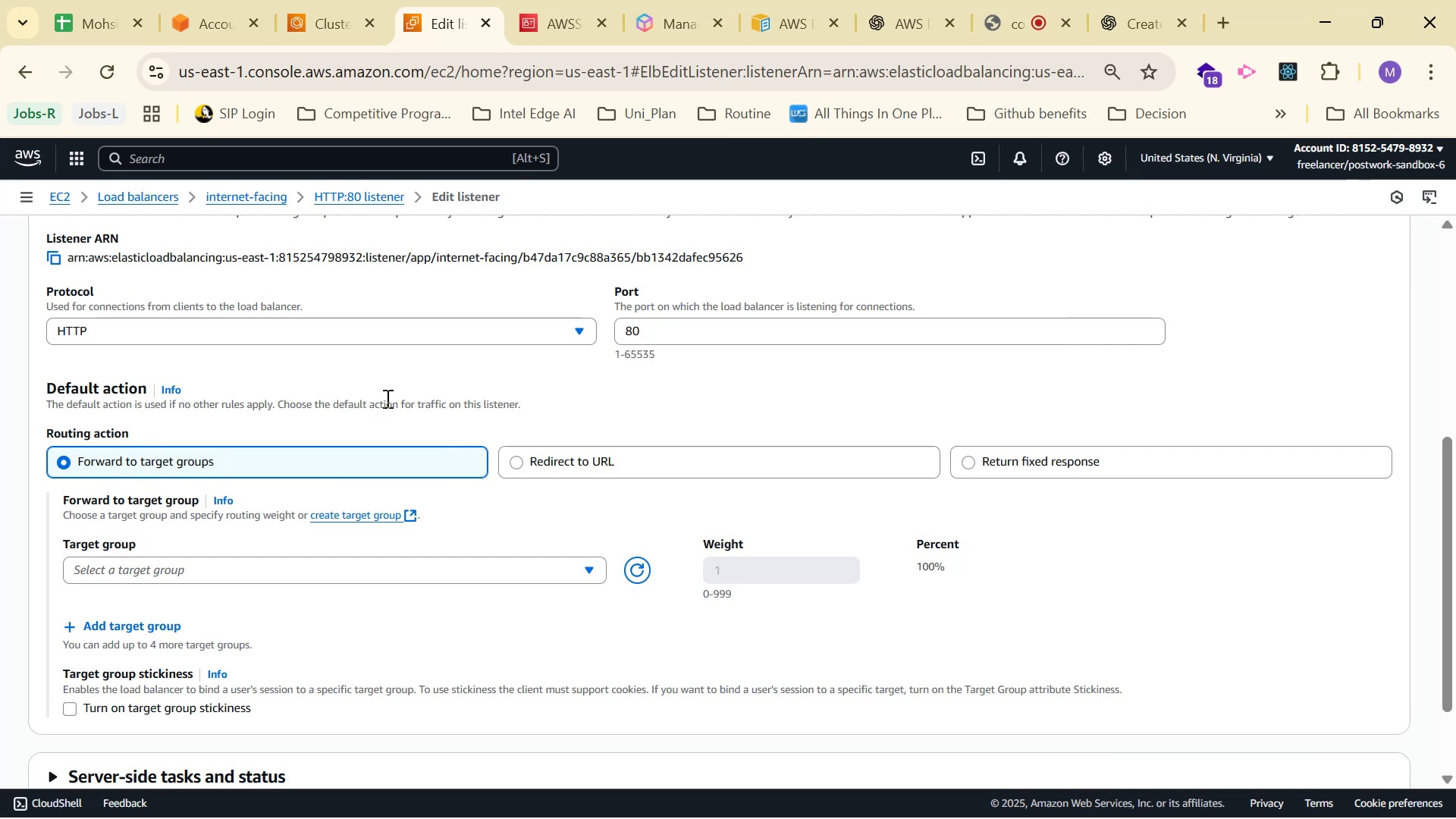 
scroll: coordinate [560, 384], scroll_direction: up, amount: 5.0
 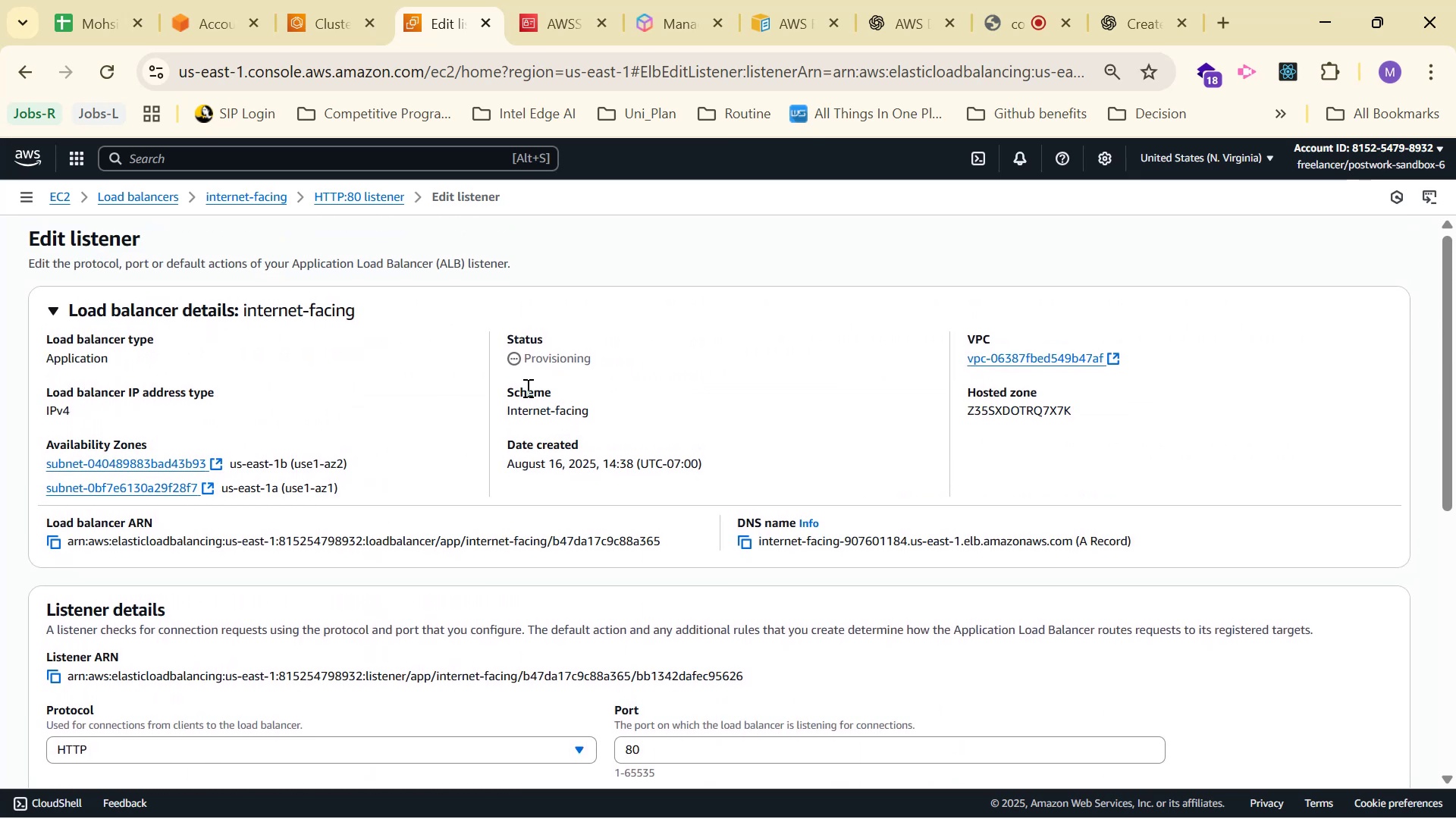 
wait(6.21)
 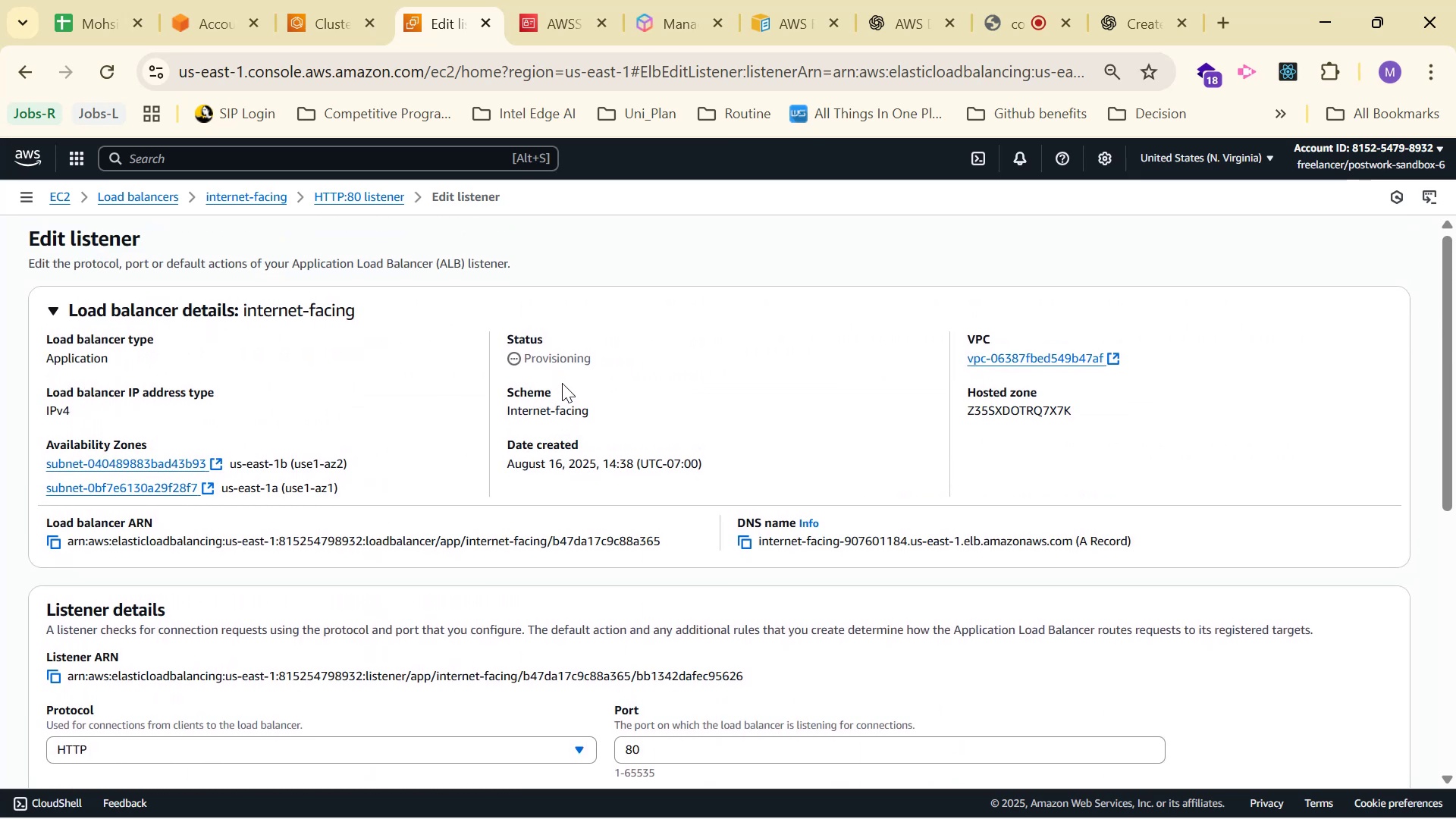 
left_click([375, 195])
 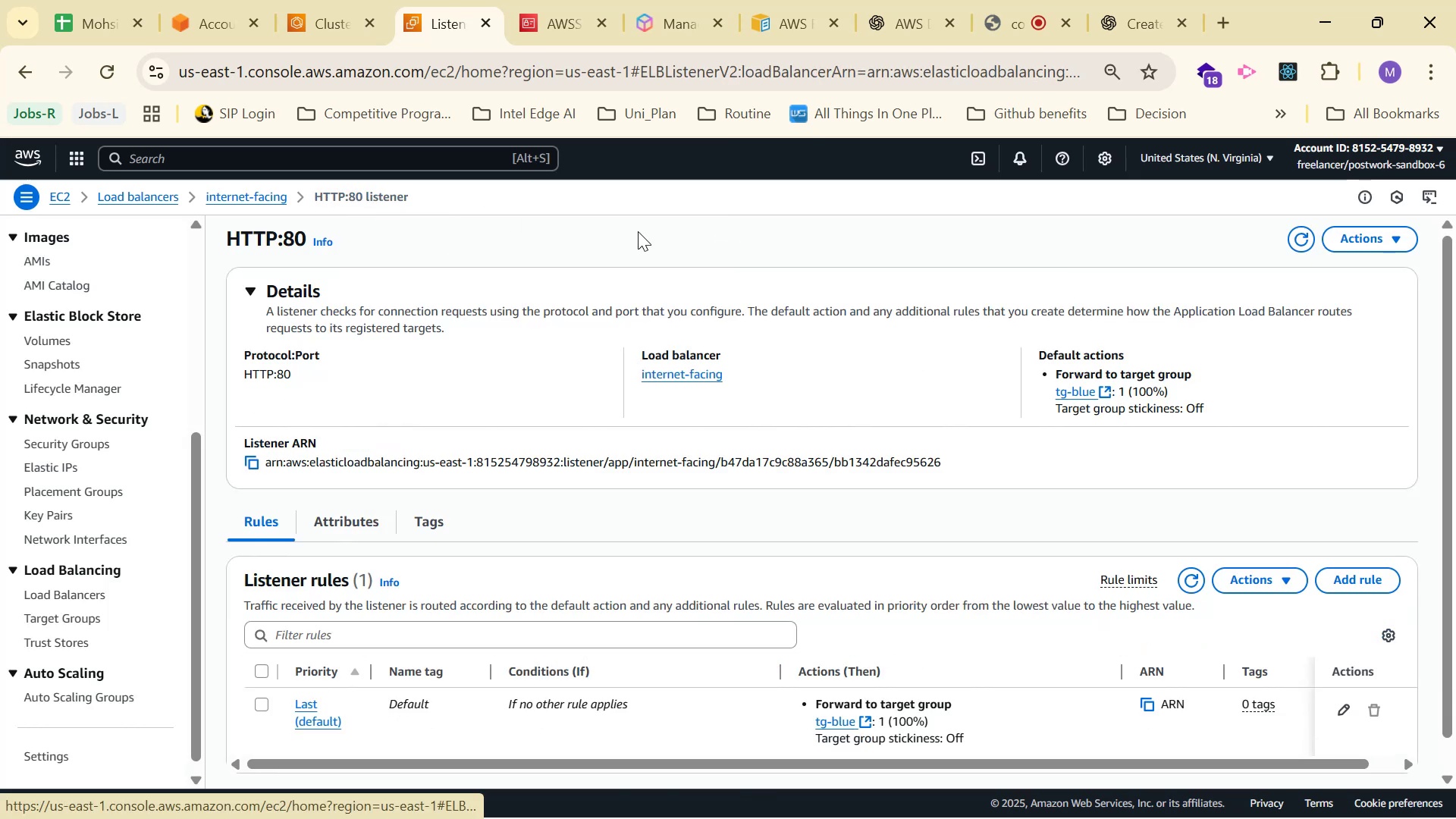 
scroll: coordinate [676, 240], scroll_direction: down, amount: 1.0
 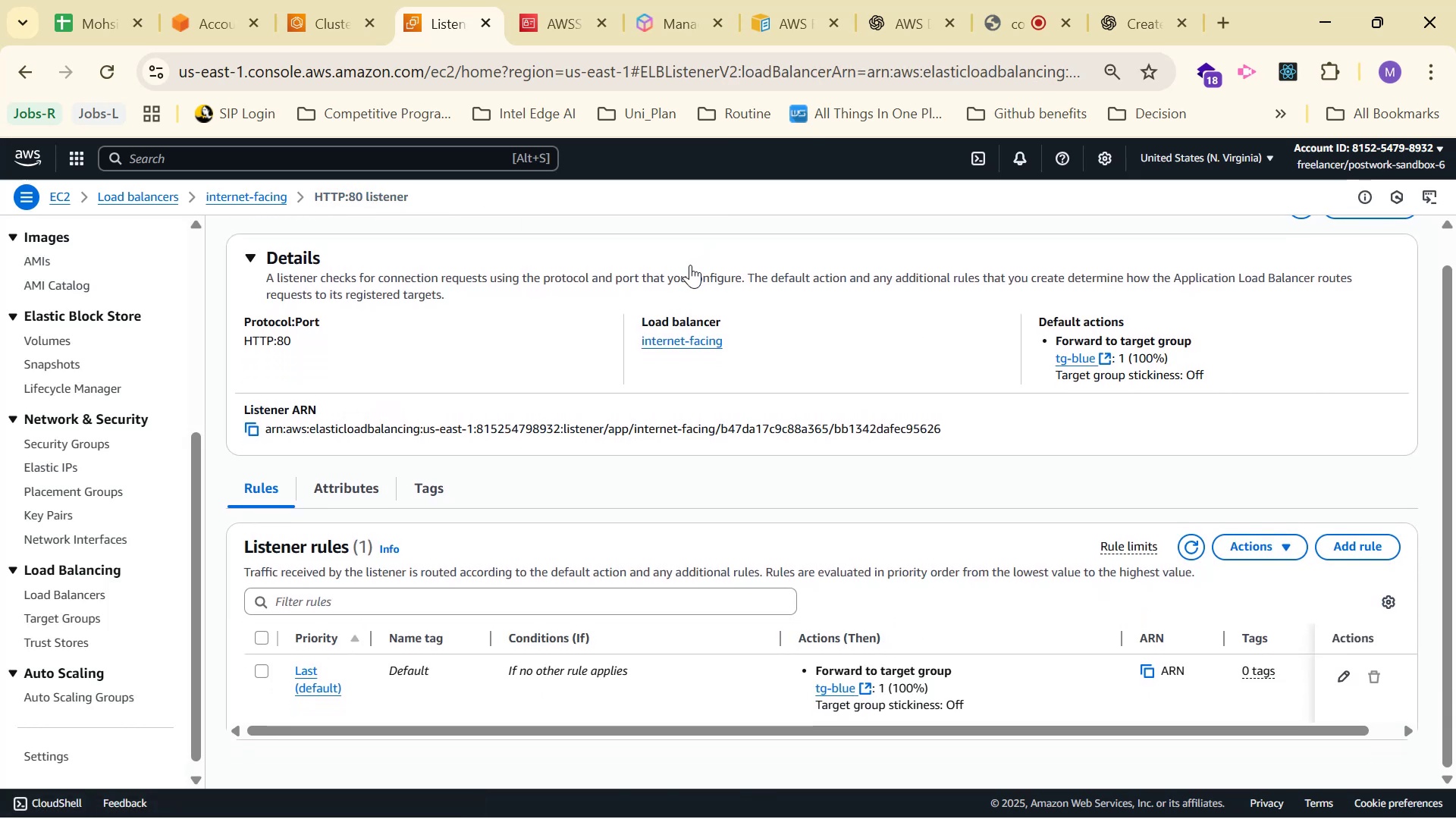 
scroll: coordinate [673, 272], scroll_direction: up, amount: 2.0
 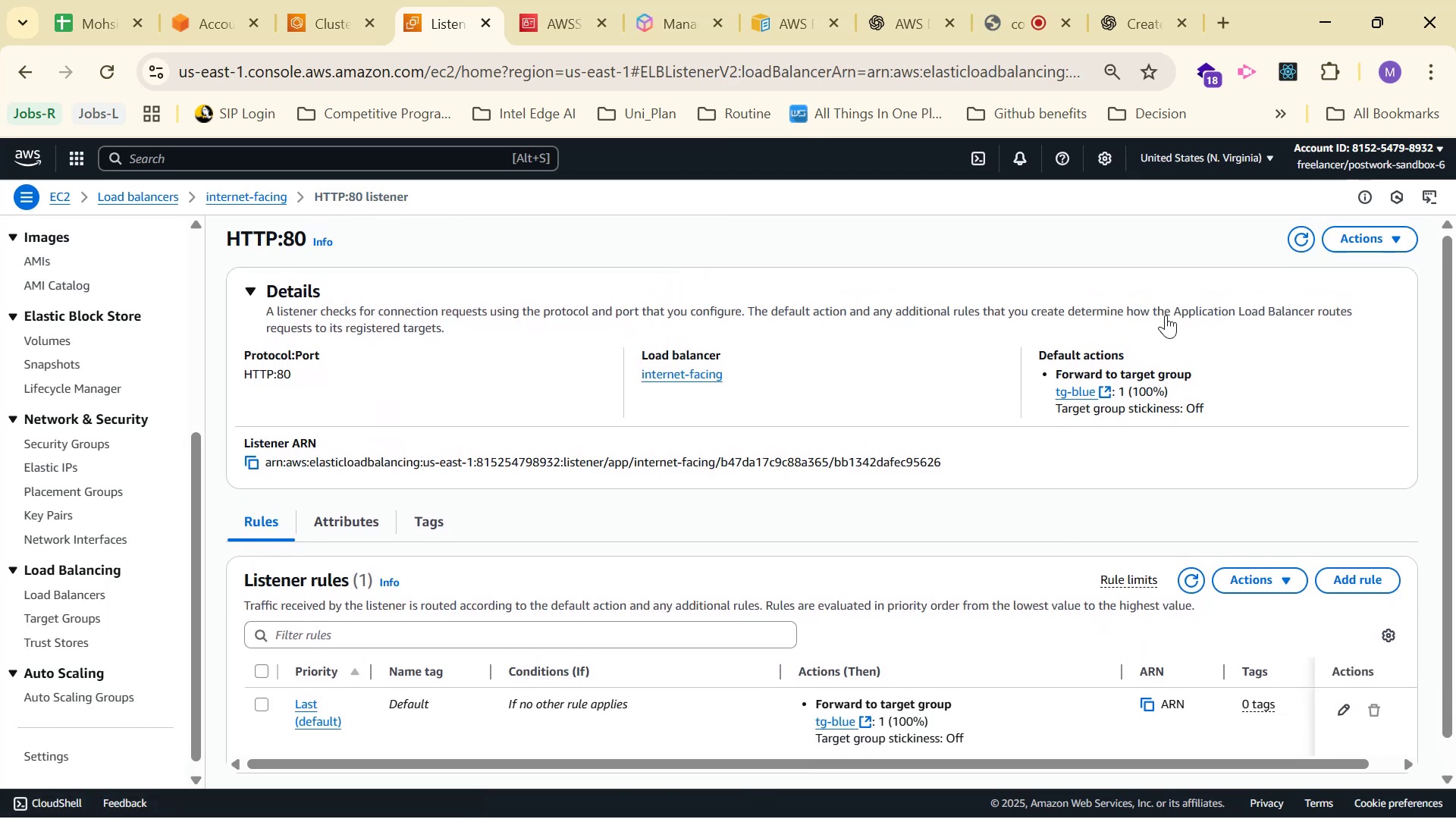 
left_click([1368, 234])
 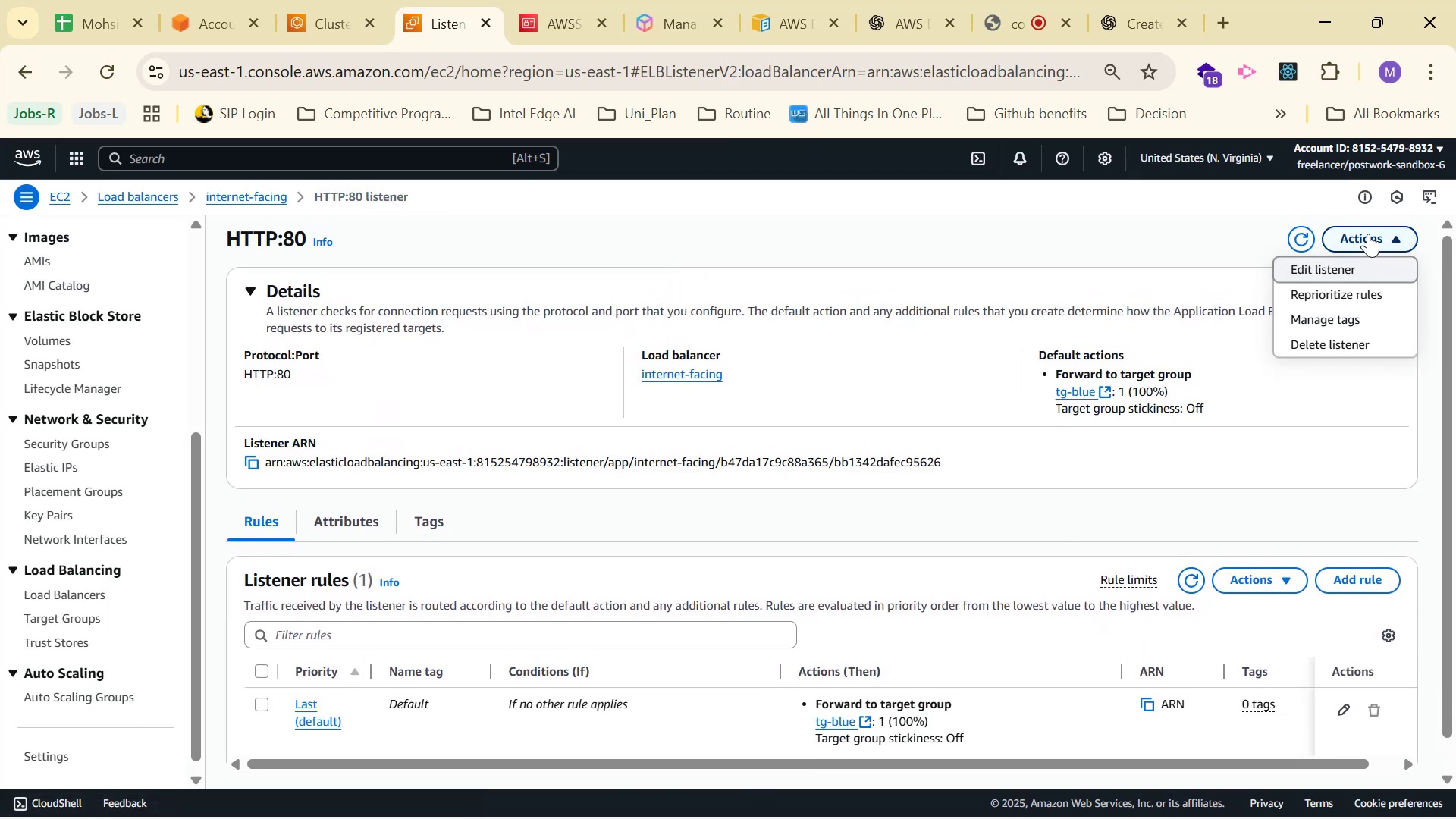 
left_click([1349, 265])
 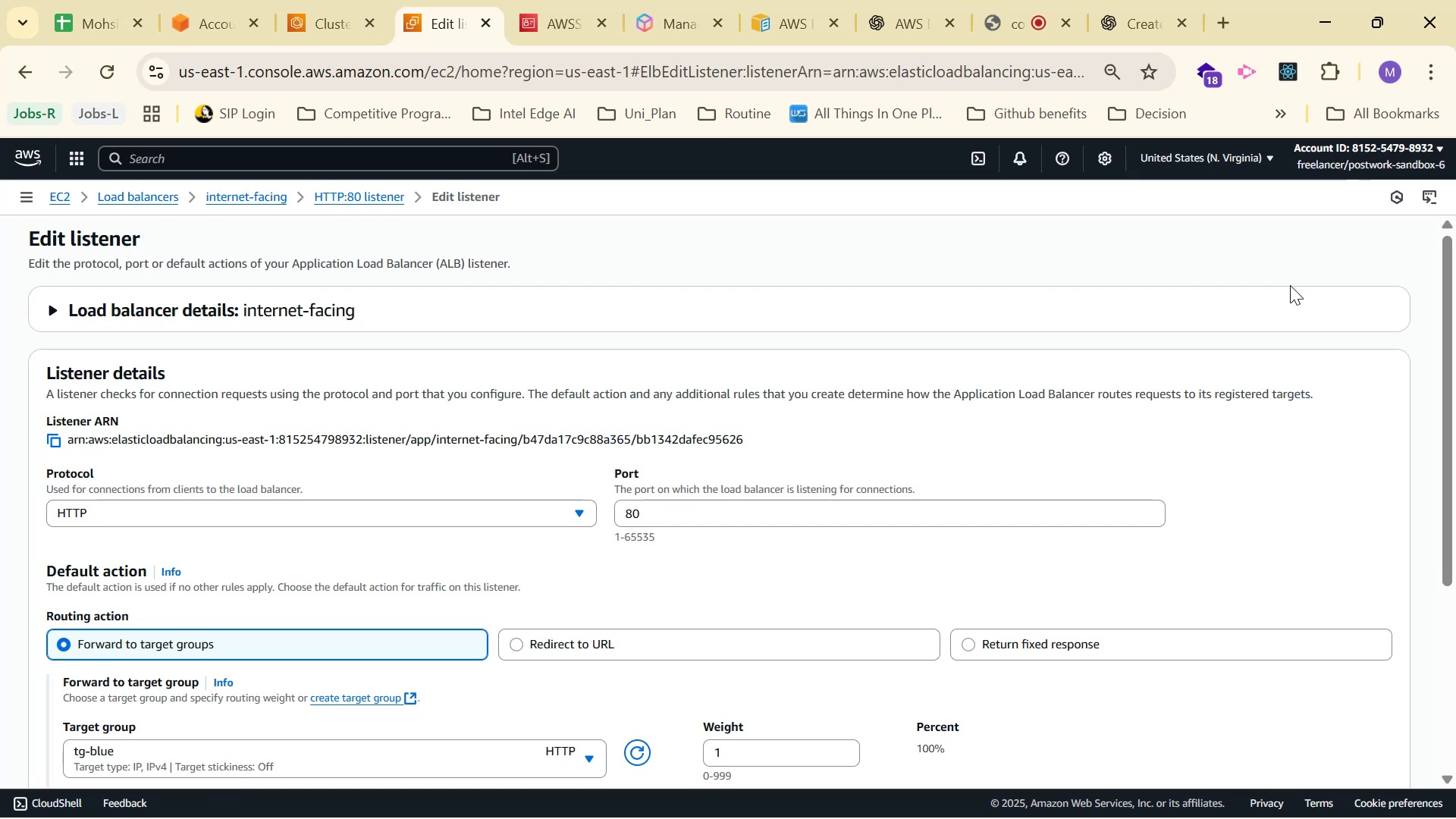 
scroll: coordinate [726, 373], scroll_direction: down, amount: 2.0
 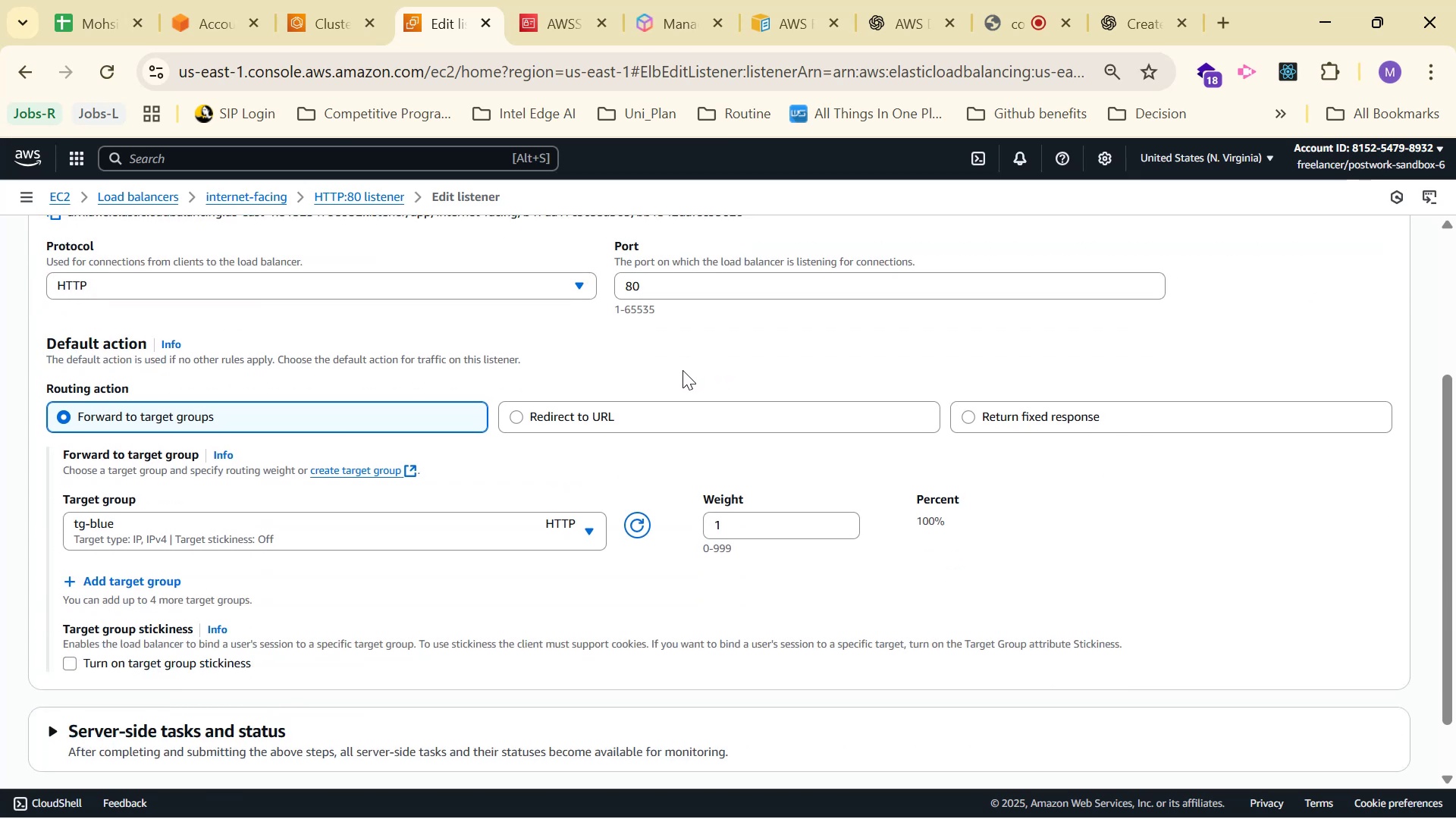 
scroll: coordinate [682, 367], scroll_direction: up, amount: 2.0
 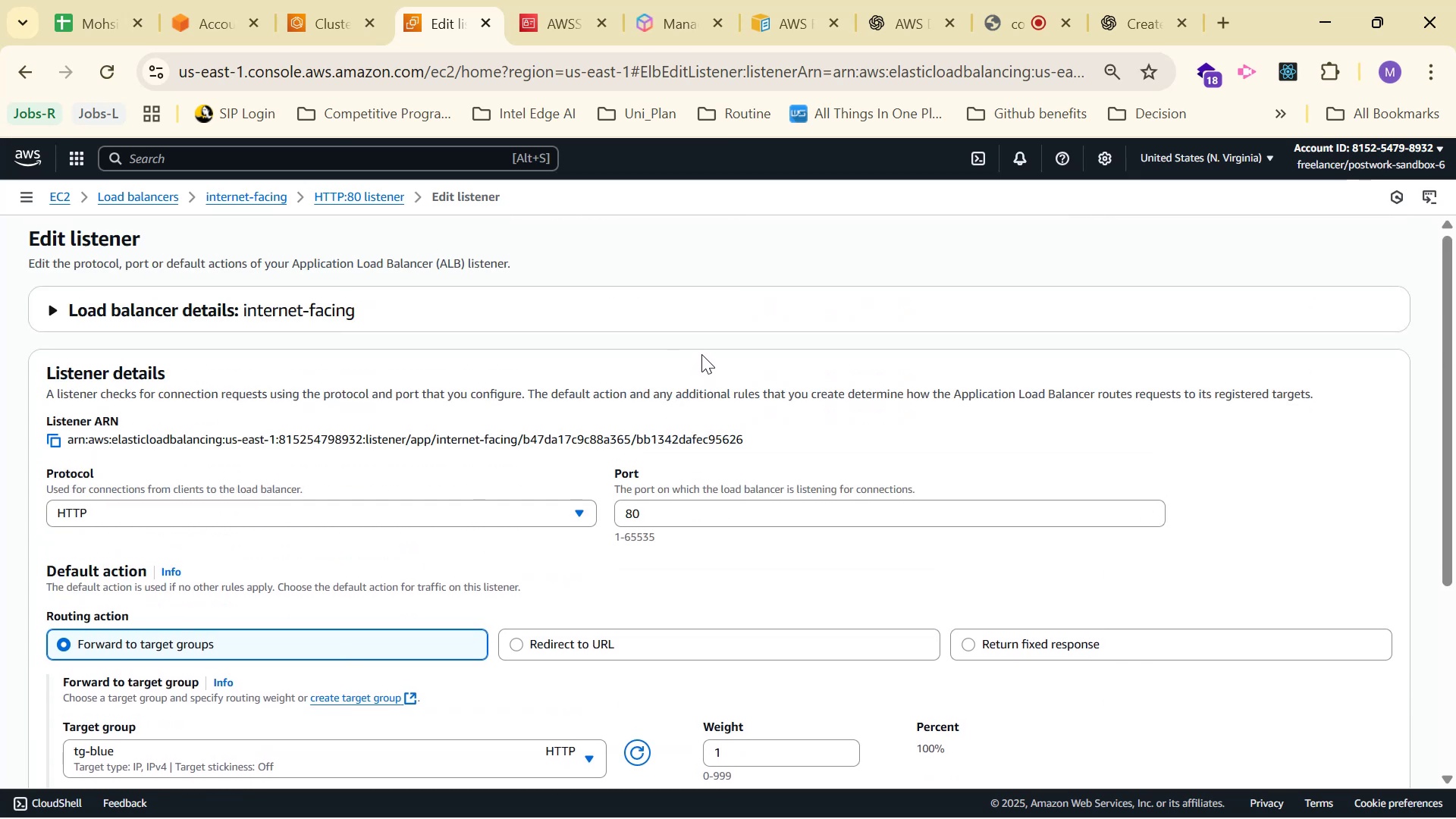 
scroll: coordinate [731, 328], scroll_direction: down, amount: 4.0
 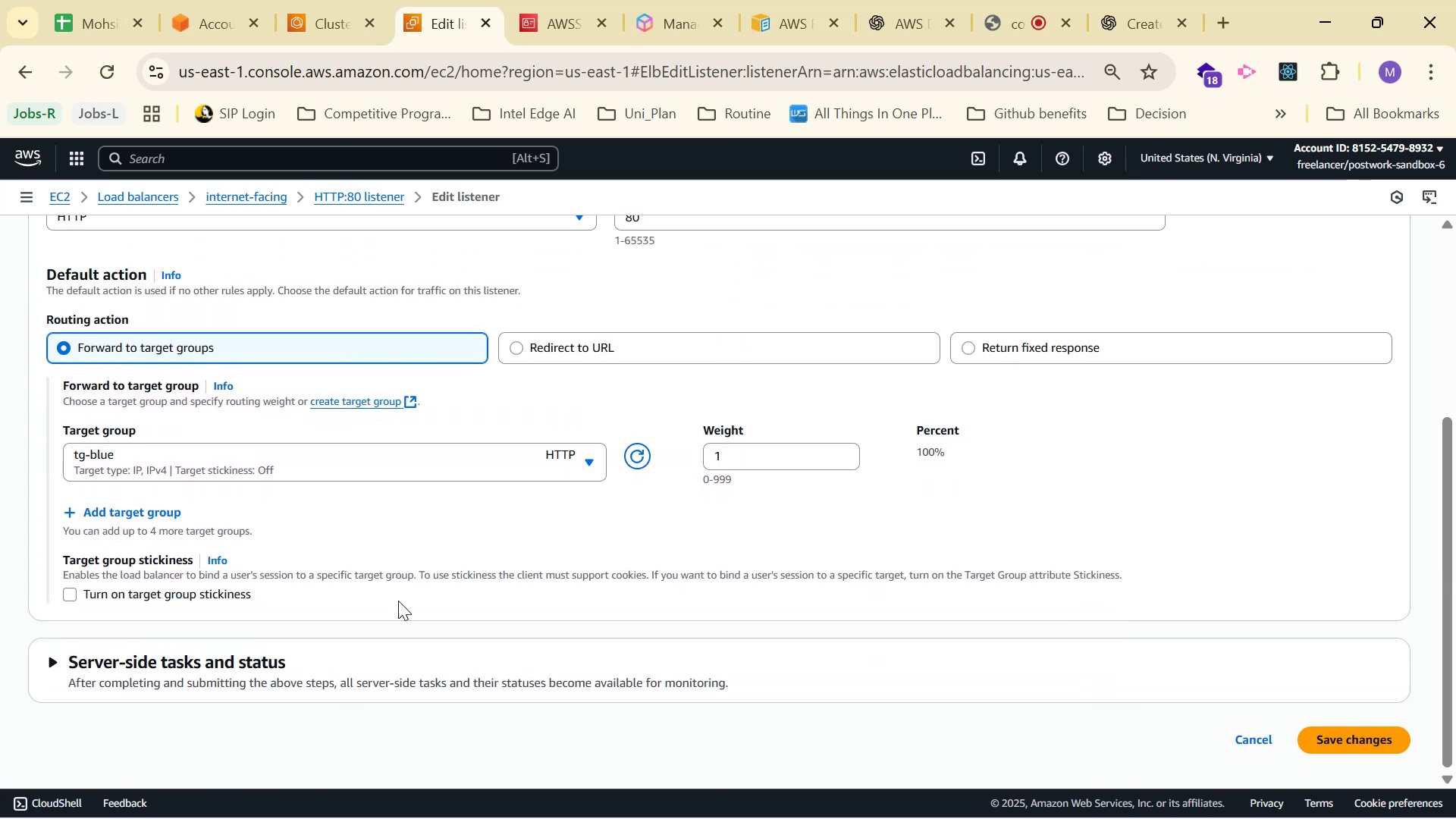 
left_click([379, 674])
 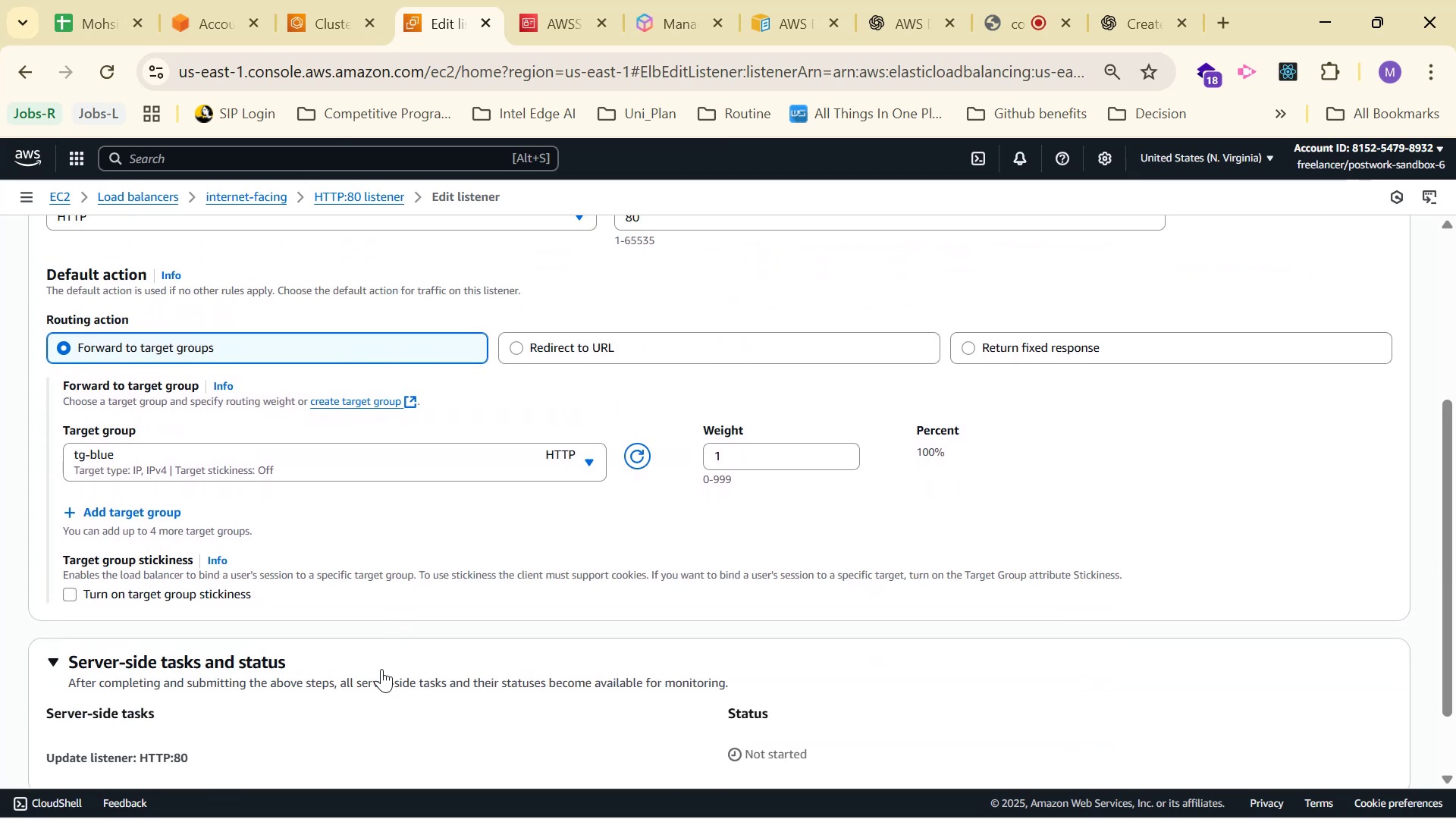 
scroll: coordinate [404, 645], scroll_direction: down, amount: 3.0
 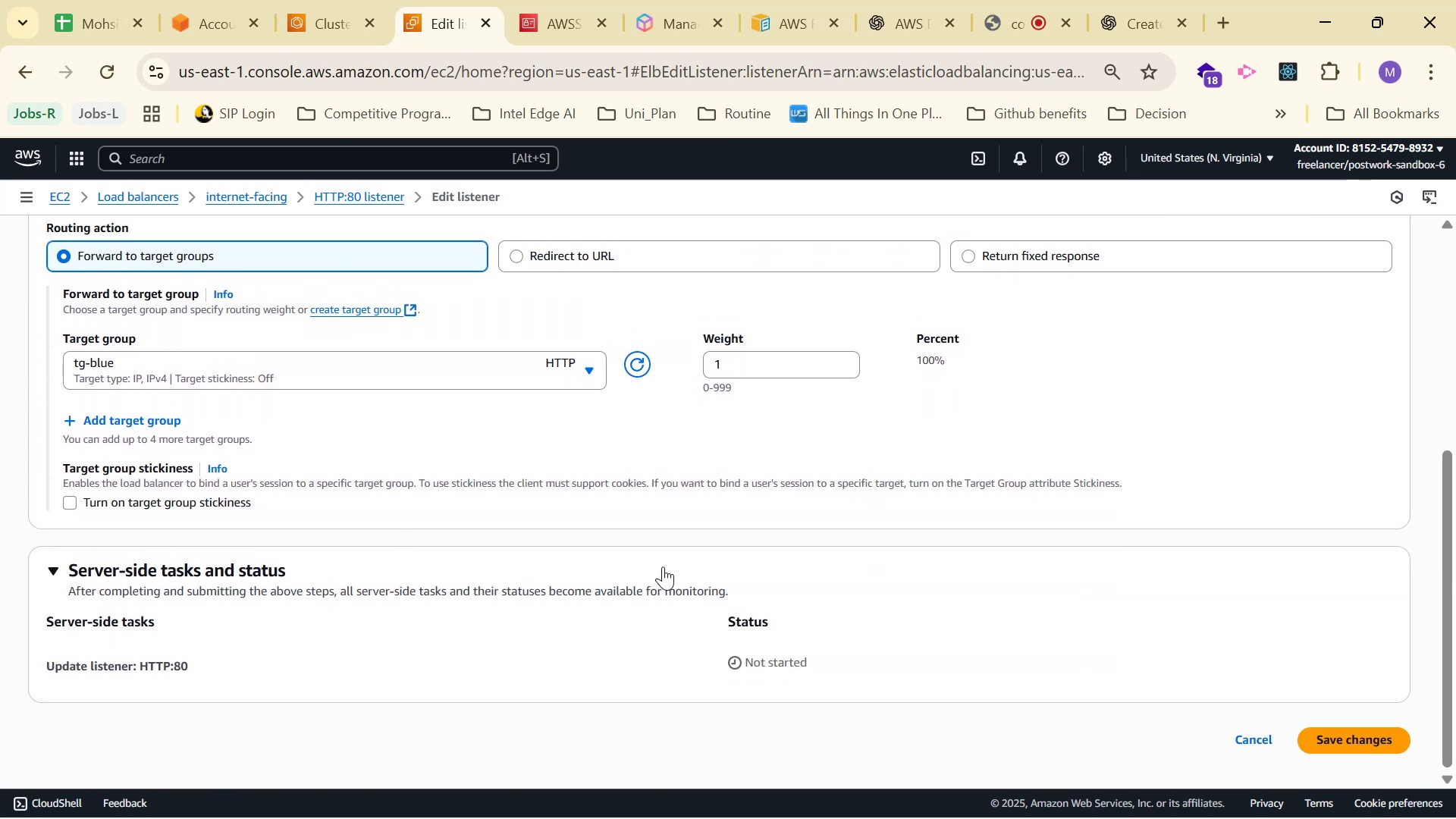 
scroll: coordinate [681, 548], scroll_direction: up, amount: 4.0
 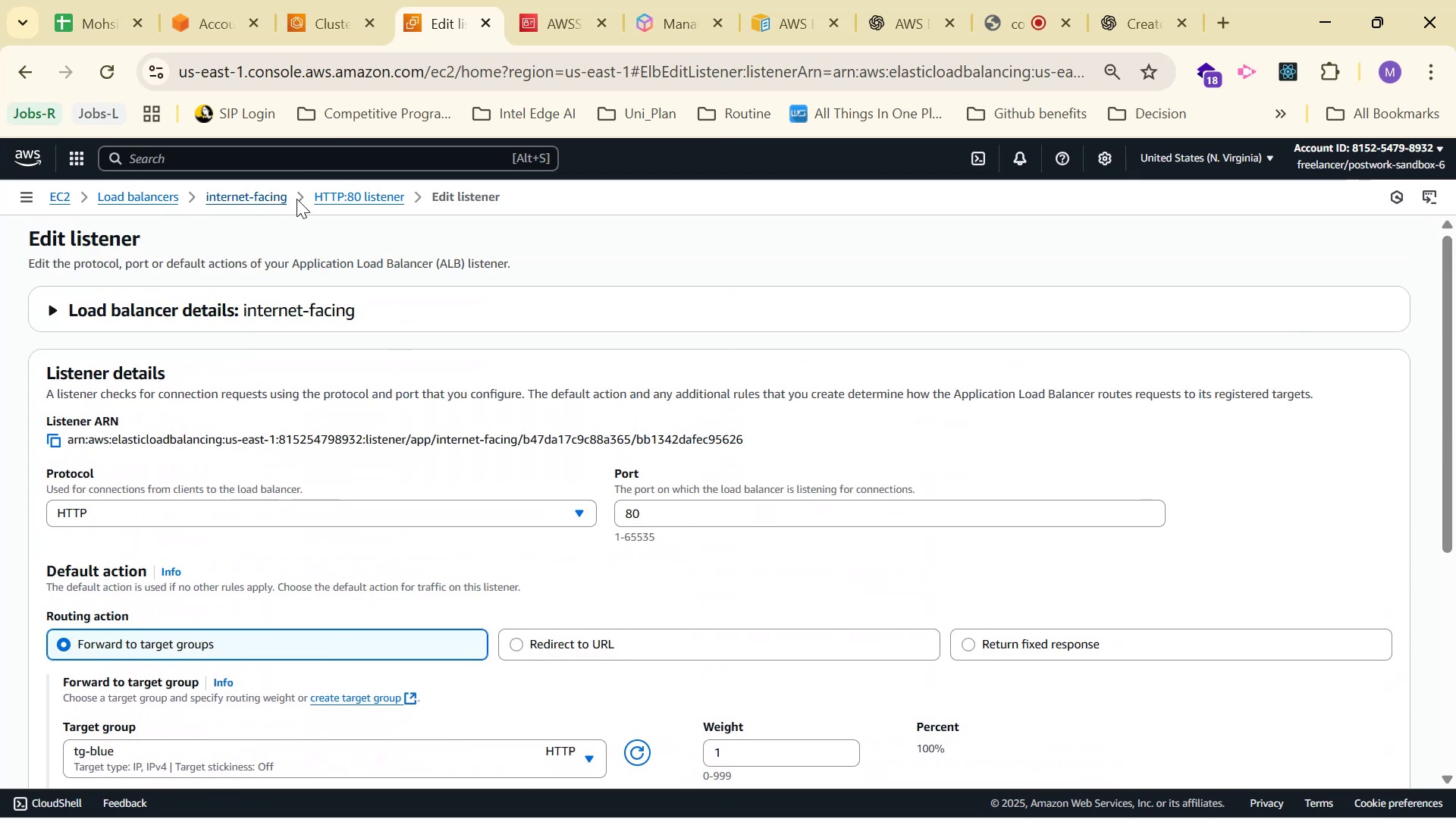 
left_click([339, 194])
 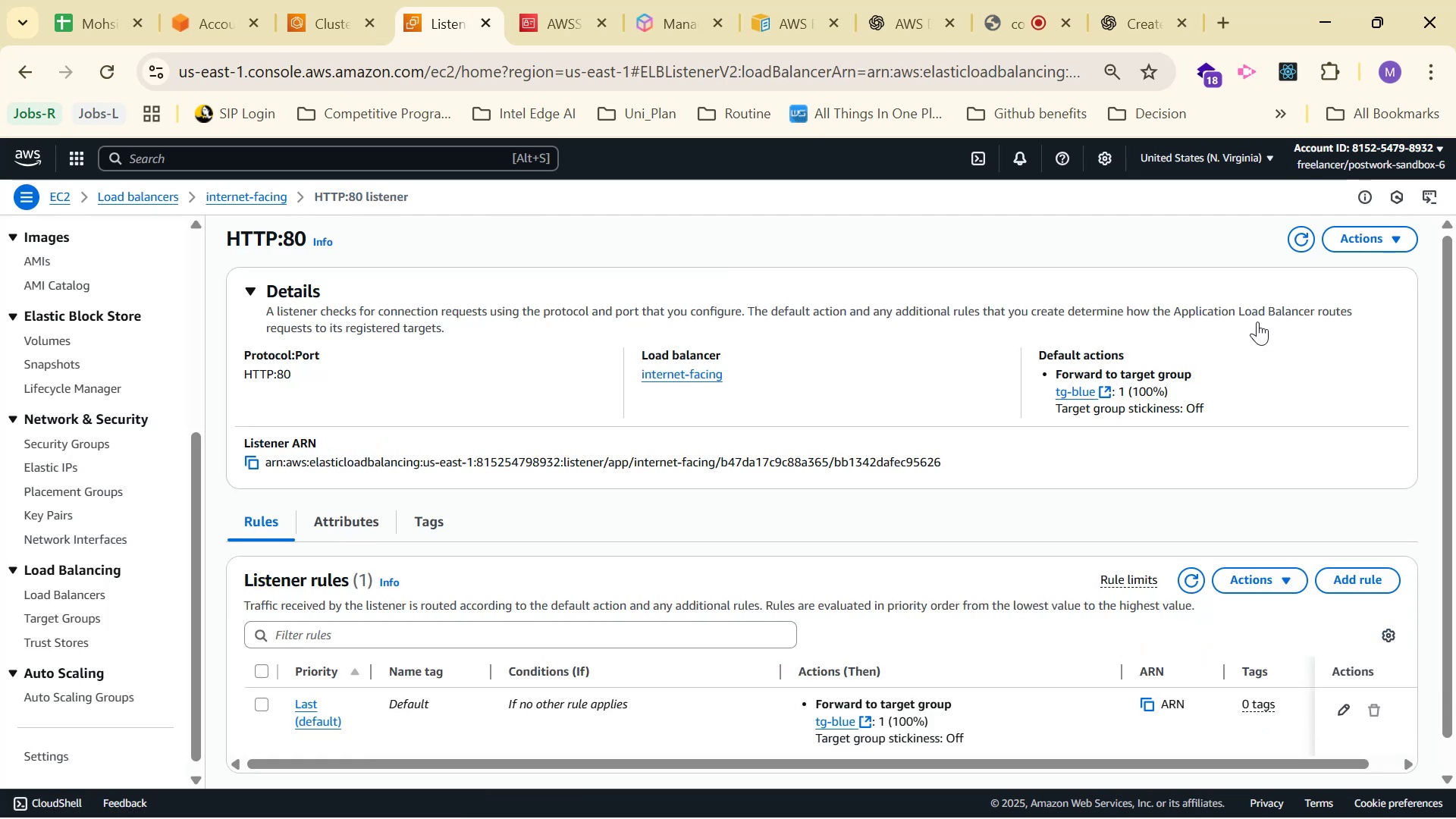 
scroll: coordinate [1250, 346], scroll_direction: down, amount: 4.0
 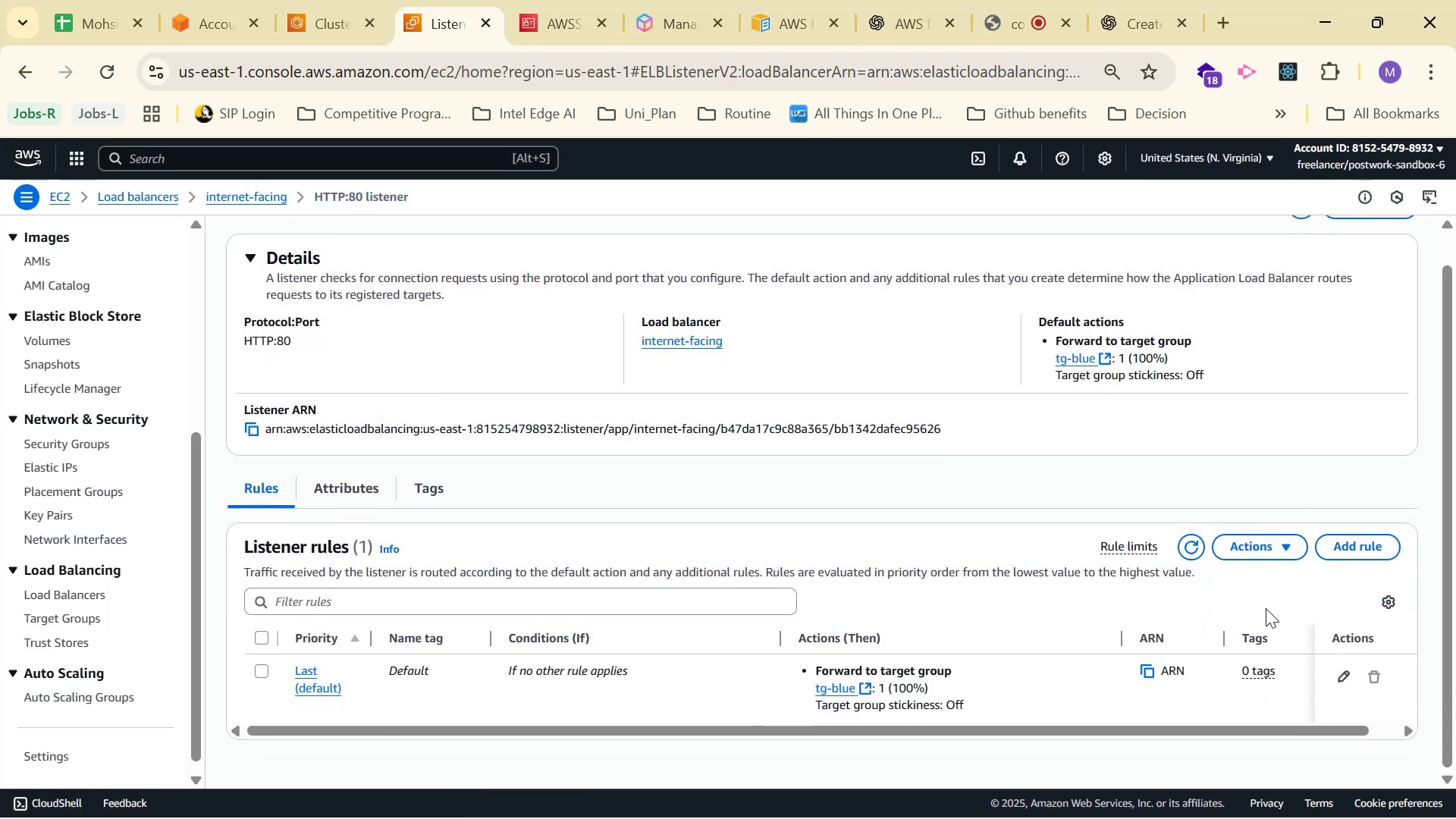 
left_click([1295, 541])
 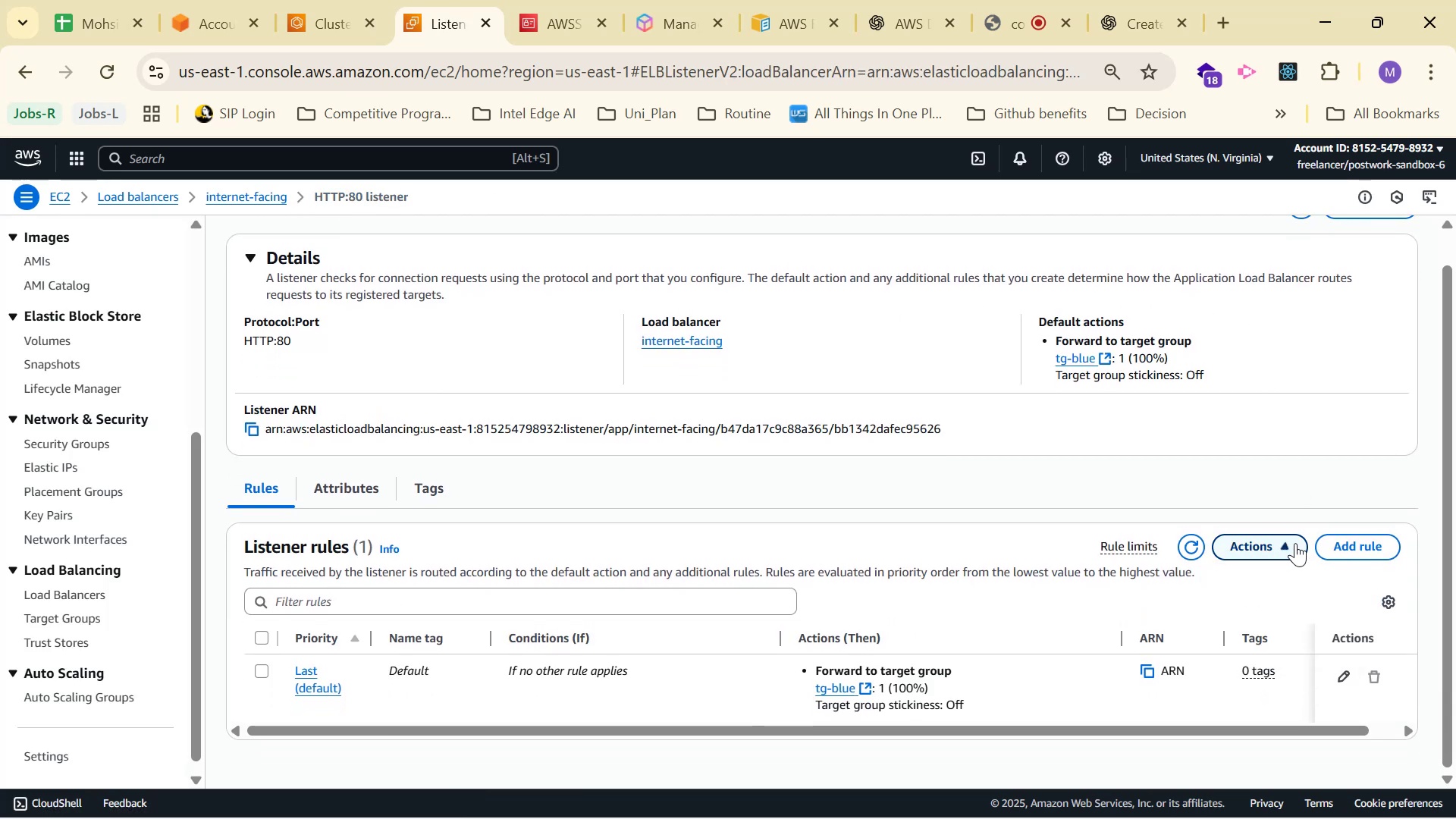 
double_click([1367, 544])
 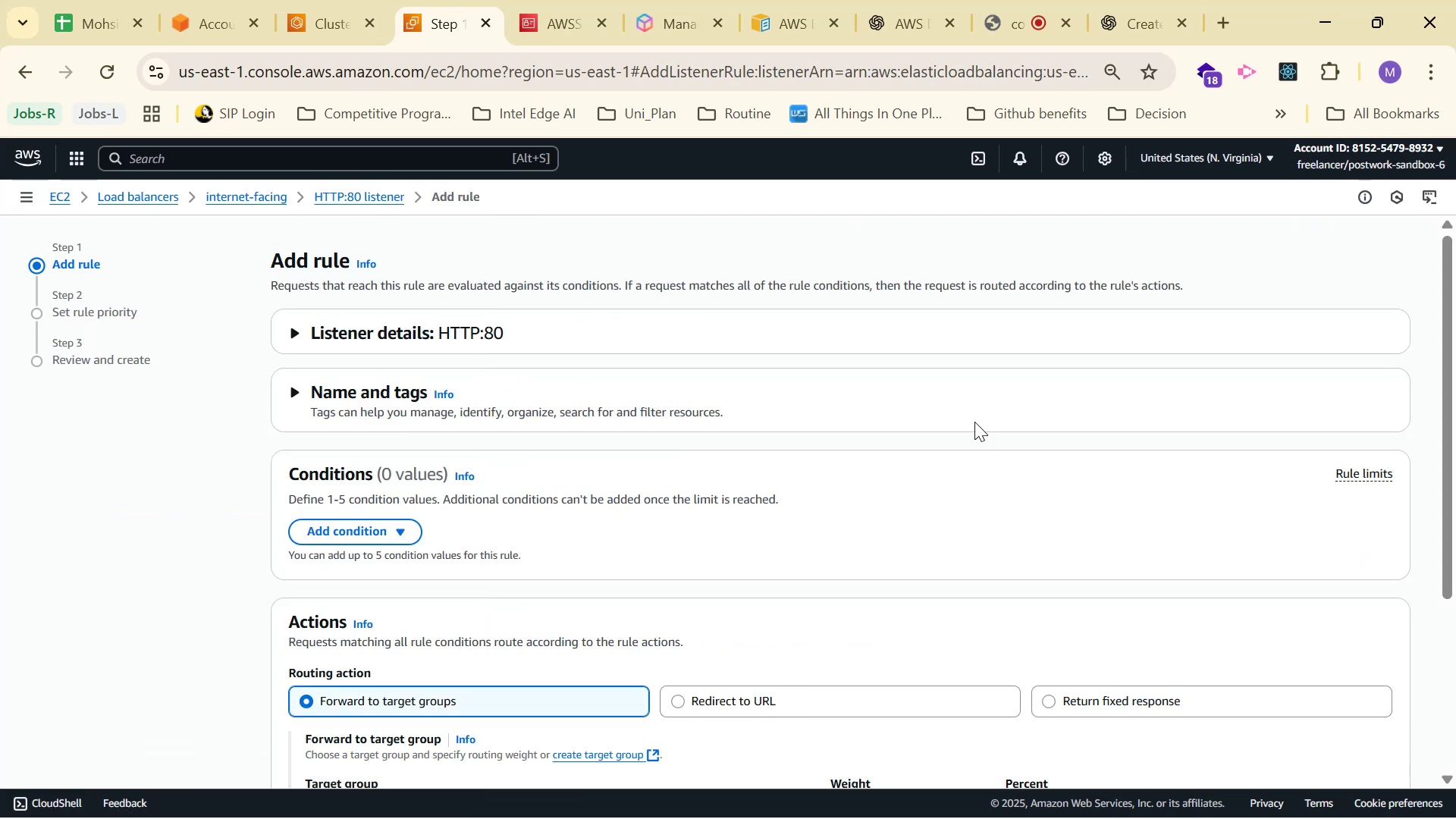 
scroll: coordinate [870, 356], scroll_direction: down, amount: 3.0
 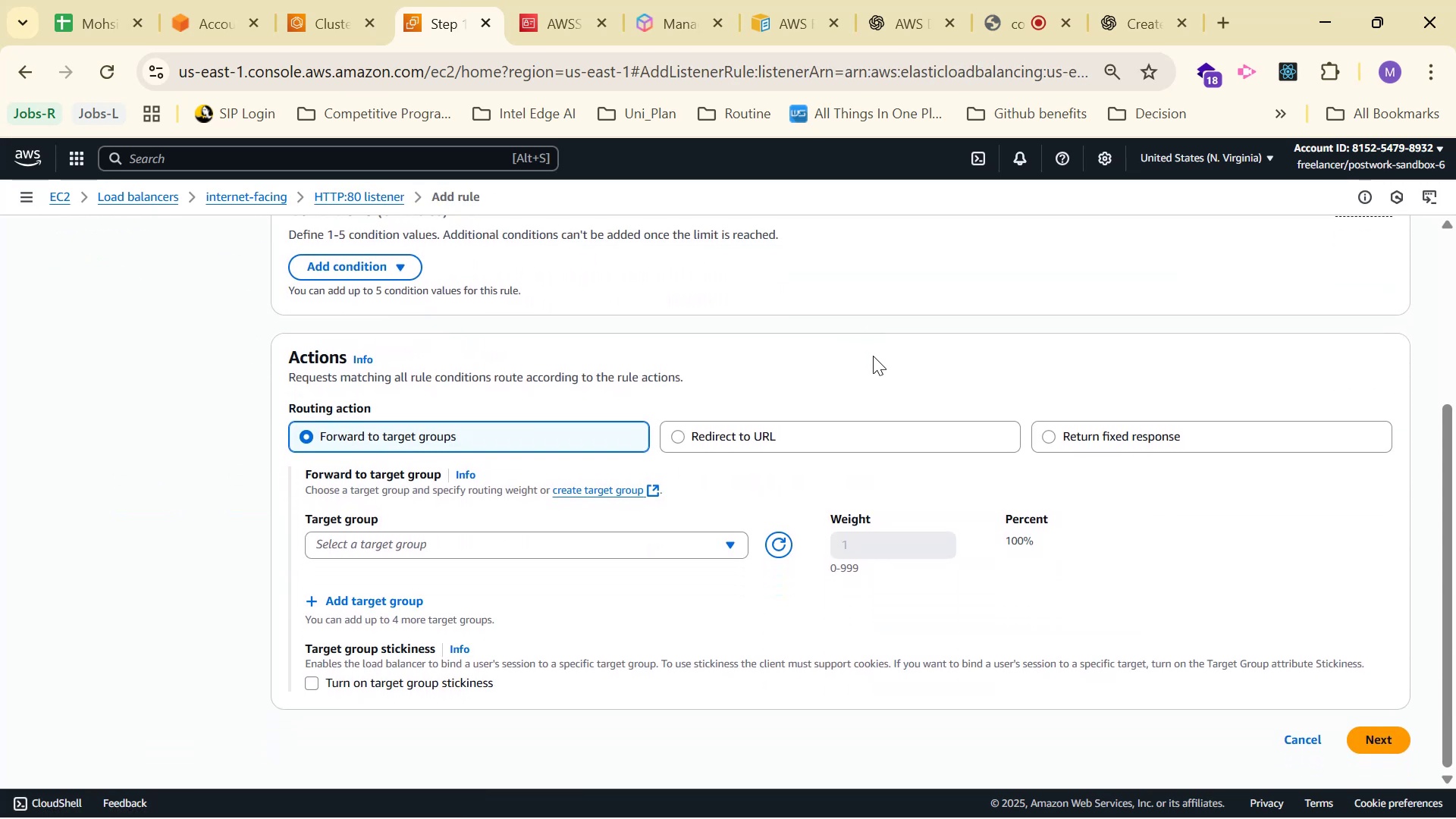 
scroll: coordinate [873, 355], scroll_direction: up, amount: 2.0
 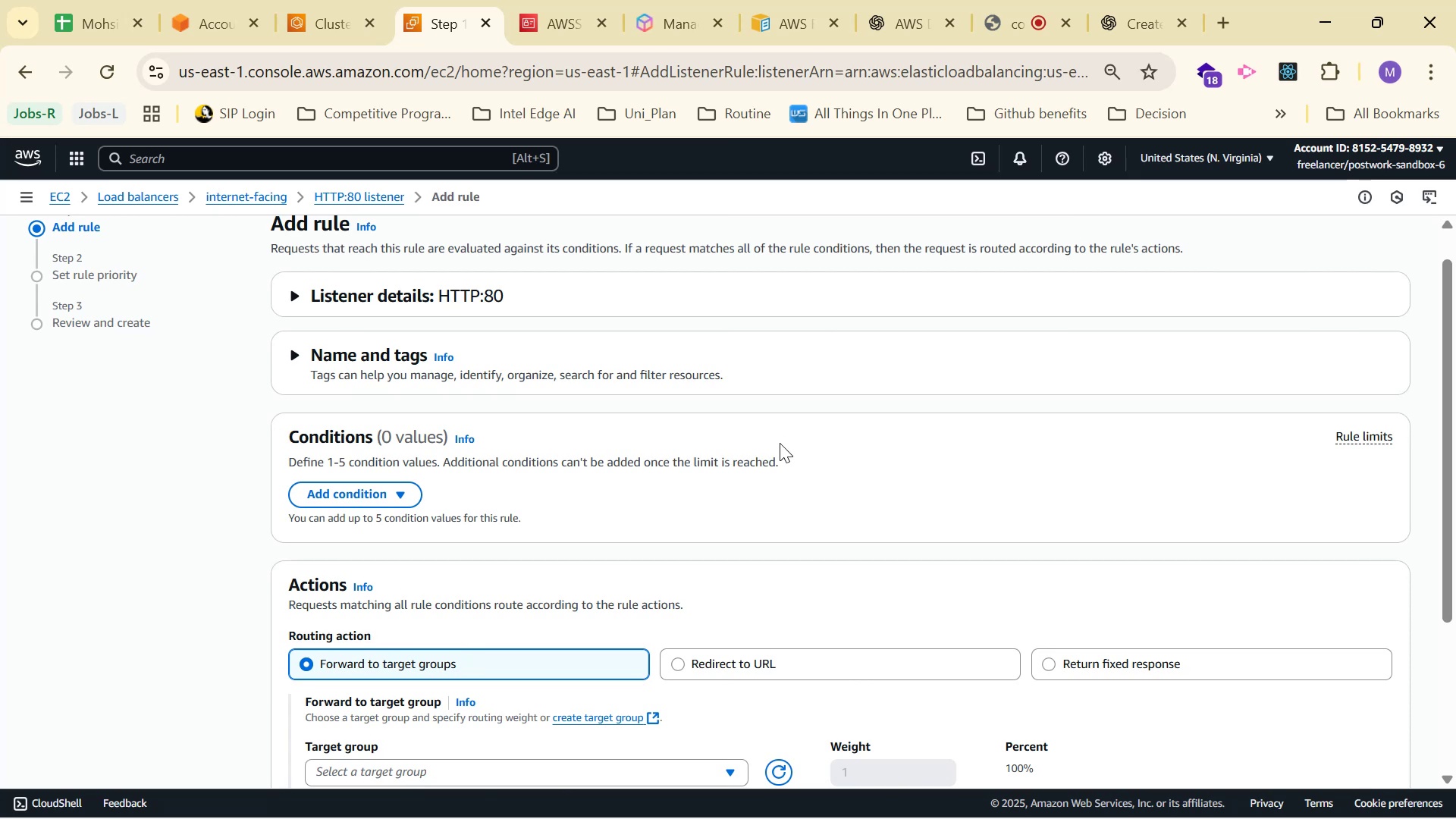 
left_click([779, 443])
 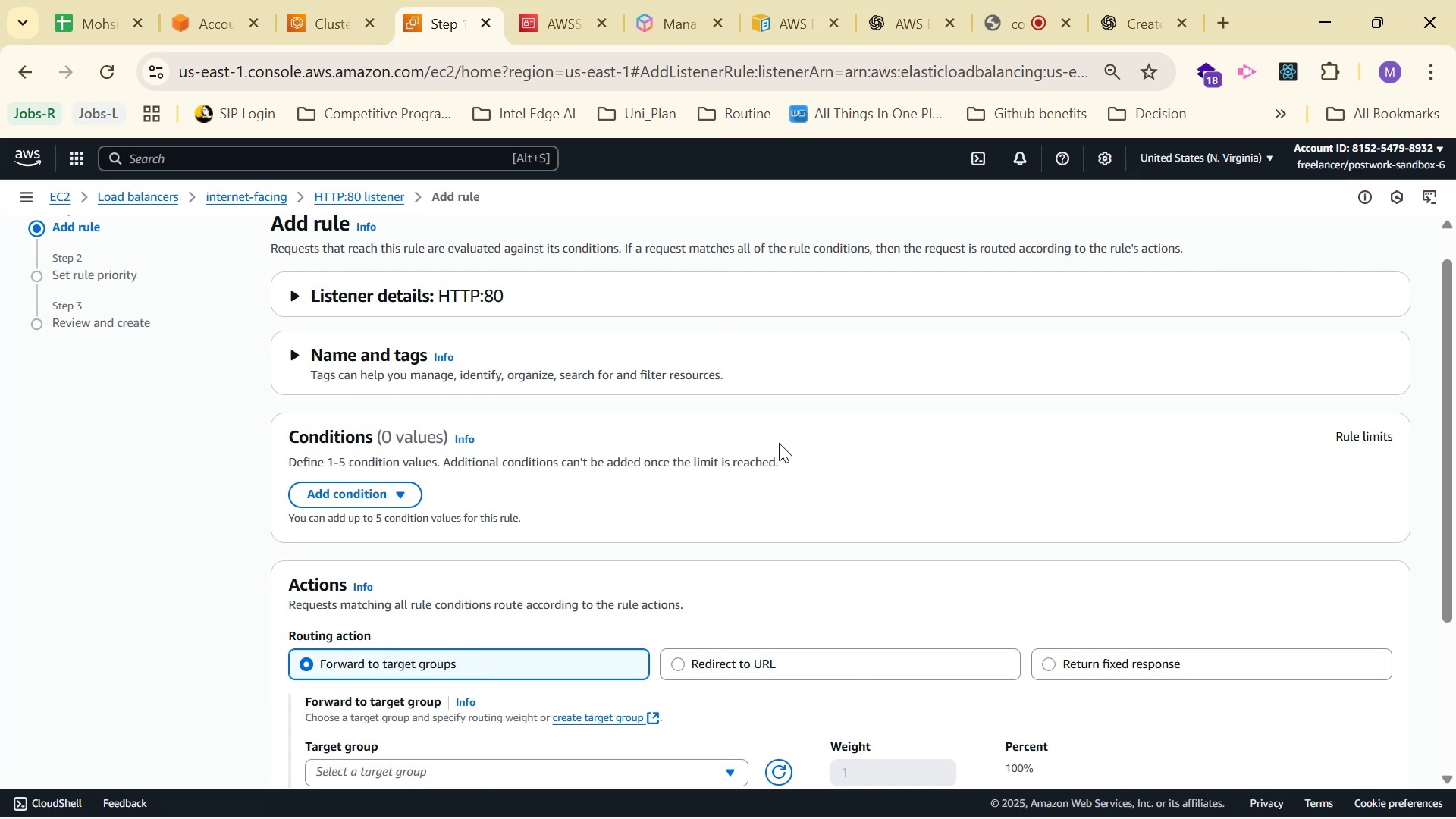 
scroll: coordinate [780, 439], scroll_direction: up, amount: 1.0
 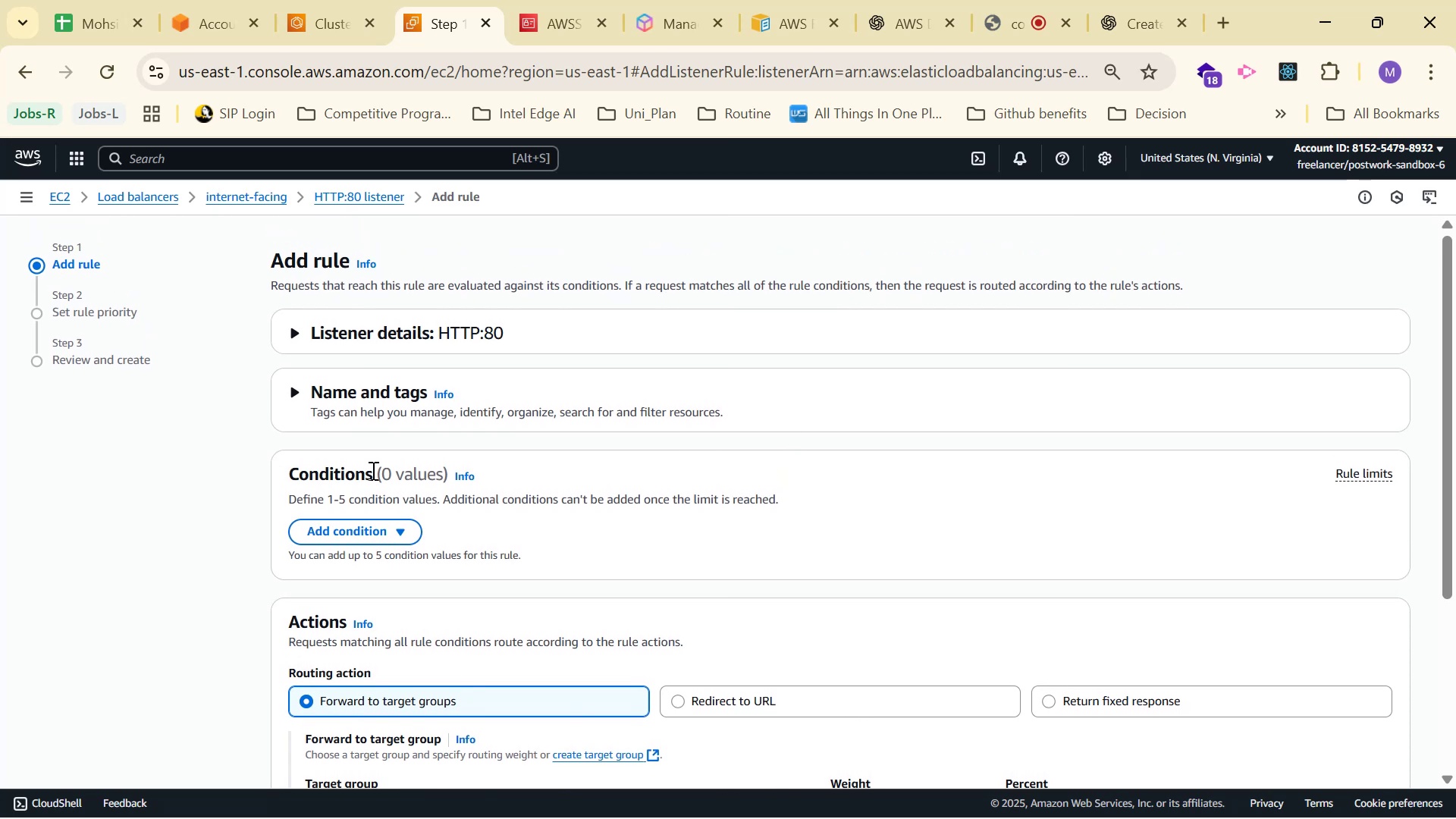 
left_click([364, 533])
 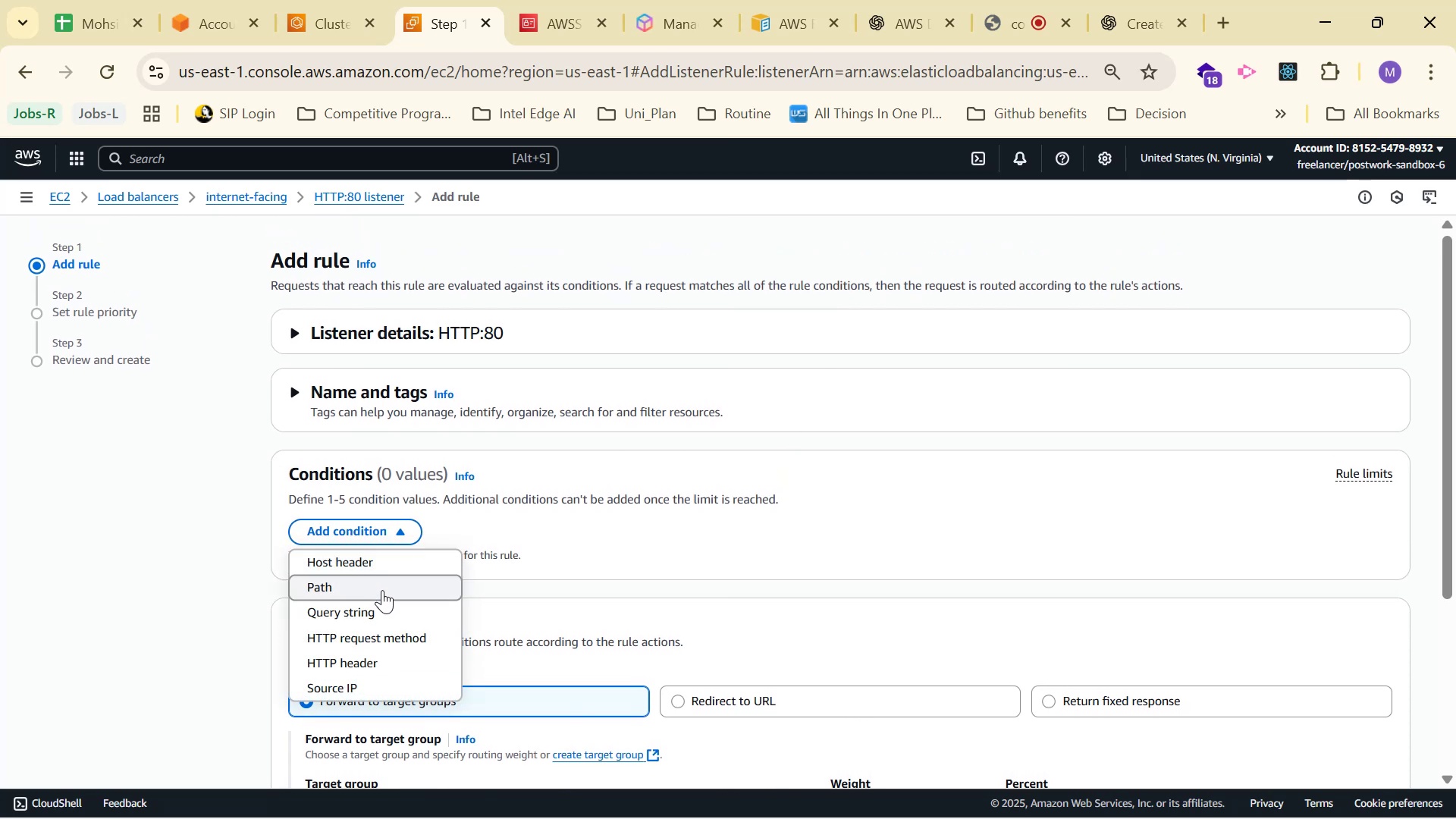 
left_click([384, 585])
 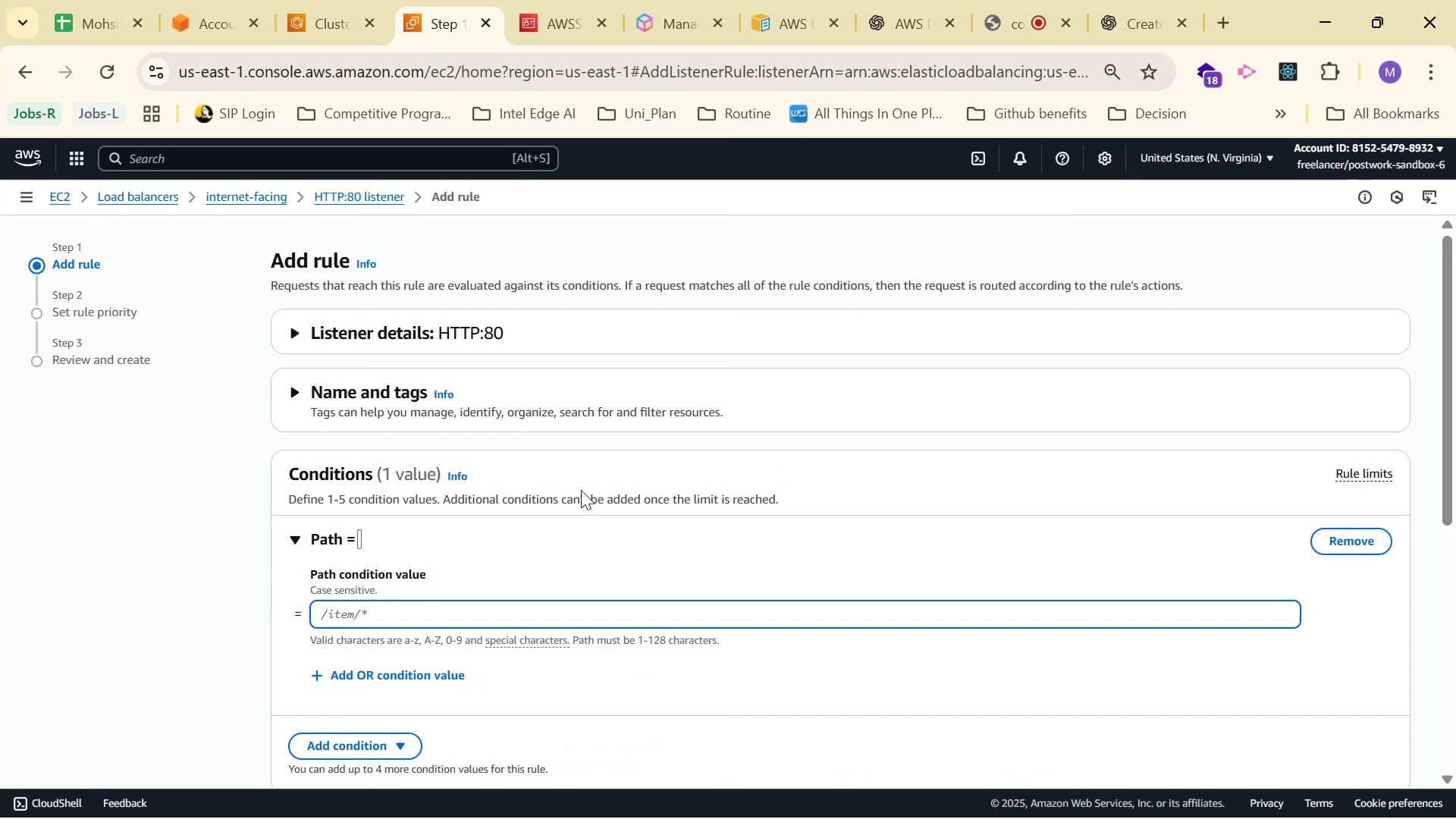 
wait(8.21)
 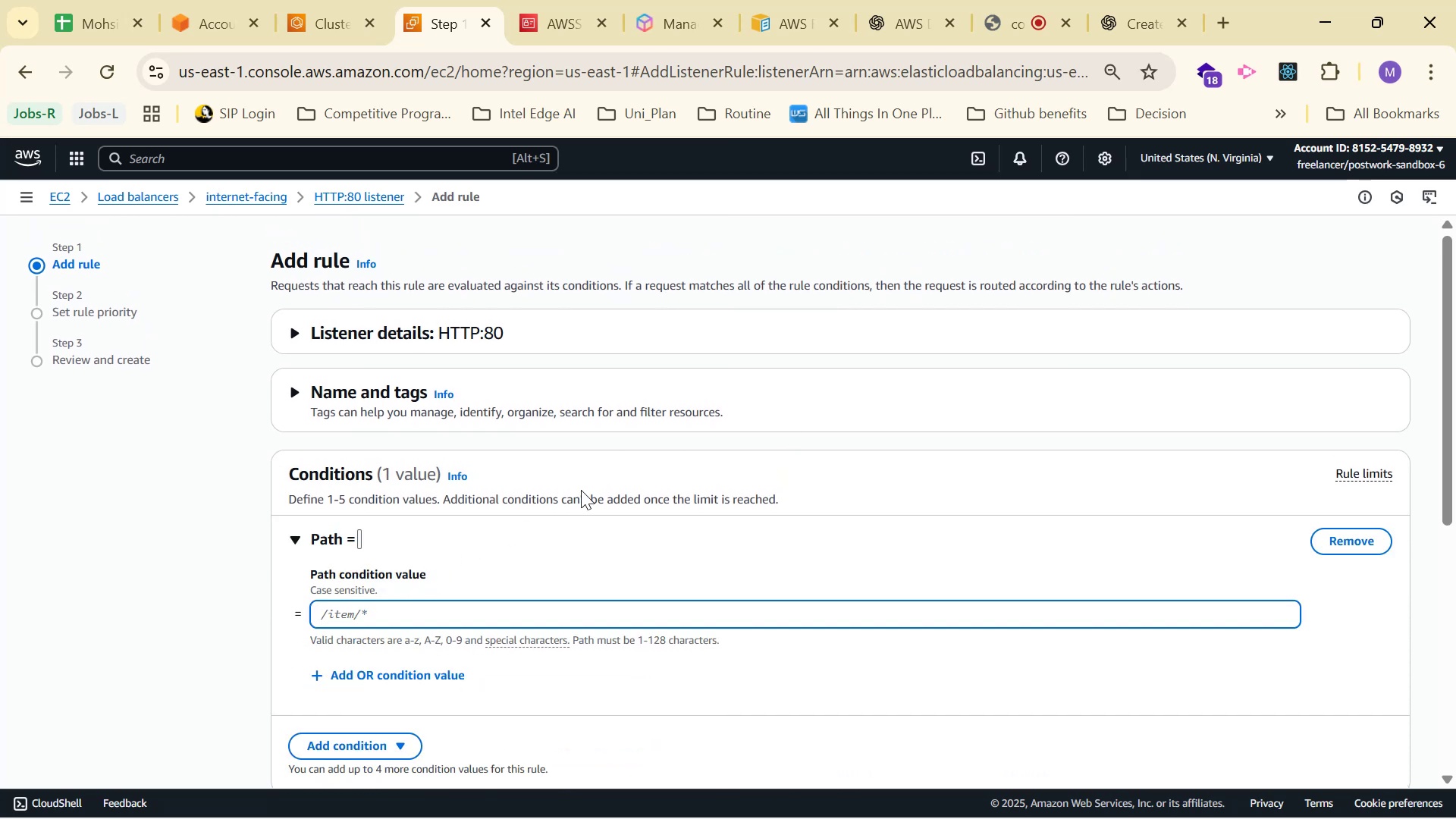 
type(.)
key(Backspace)
key(Backspace)
type(/test)
 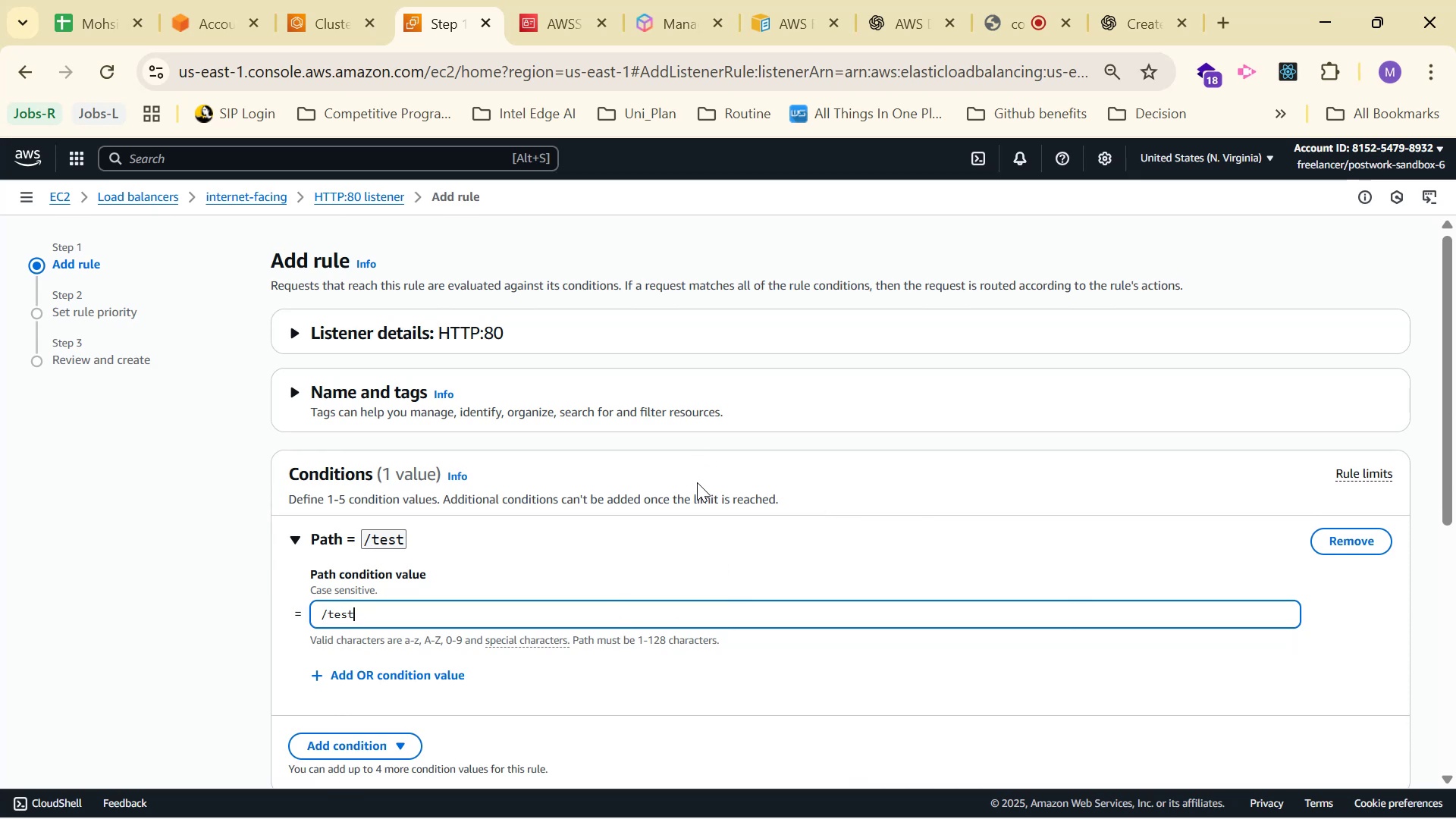 
left_click([697, 487])
 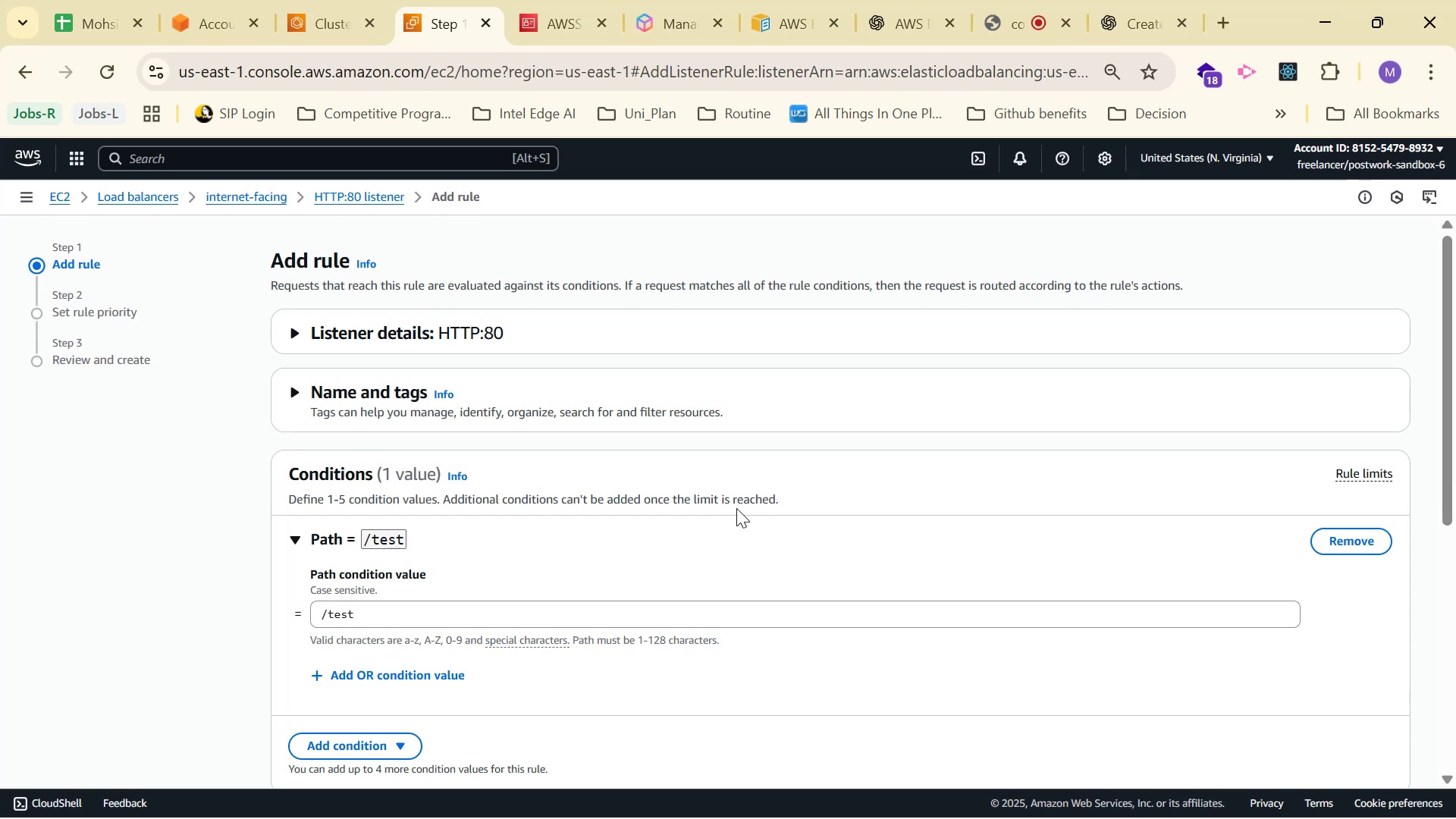 
left_click([294, 393])
 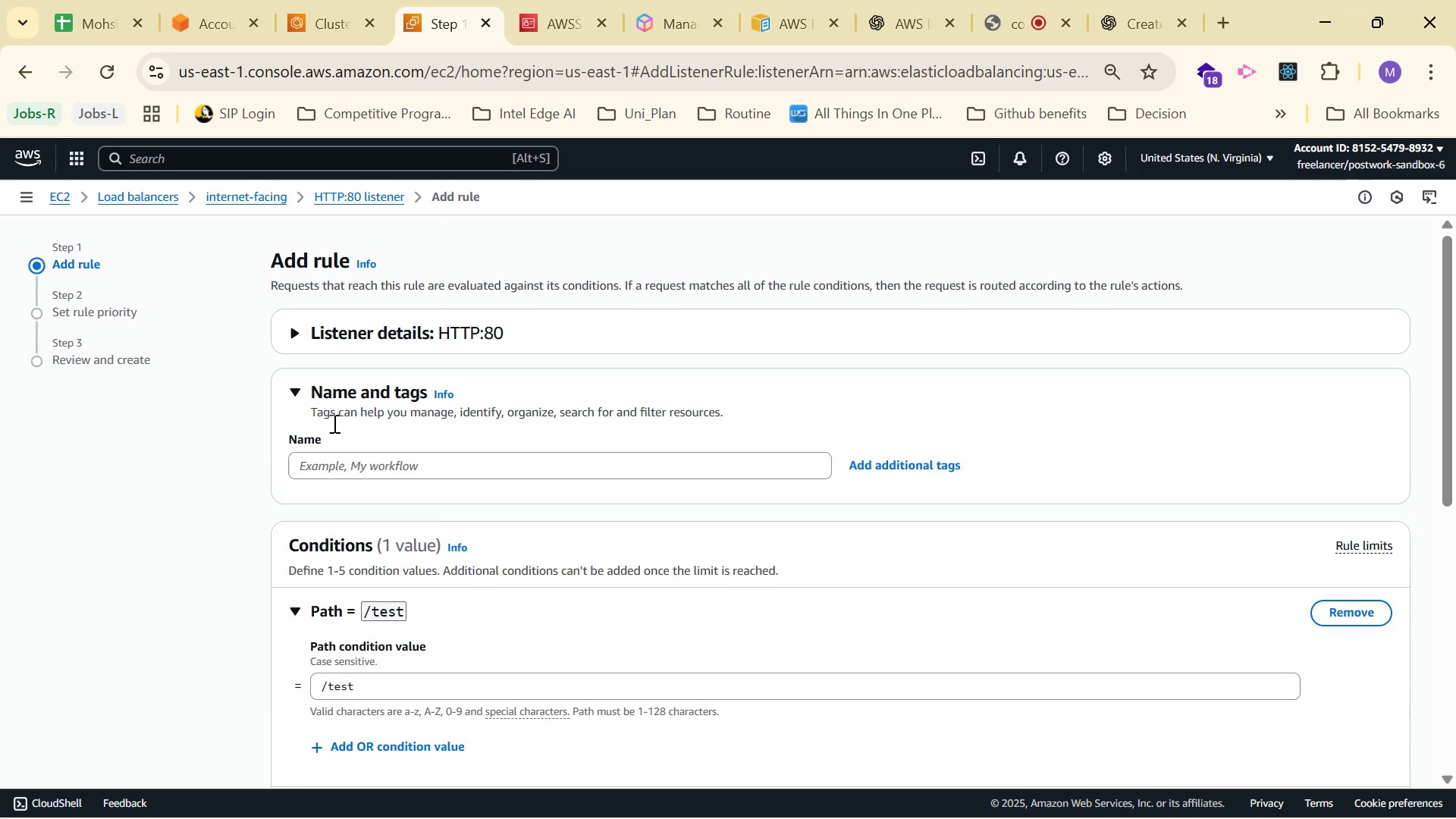 
wait(8.59)
 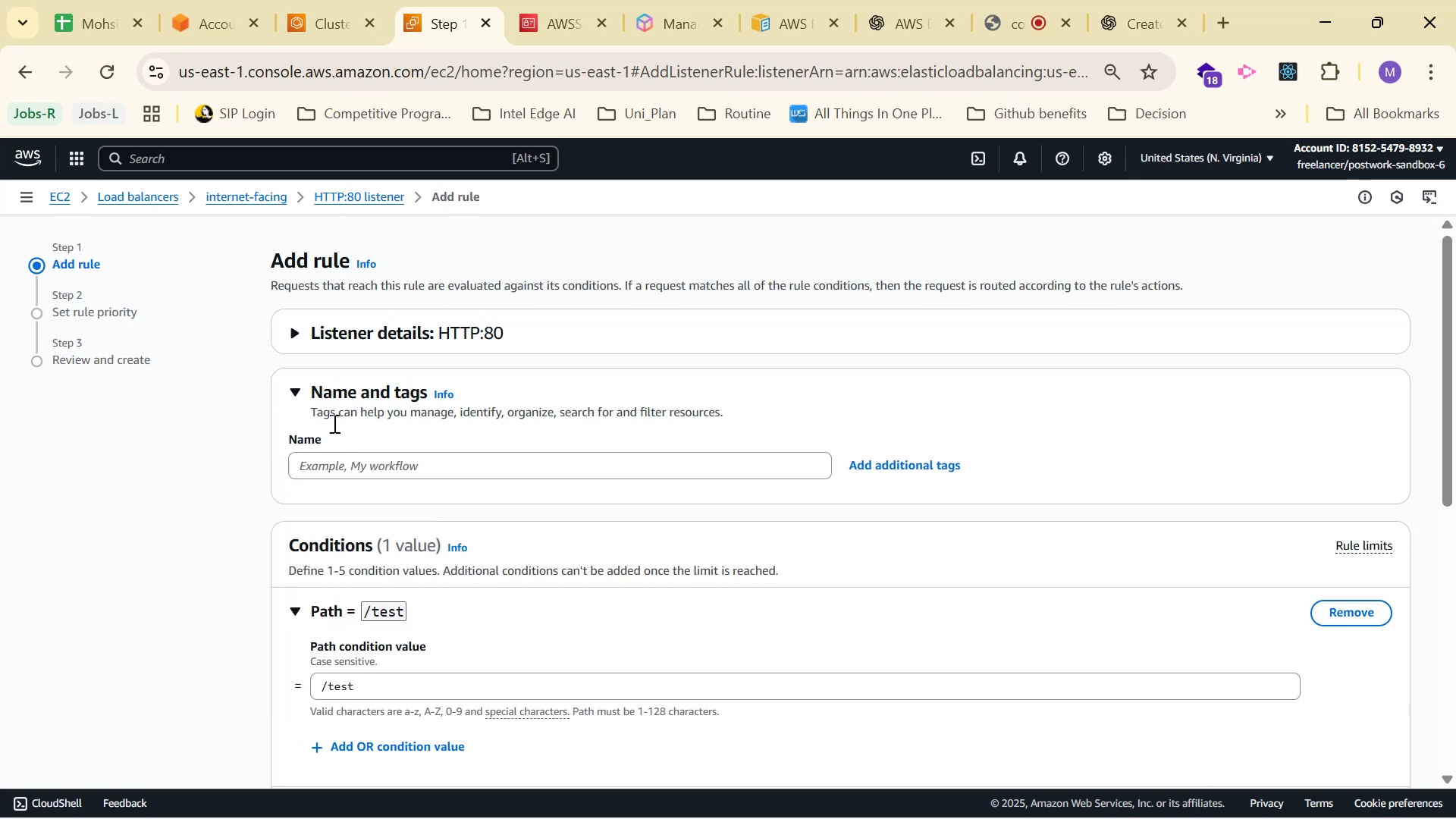 
left_click([448, 469])
 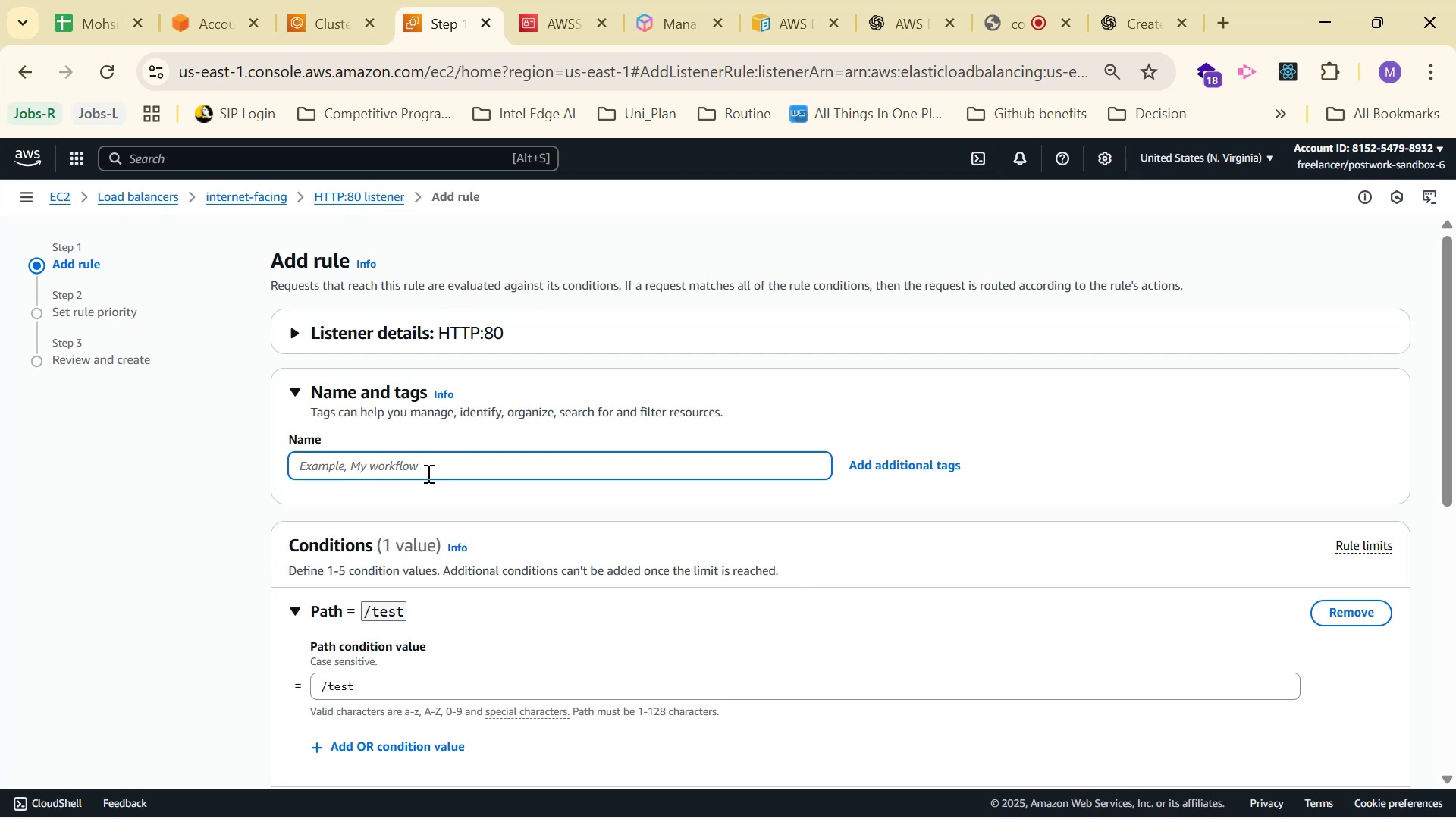 
type(sor)
key(Backspace)
key(Backspace)
key(Backspace)
type(workflow)
 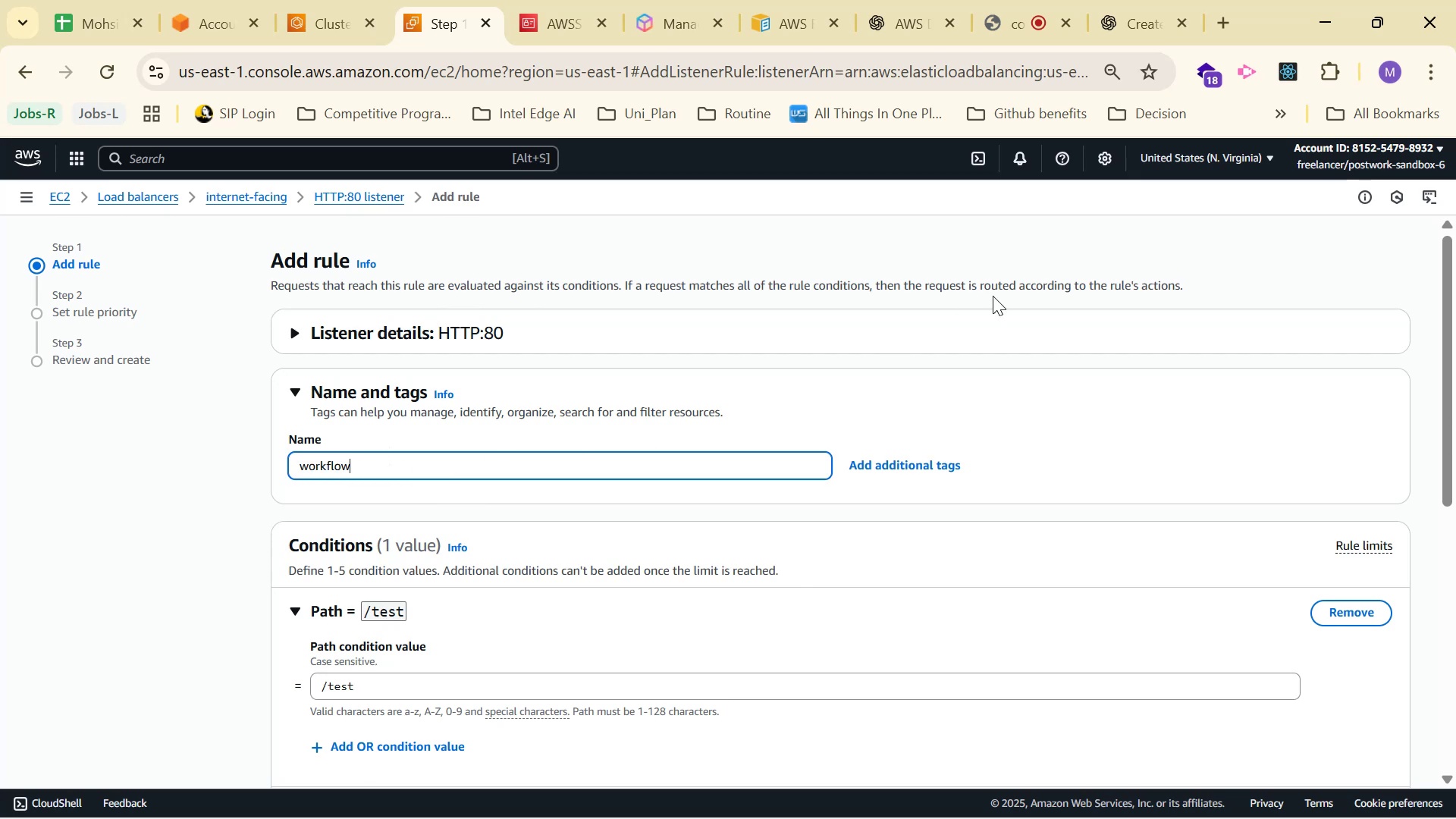 
scroll: coordinate [1204, 287], scroll_direction: down, amount: 3.0
 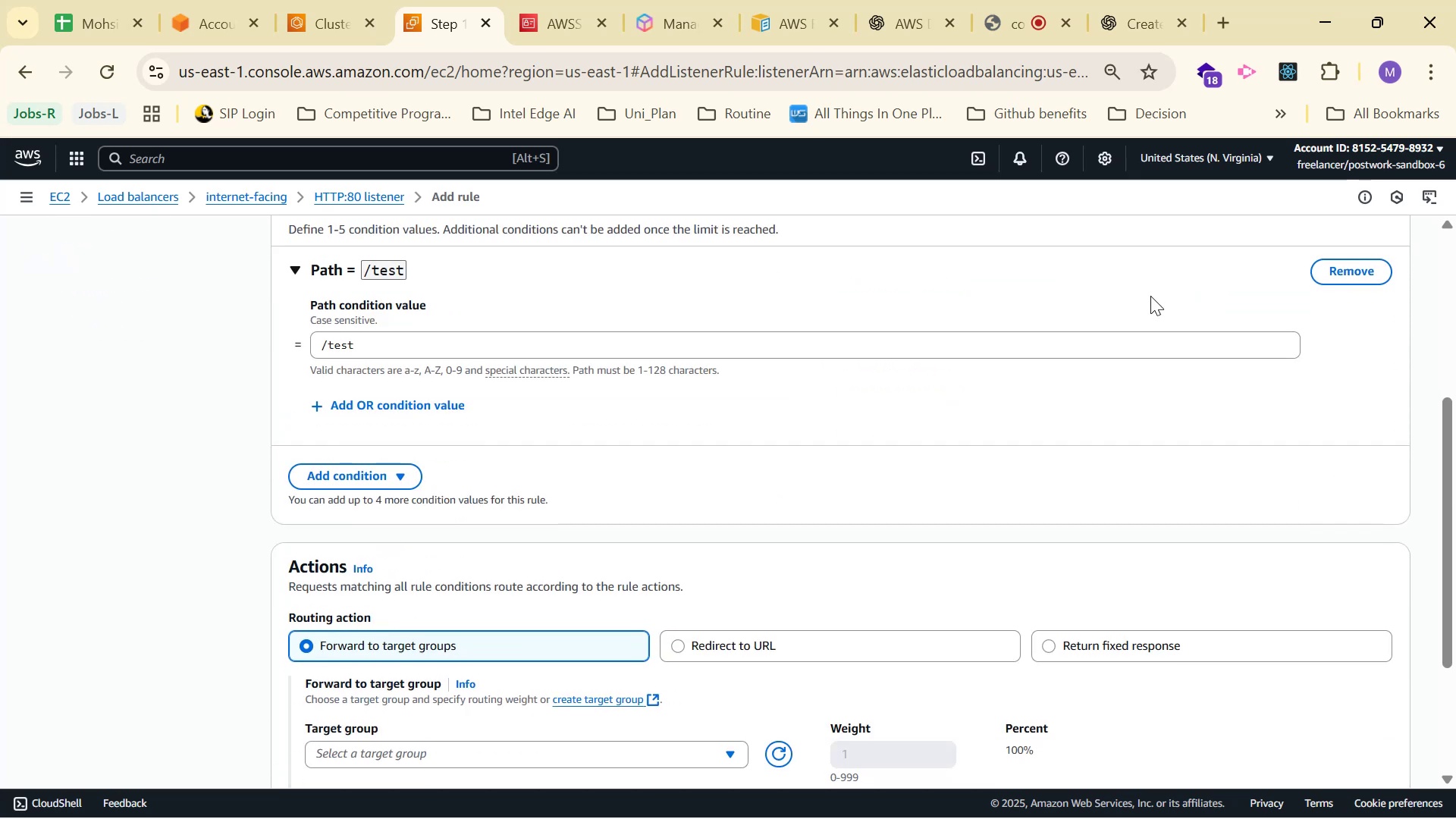 
scroll: coordinate [1145, 293], scroll_direction: up, amount: 1.0
 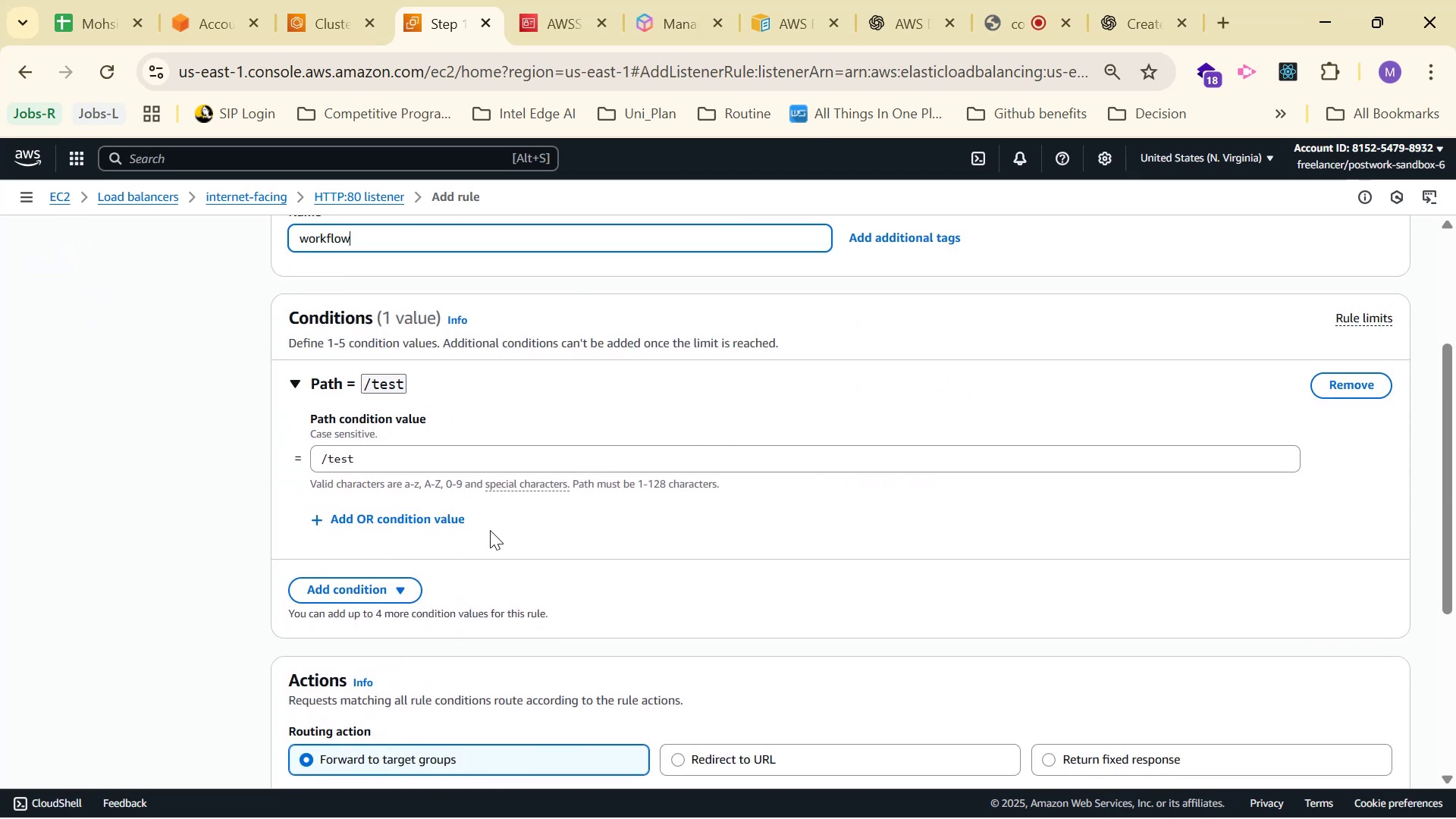 
scroll: coordinate [1387, 431], scroll_direction: down, amount: 2.0
 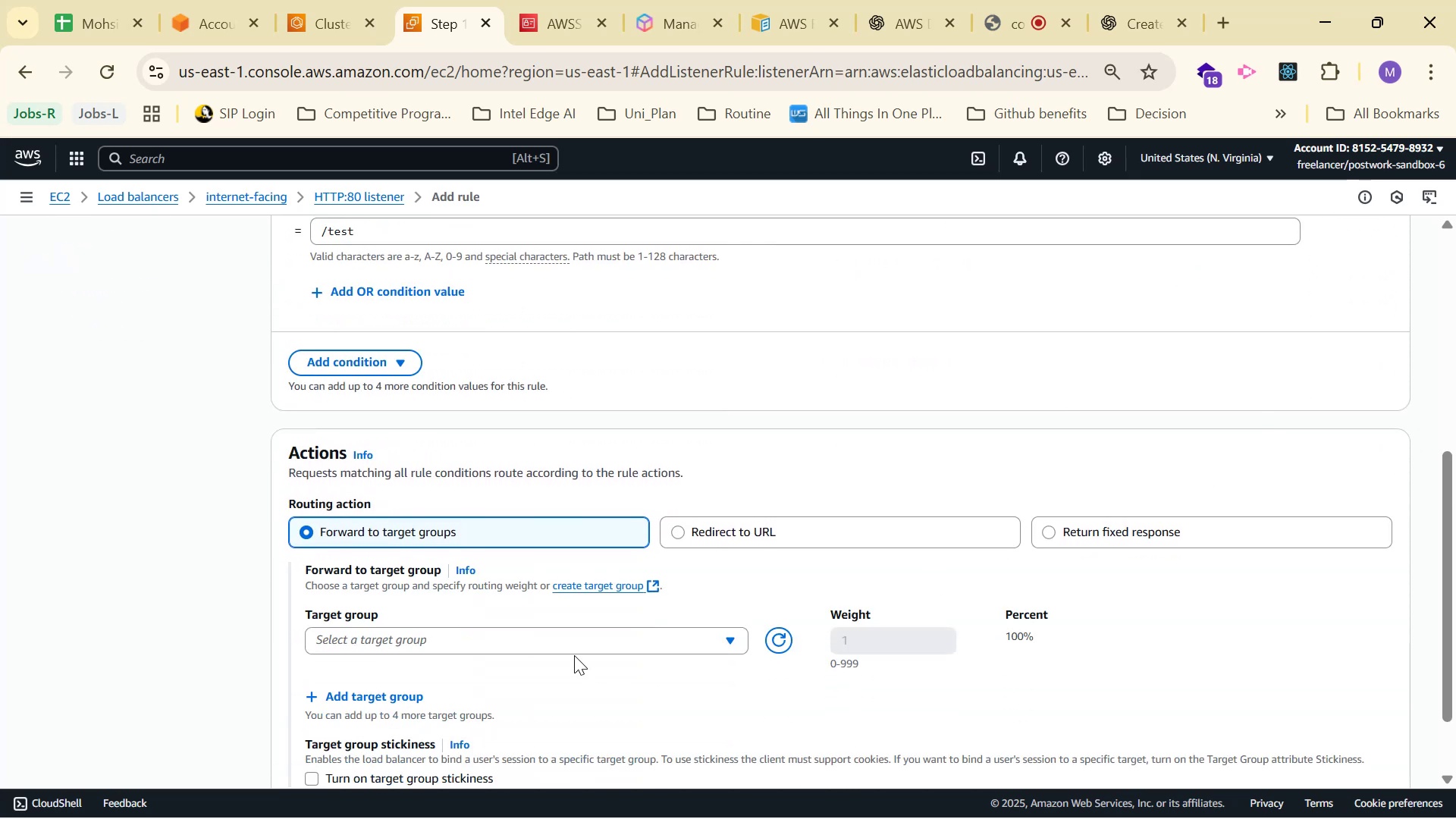 
left_click([601, 639])
 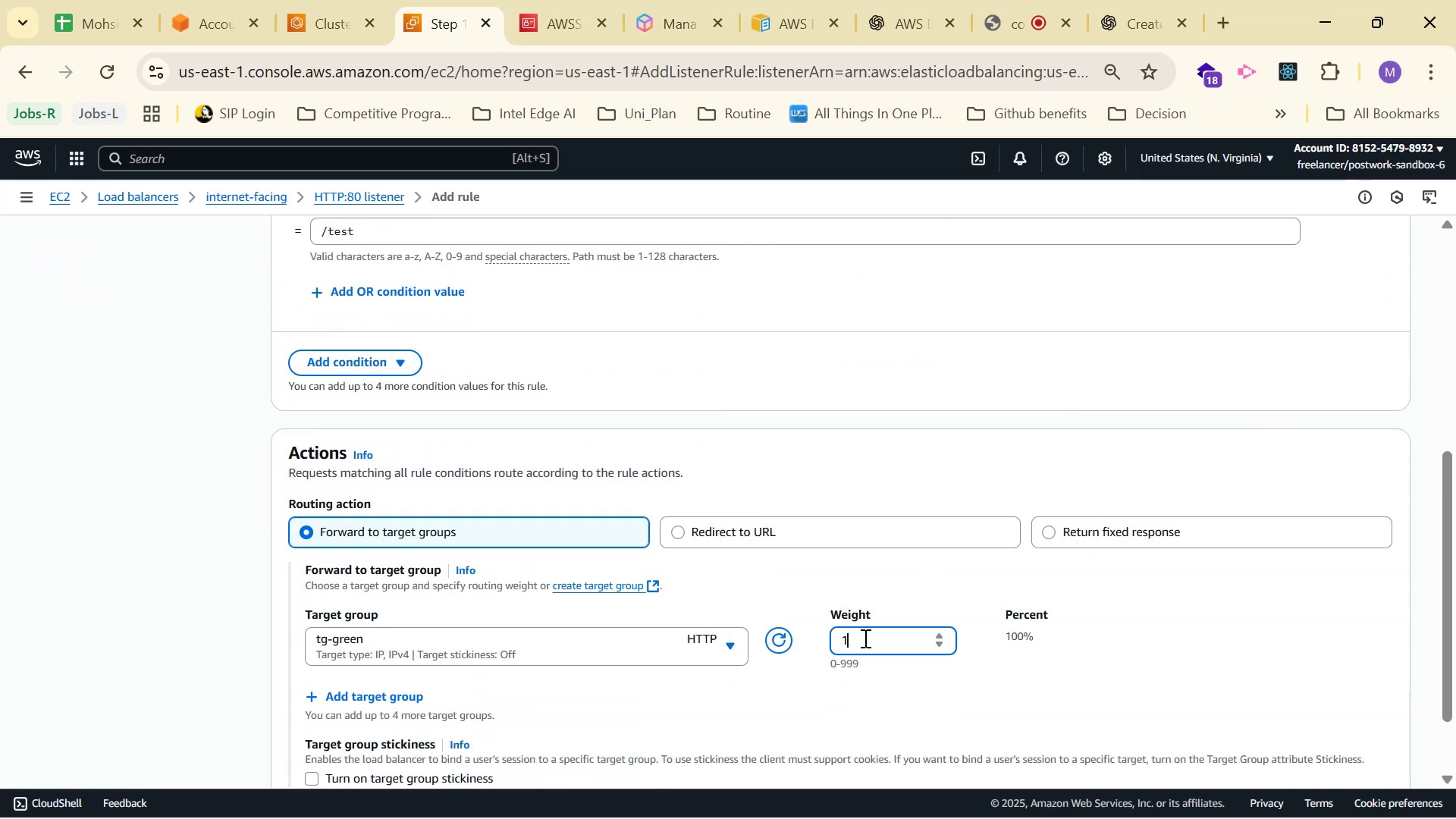 
key(0)
 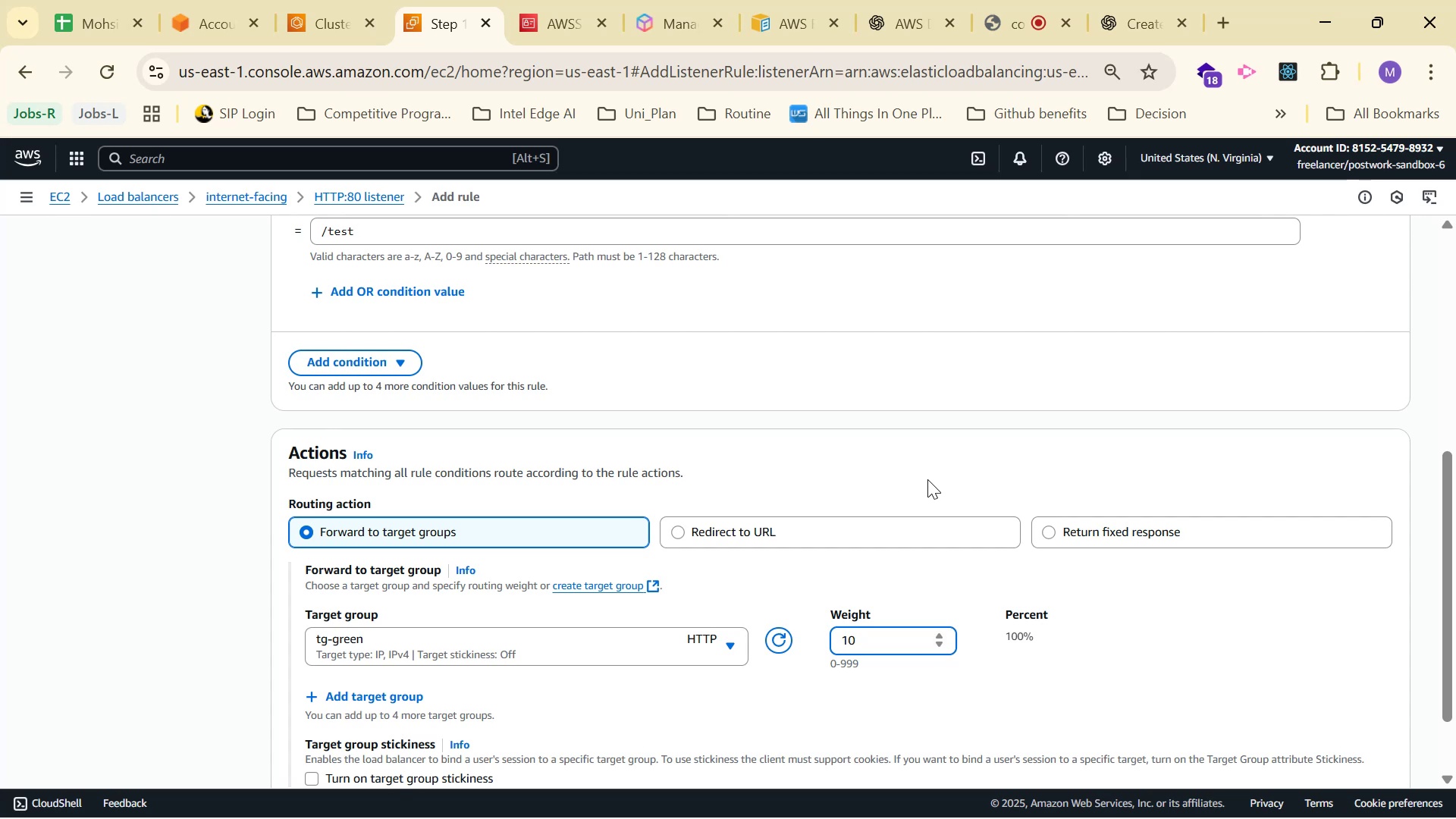 
scroll: coordinate [975, 463], scroll_direction: up, amount: 3.0
 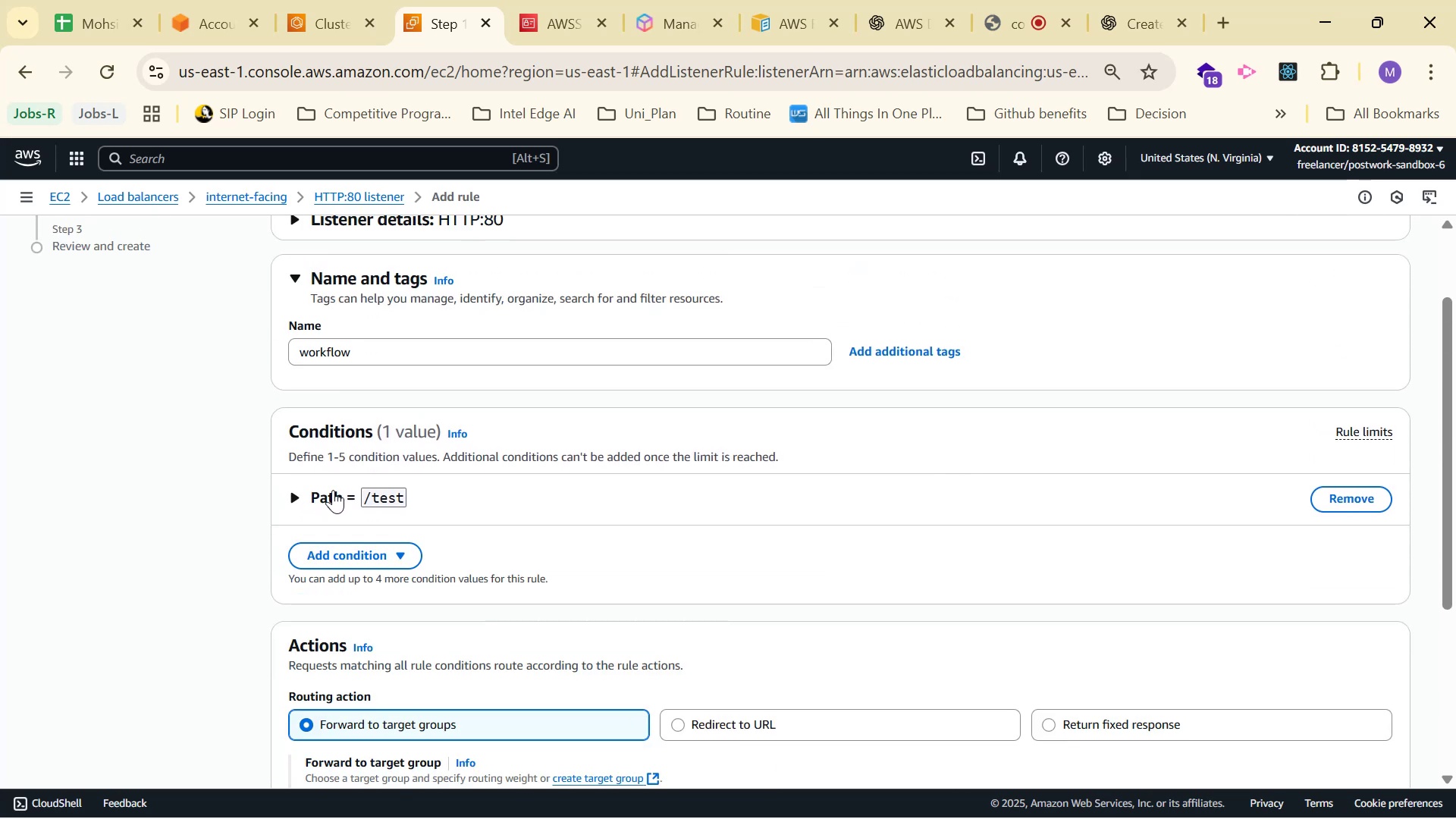 
scroll: coordinate [672, 408], scroll_direction: down, amount: 4.0
 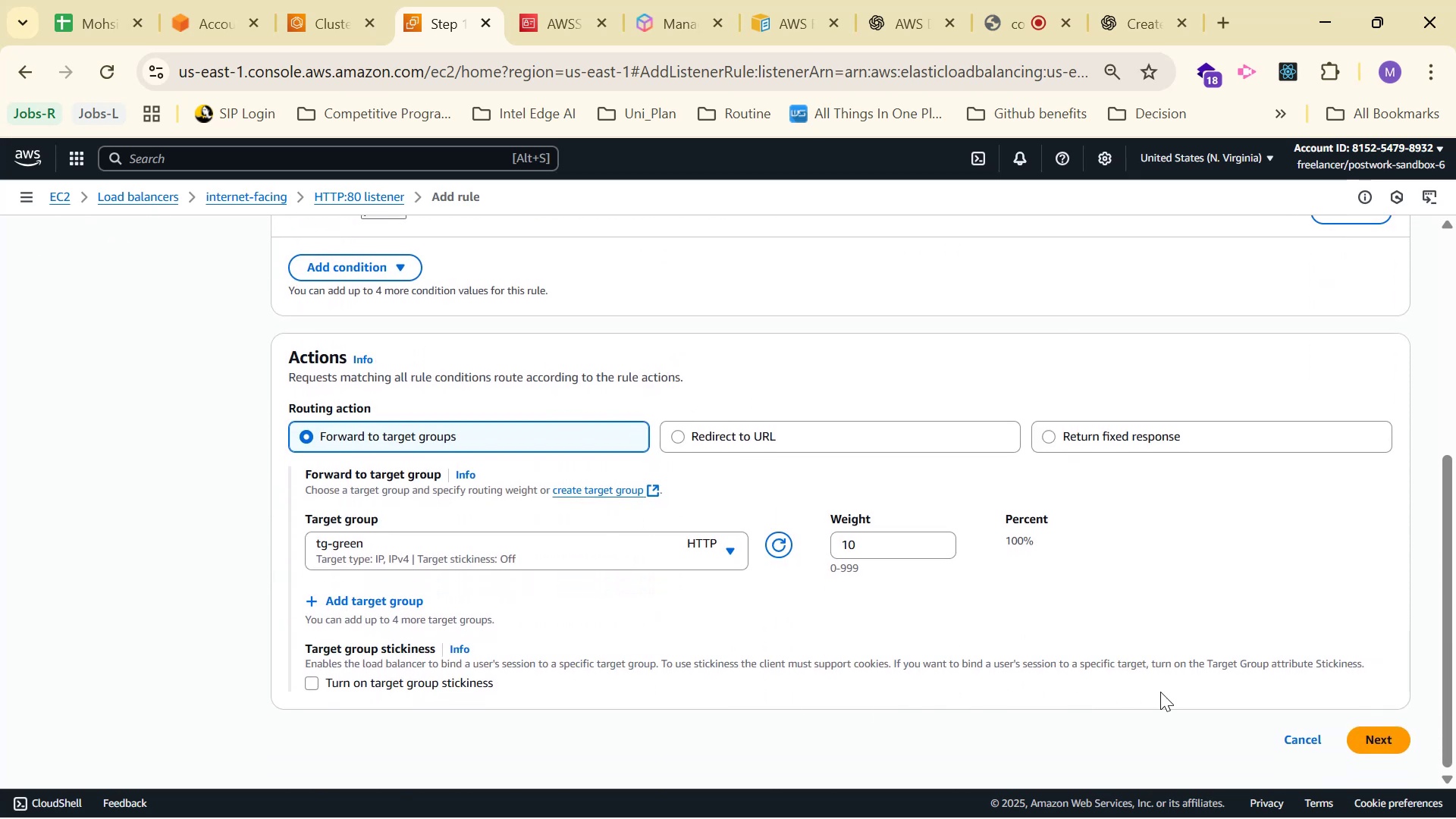 
scroll: coordinate [1225, 681], scroll_direction: up, amount: 2.0
 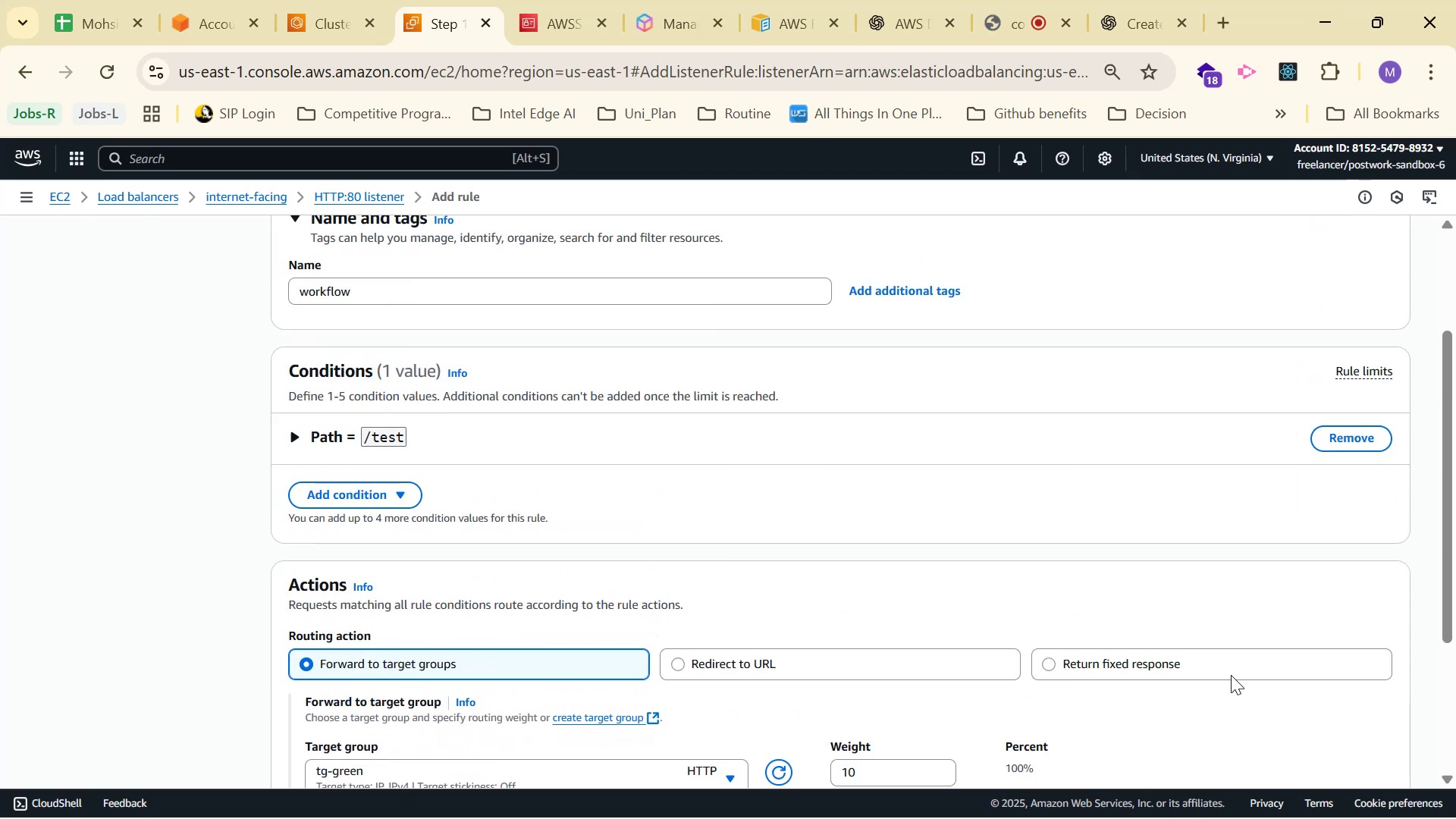 
scroll: coordinate [1250, 686], scroll_direction: down, amount: 4.0
 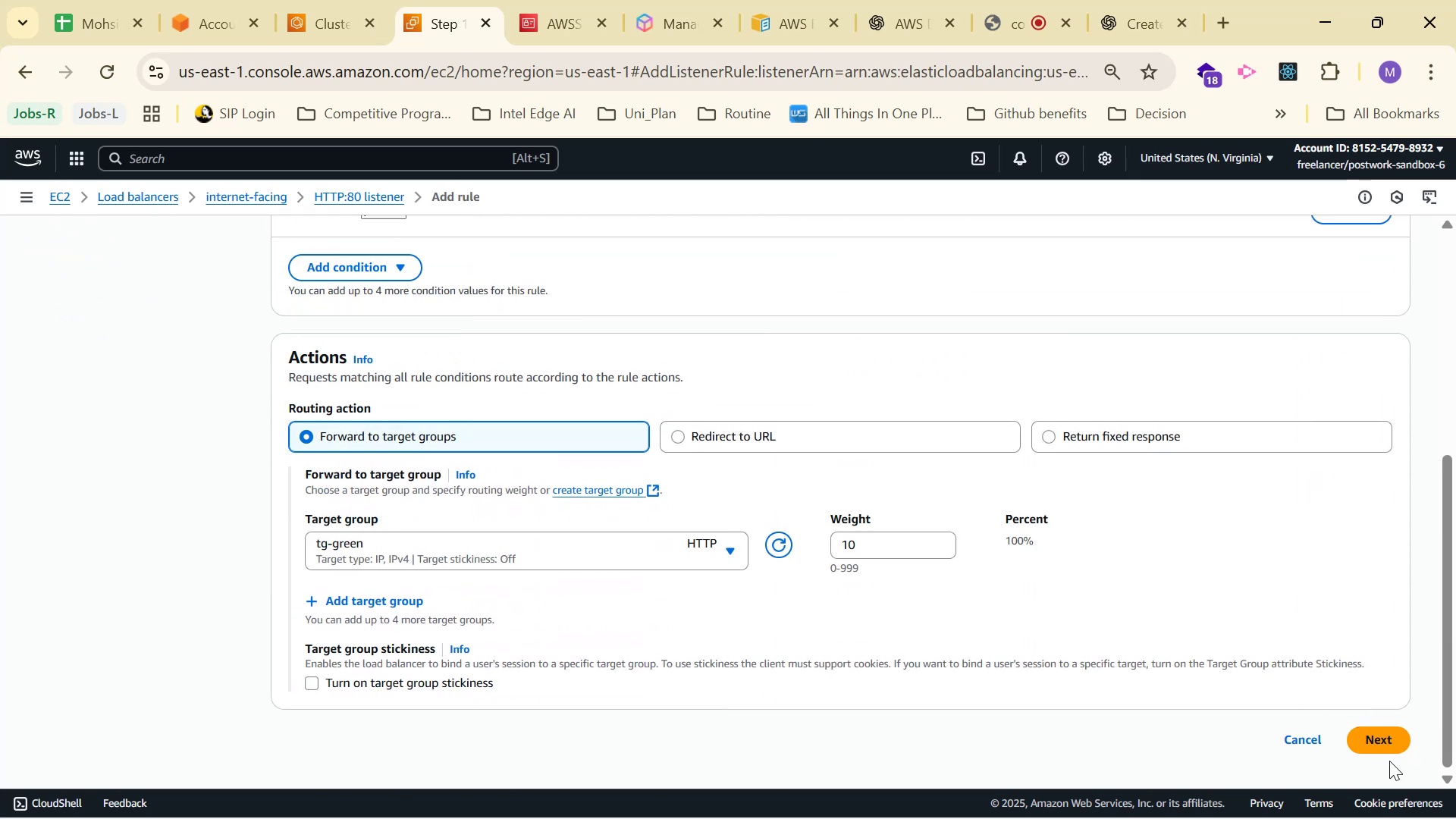 
left_click([1395, 739])
 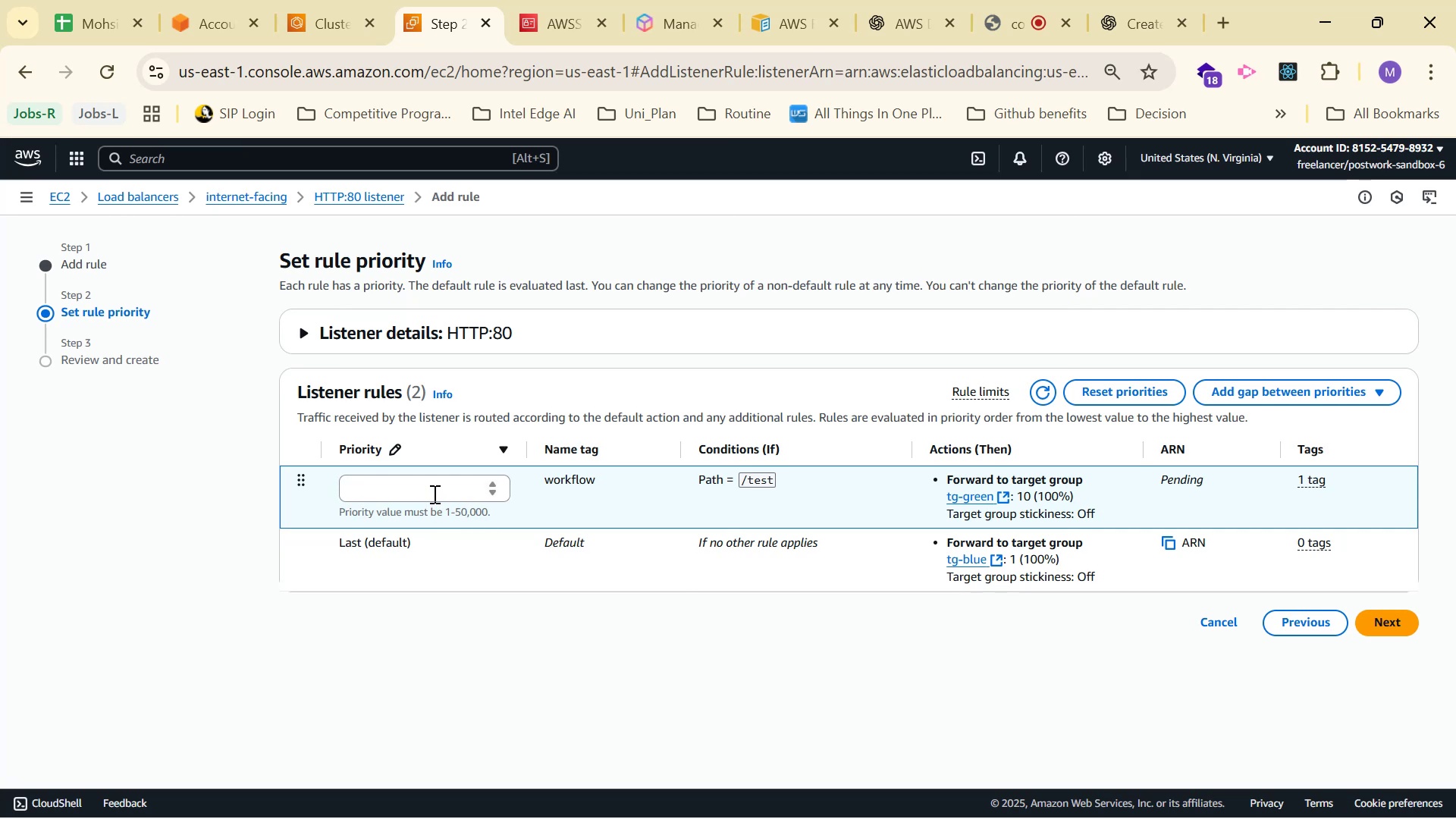 
left_click([433, 494])
 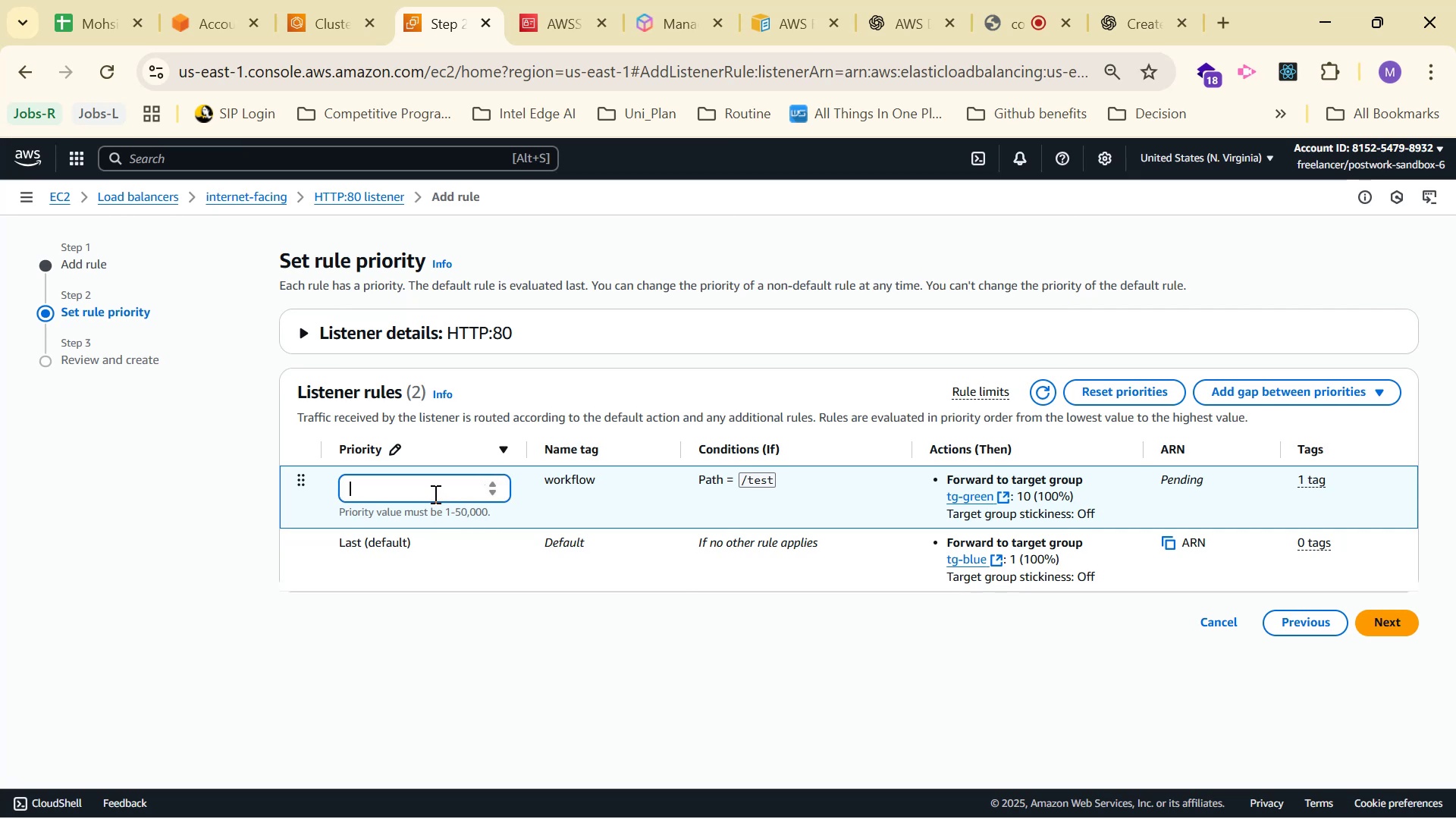 
type(10)
 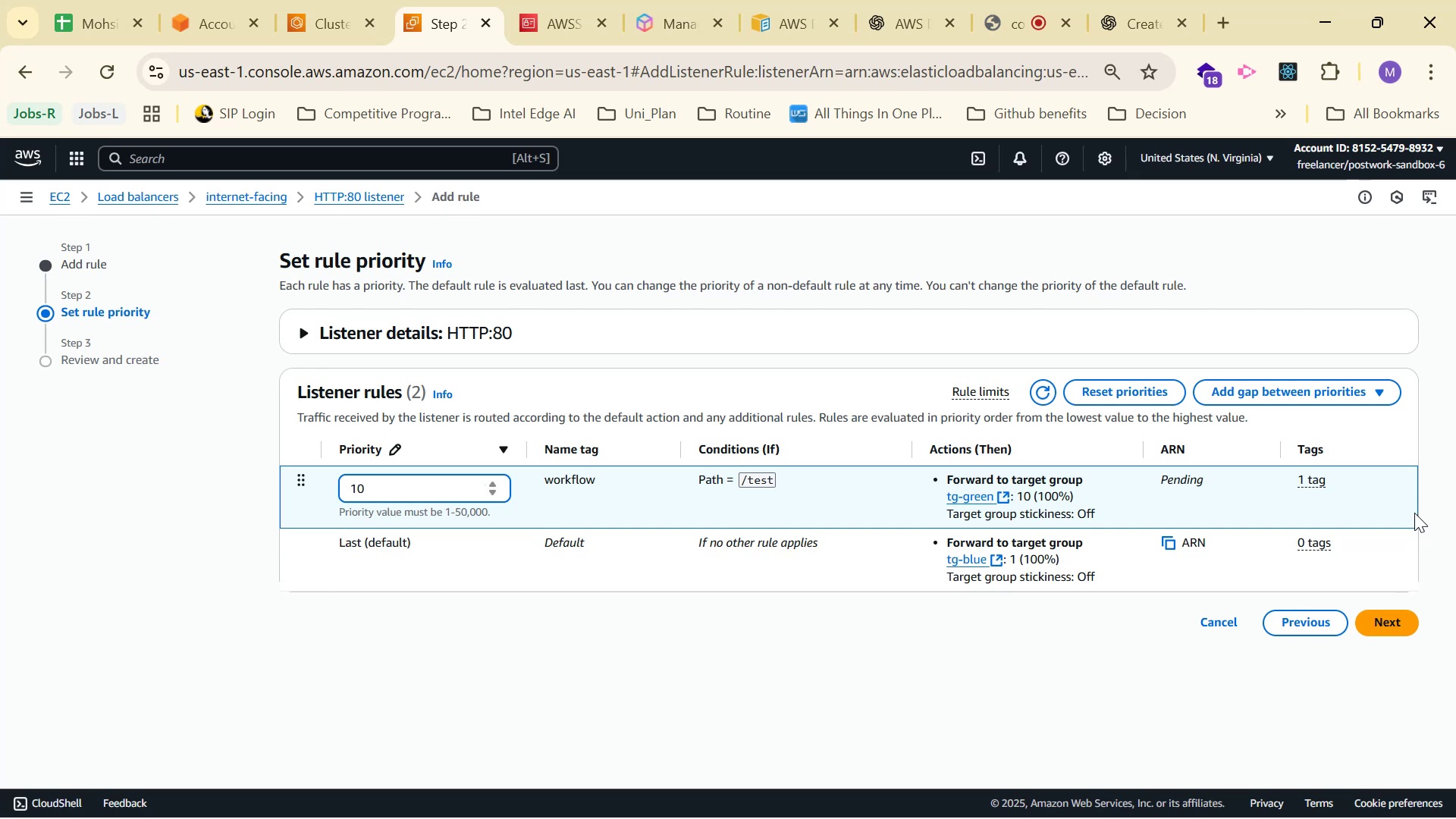 
wait(5.21)
 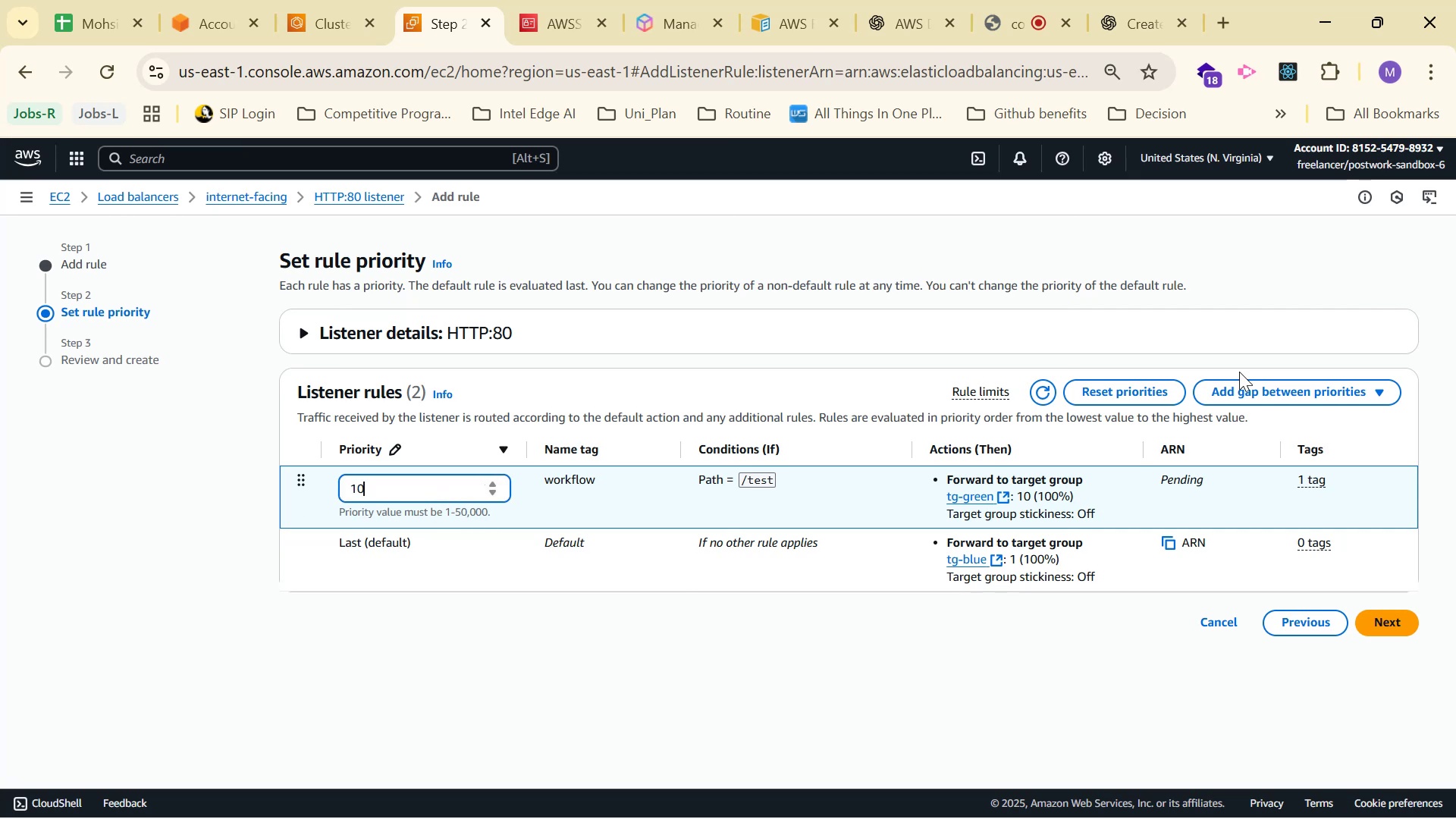 
left_click([1400, 626])
 